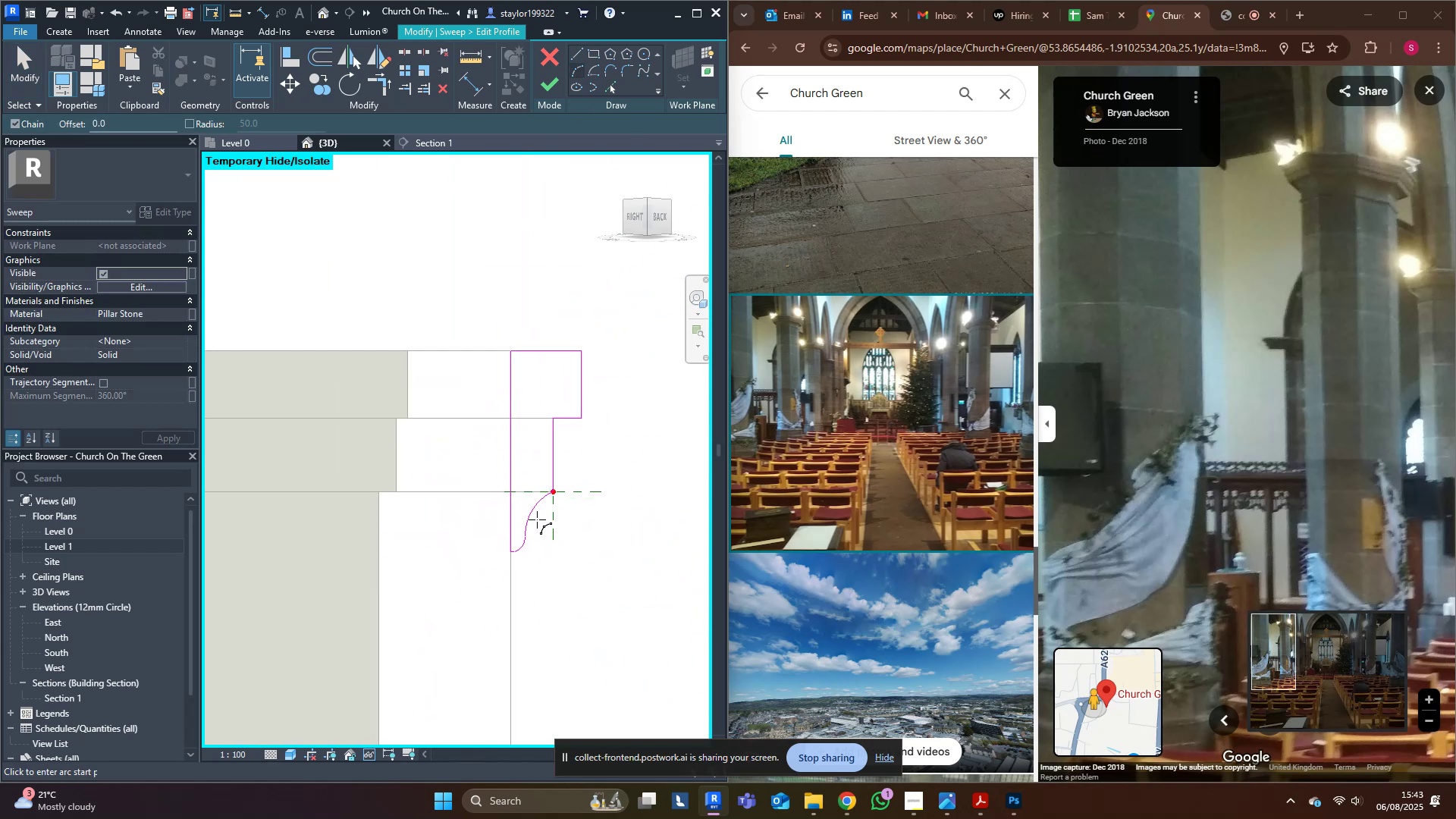 
scroll: coordinate [540, 479], scroll_direction: up, amount: 9.0
 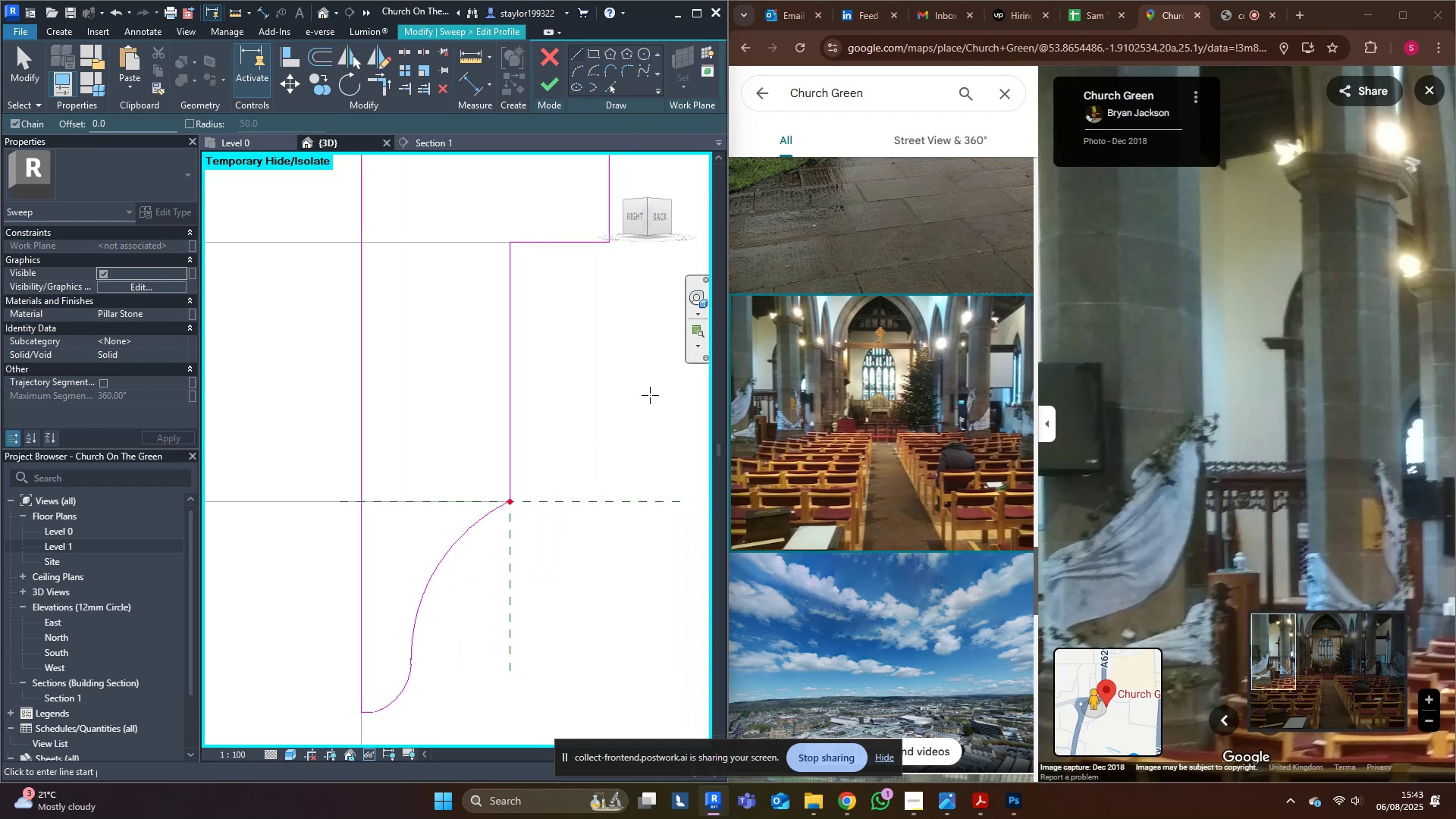 
left_click([515, 502])
 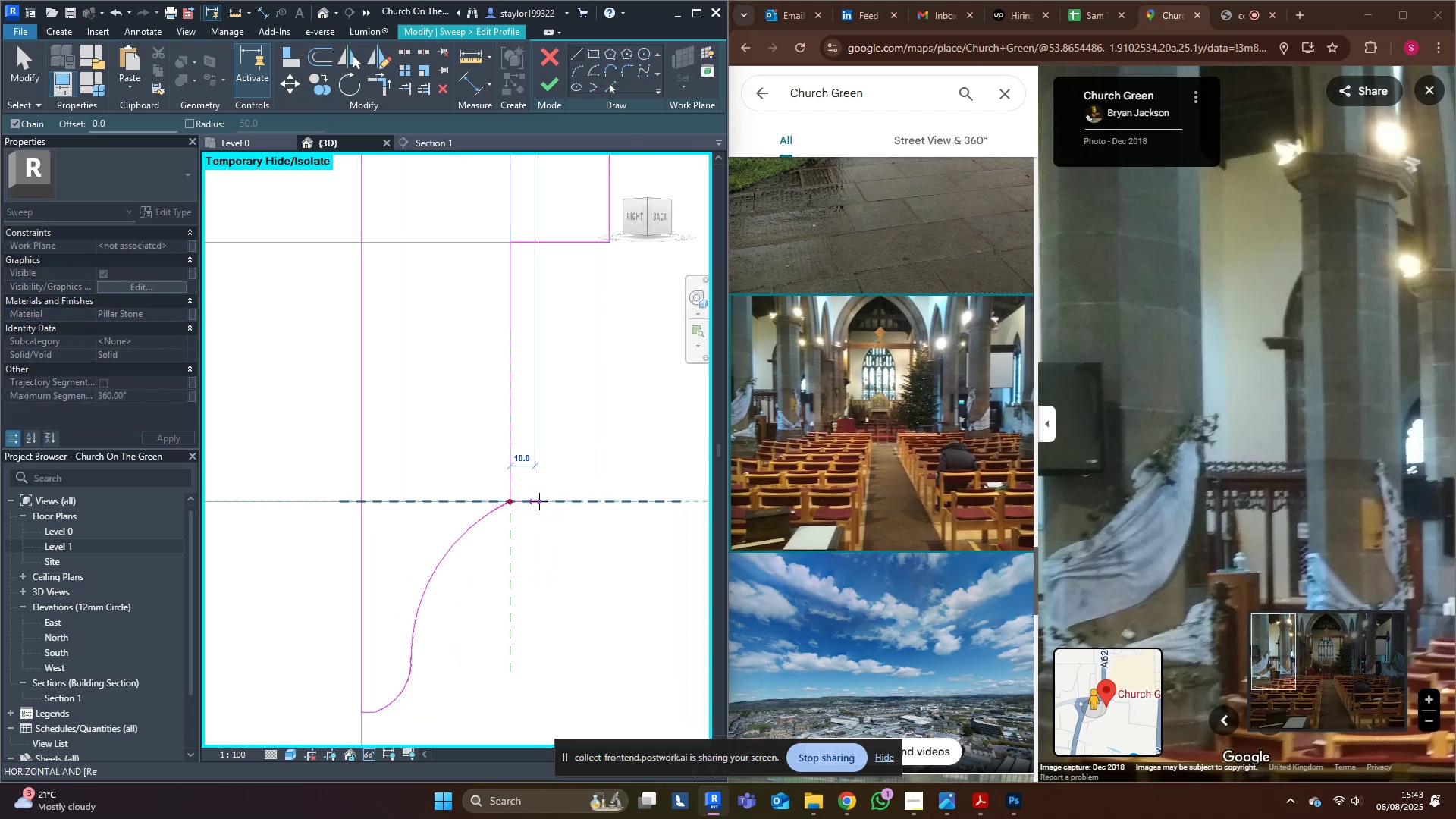 
left_click([539, 501])
 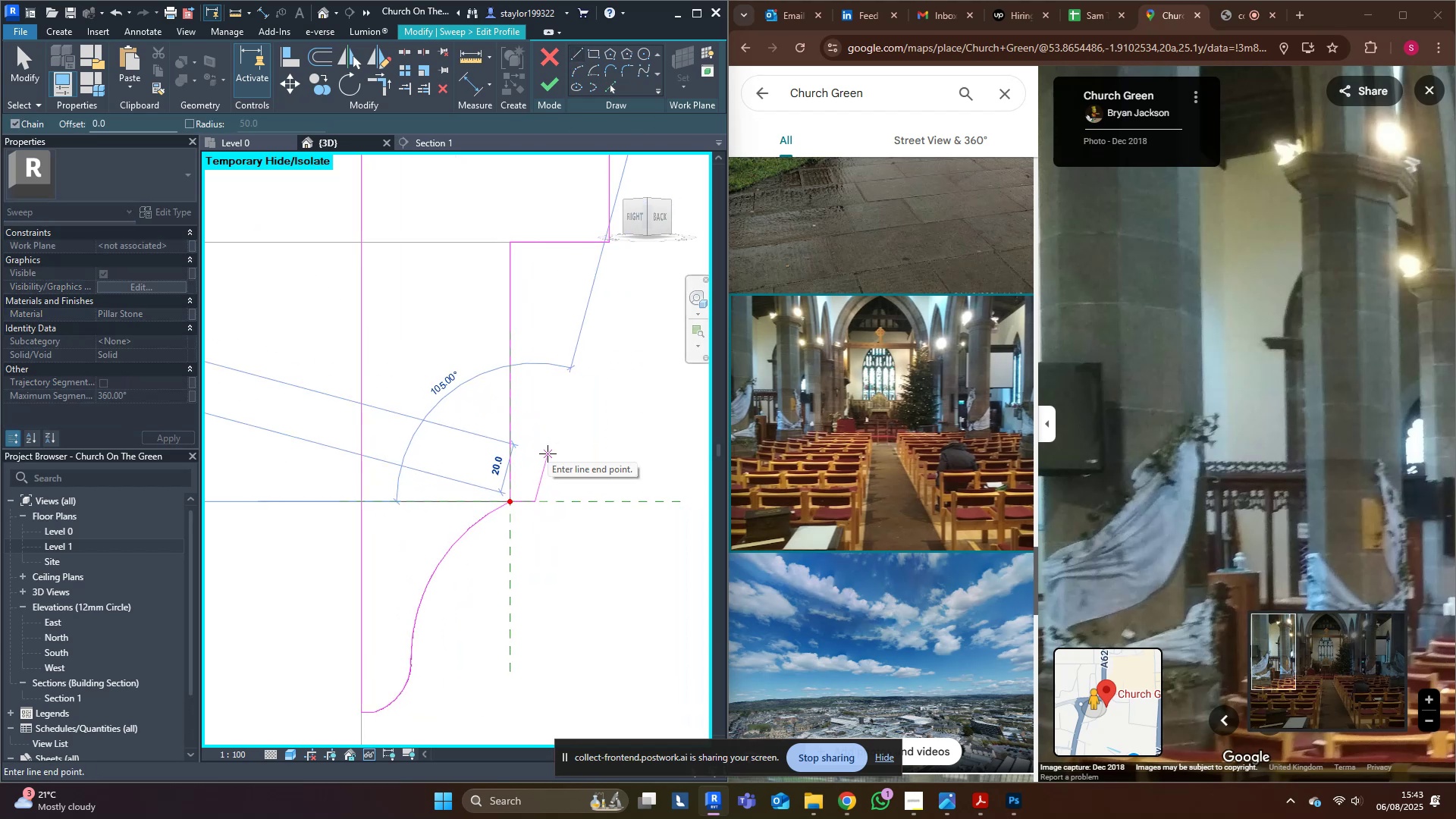 
left_click([548, 453])
 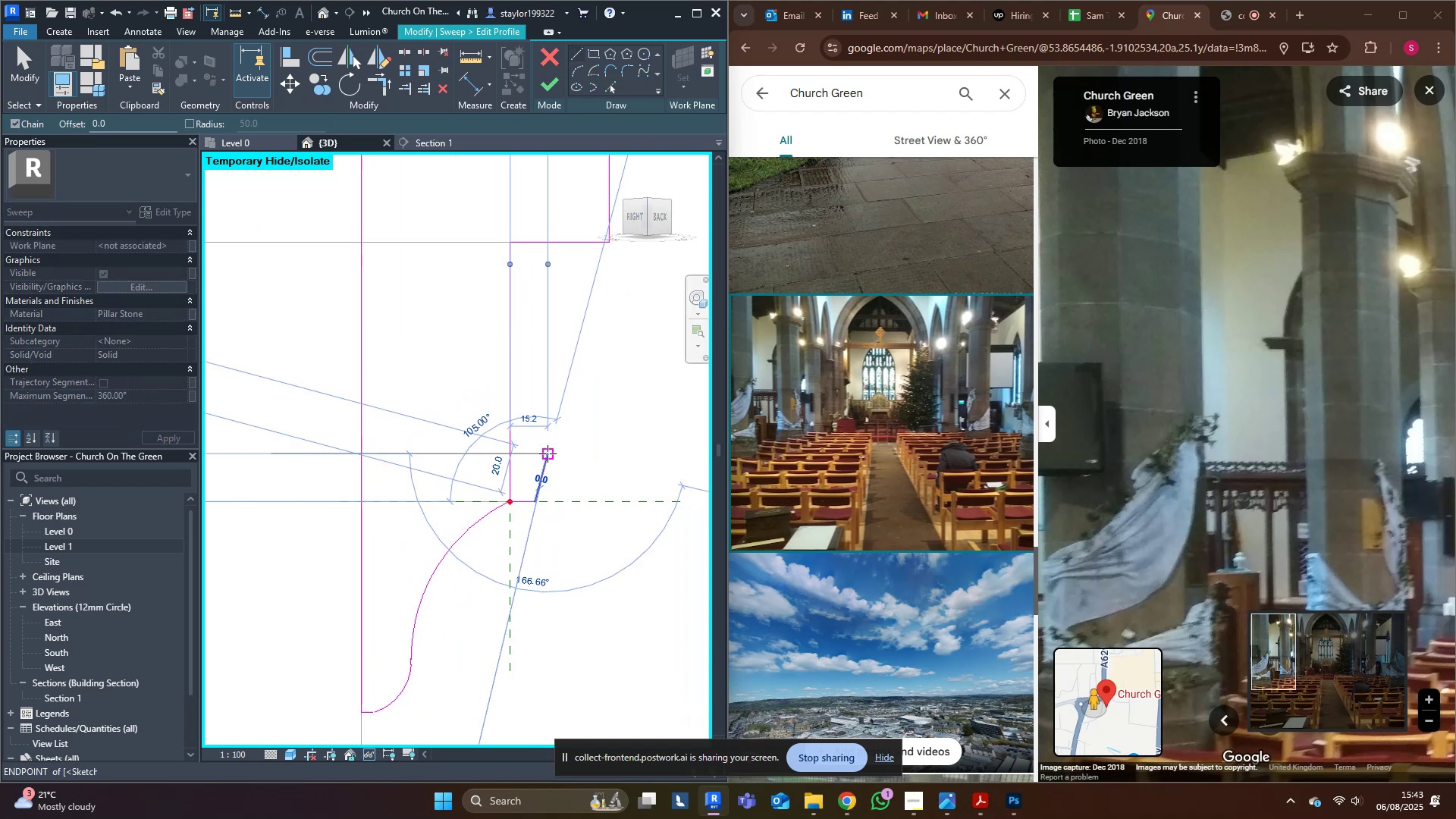 
key(Escape)
type(mdv)
 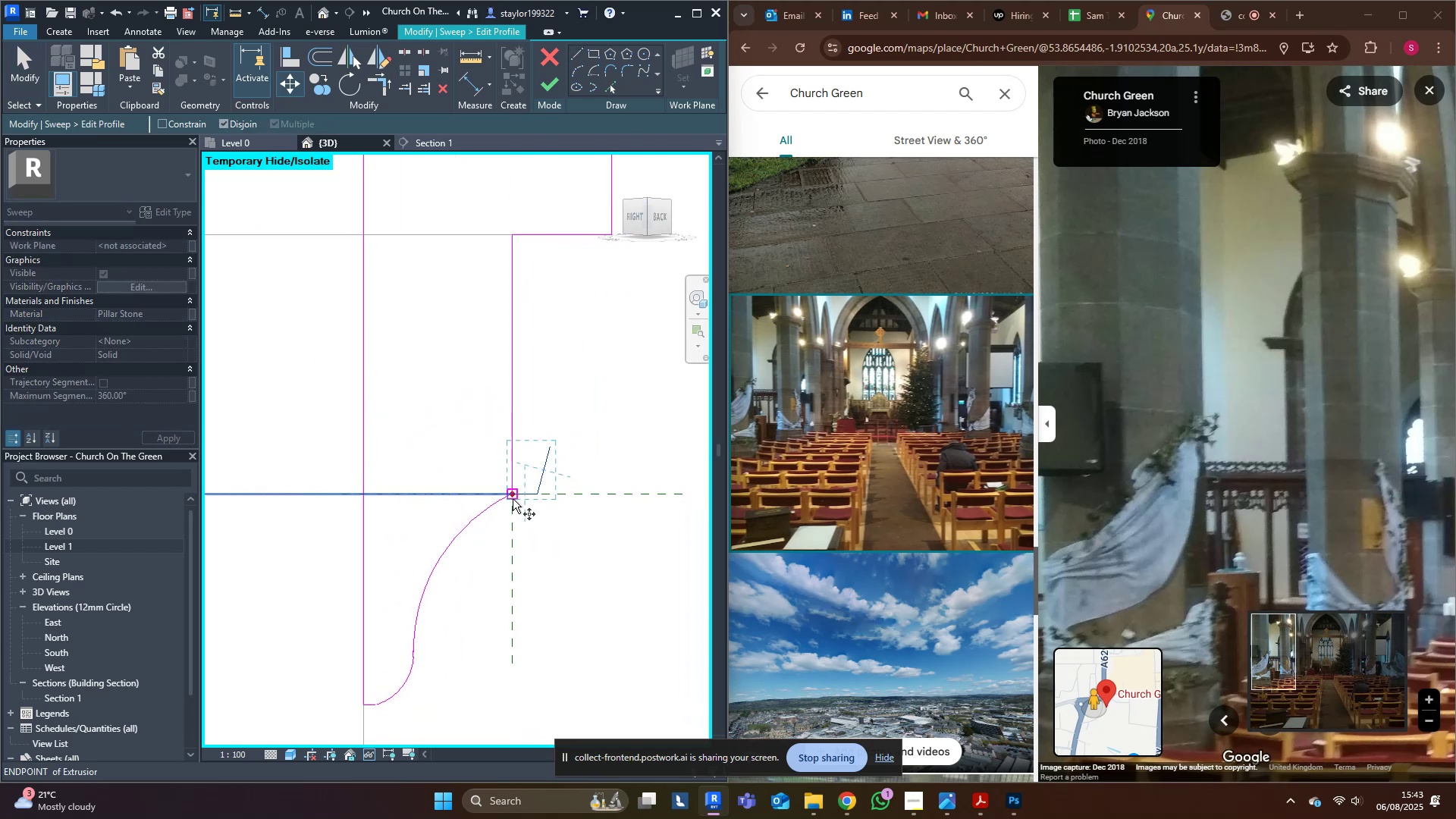 
hold_key(key=M, duration=15.42)
 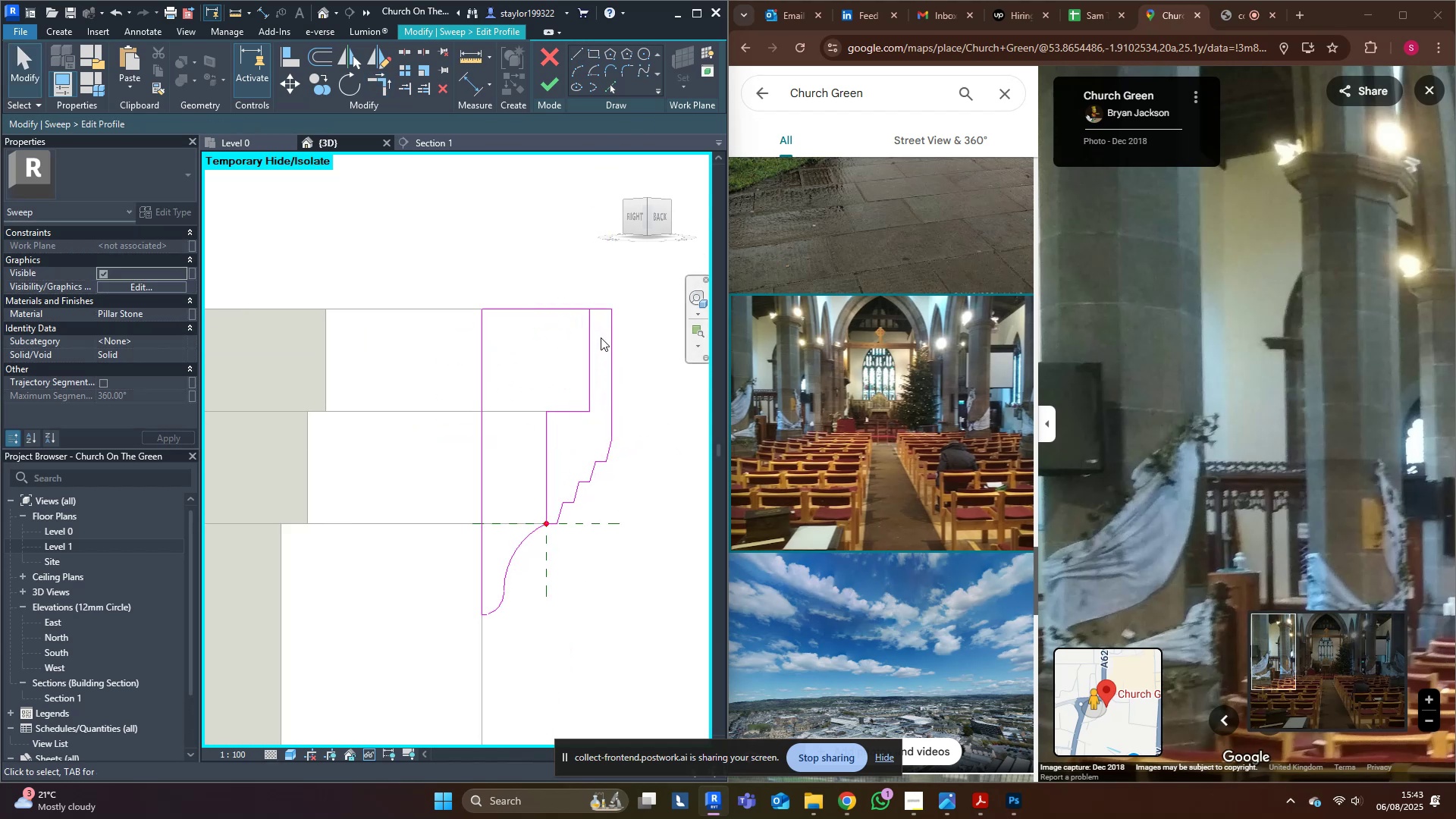 
left_click([513, 497])
 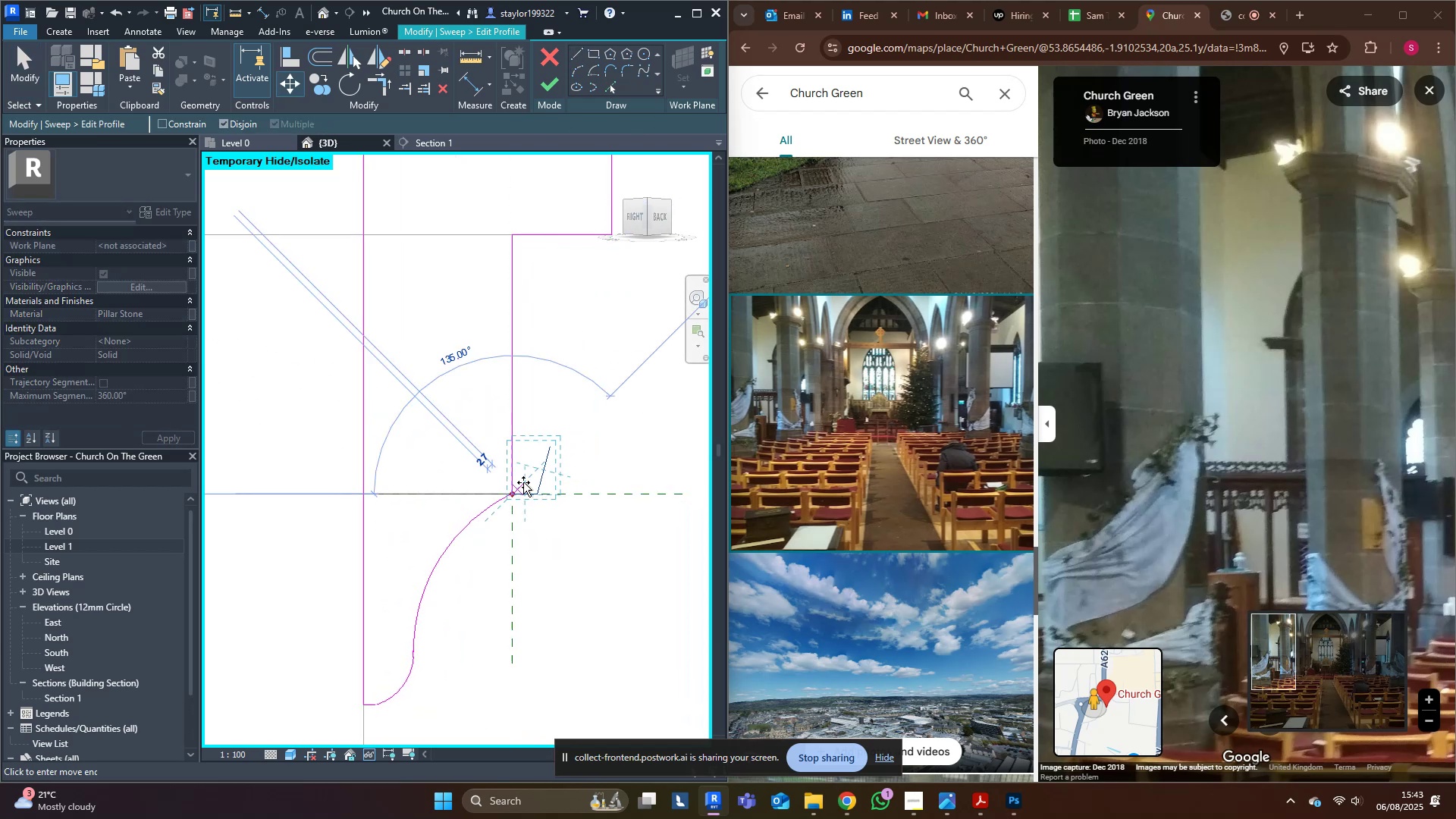 
hold_key(key=ControlLeft, duration=1.53)
 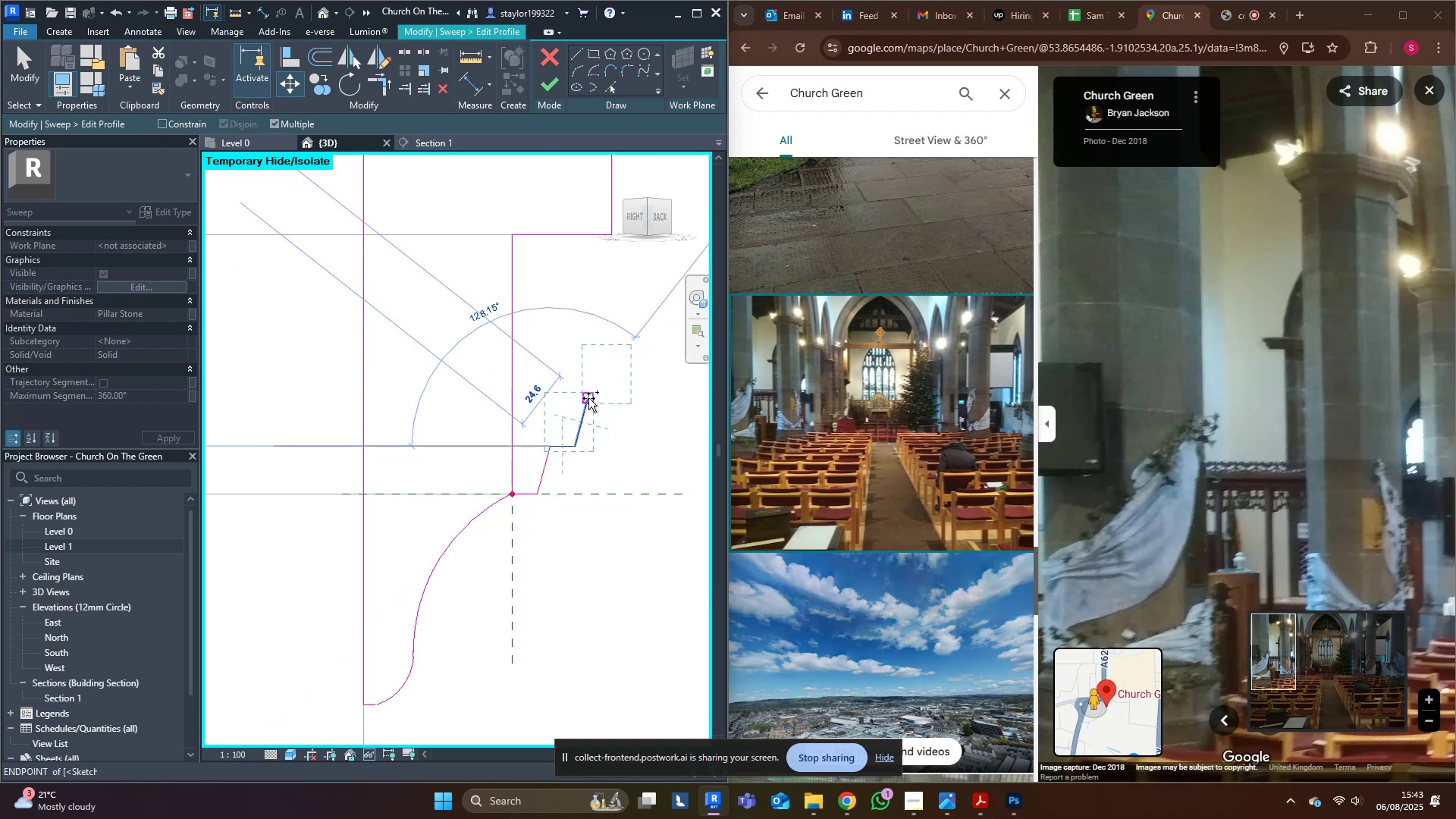 
hold_key(key=ControlLeft, duration=1.52)
left_click([588, 398])
 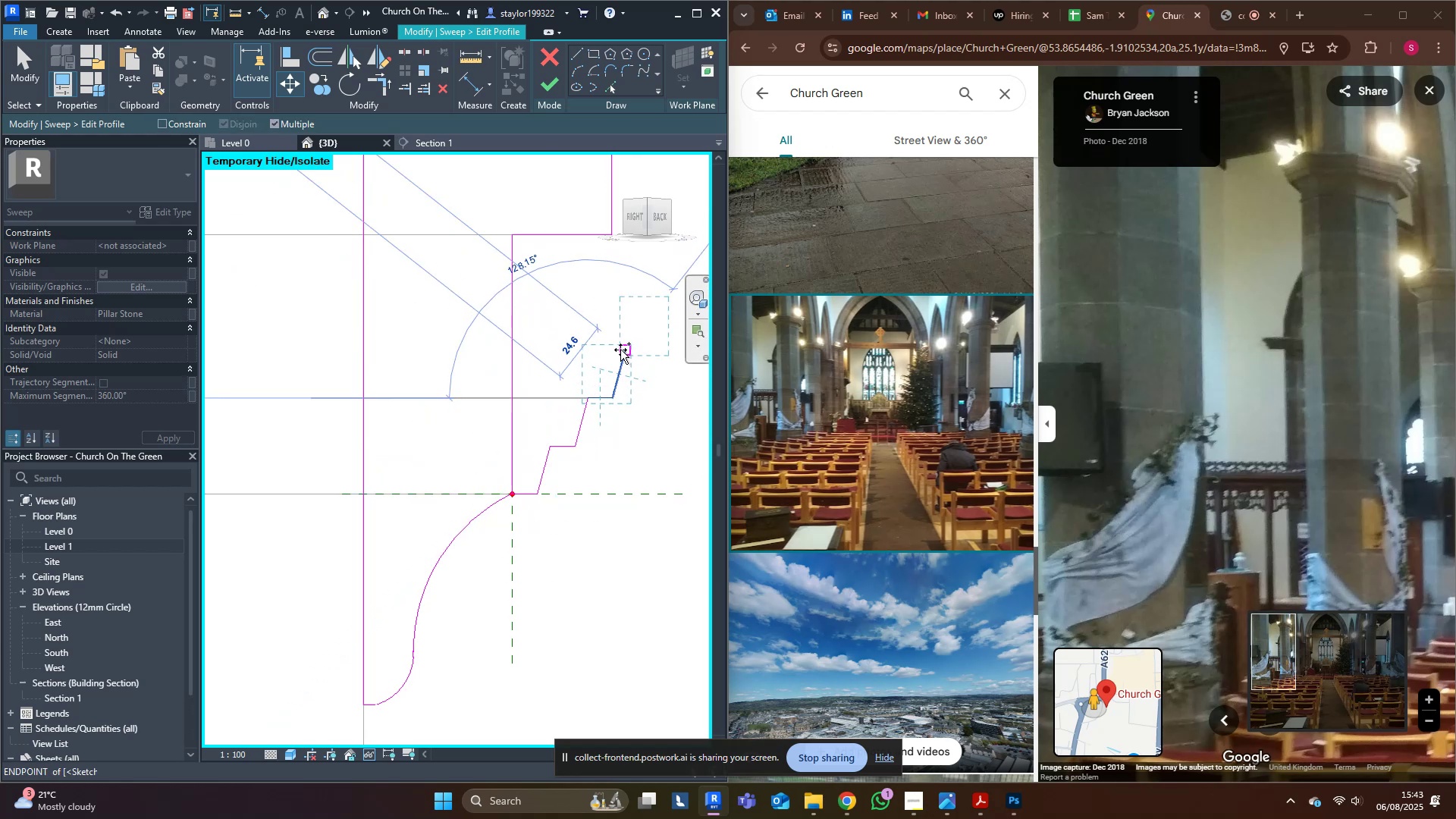 
key(Control+ControlLeft)
 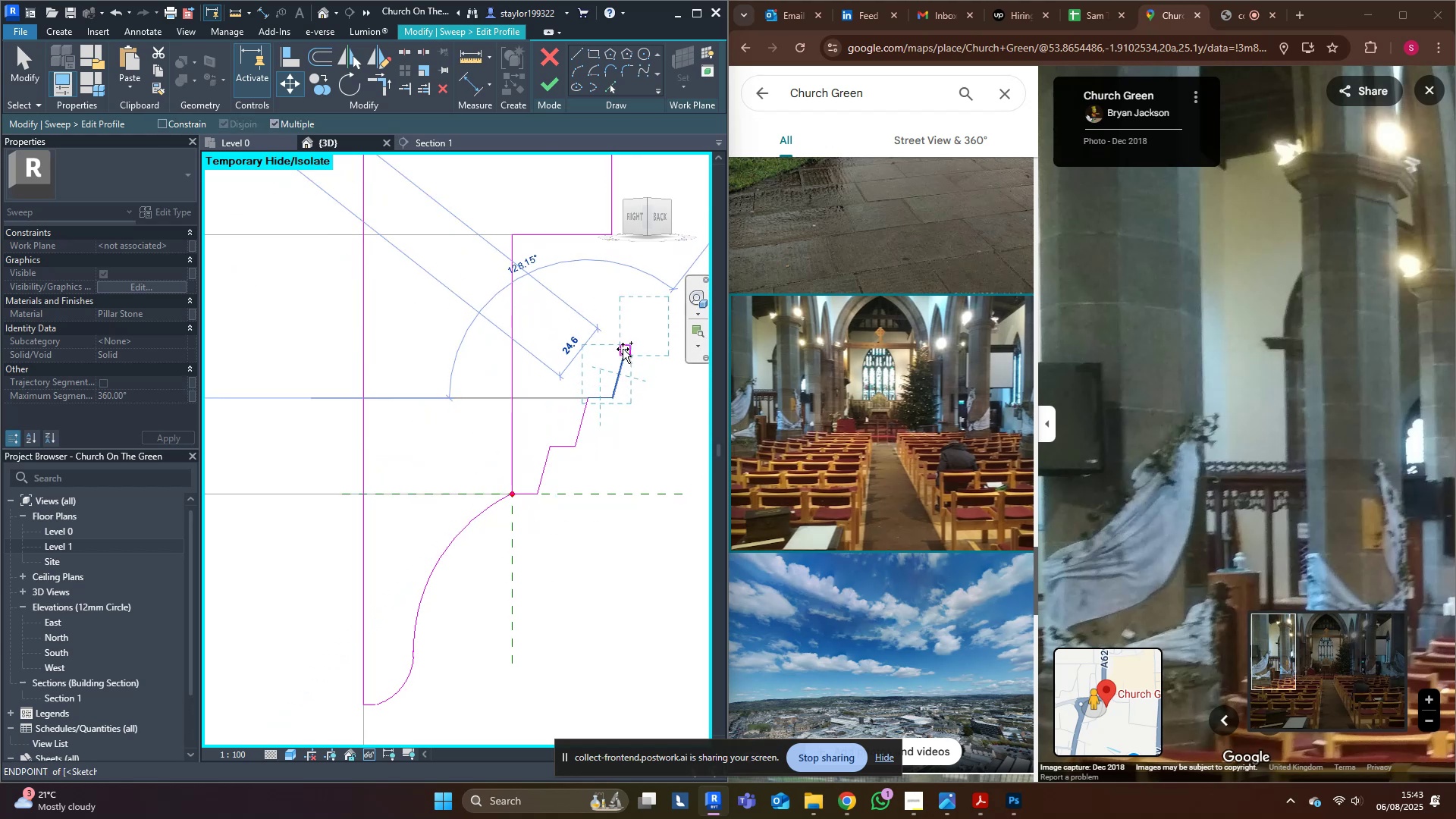 
key(Control+ControlLeft)
 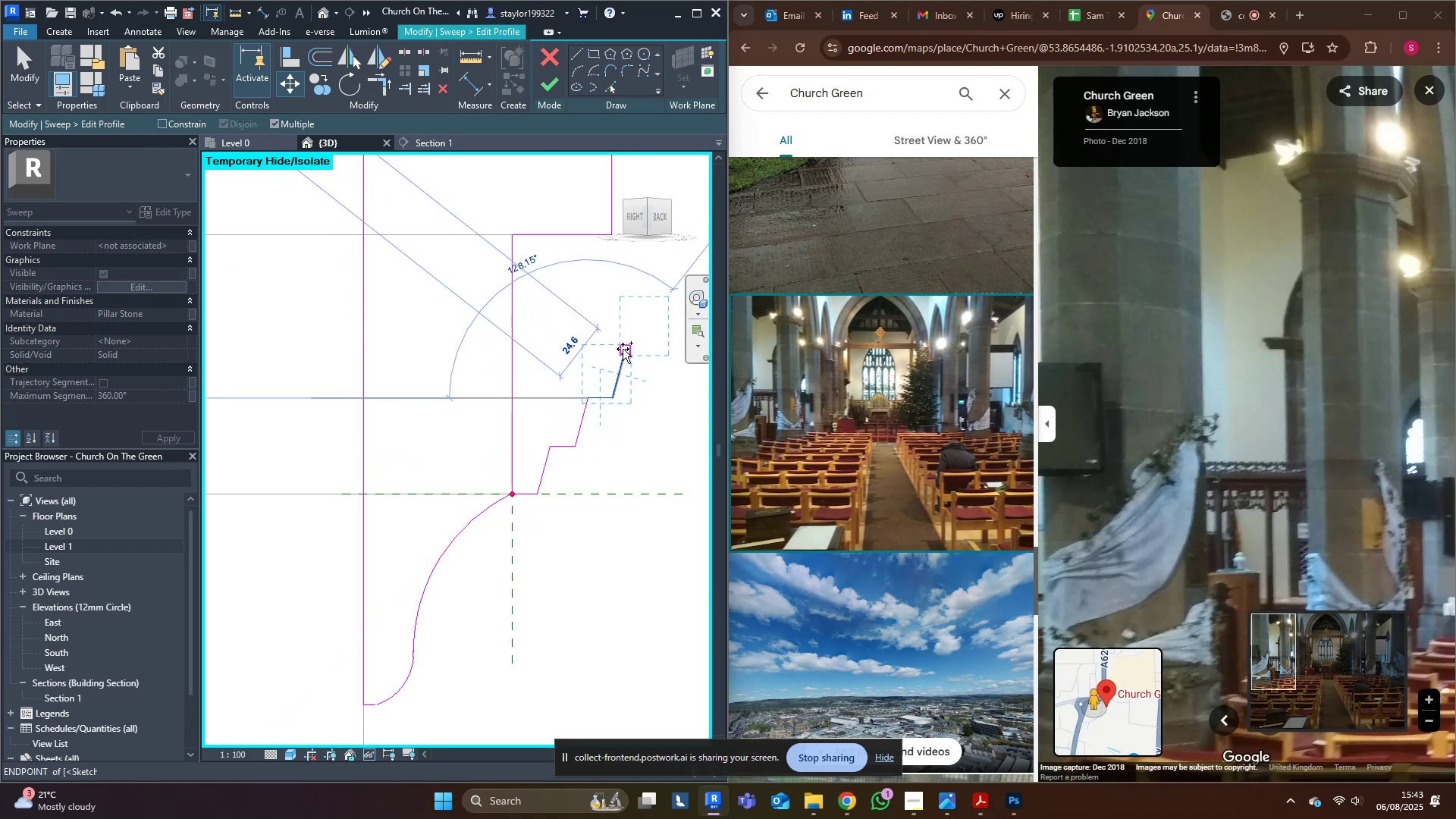 
key(Control+ControlLeft)
 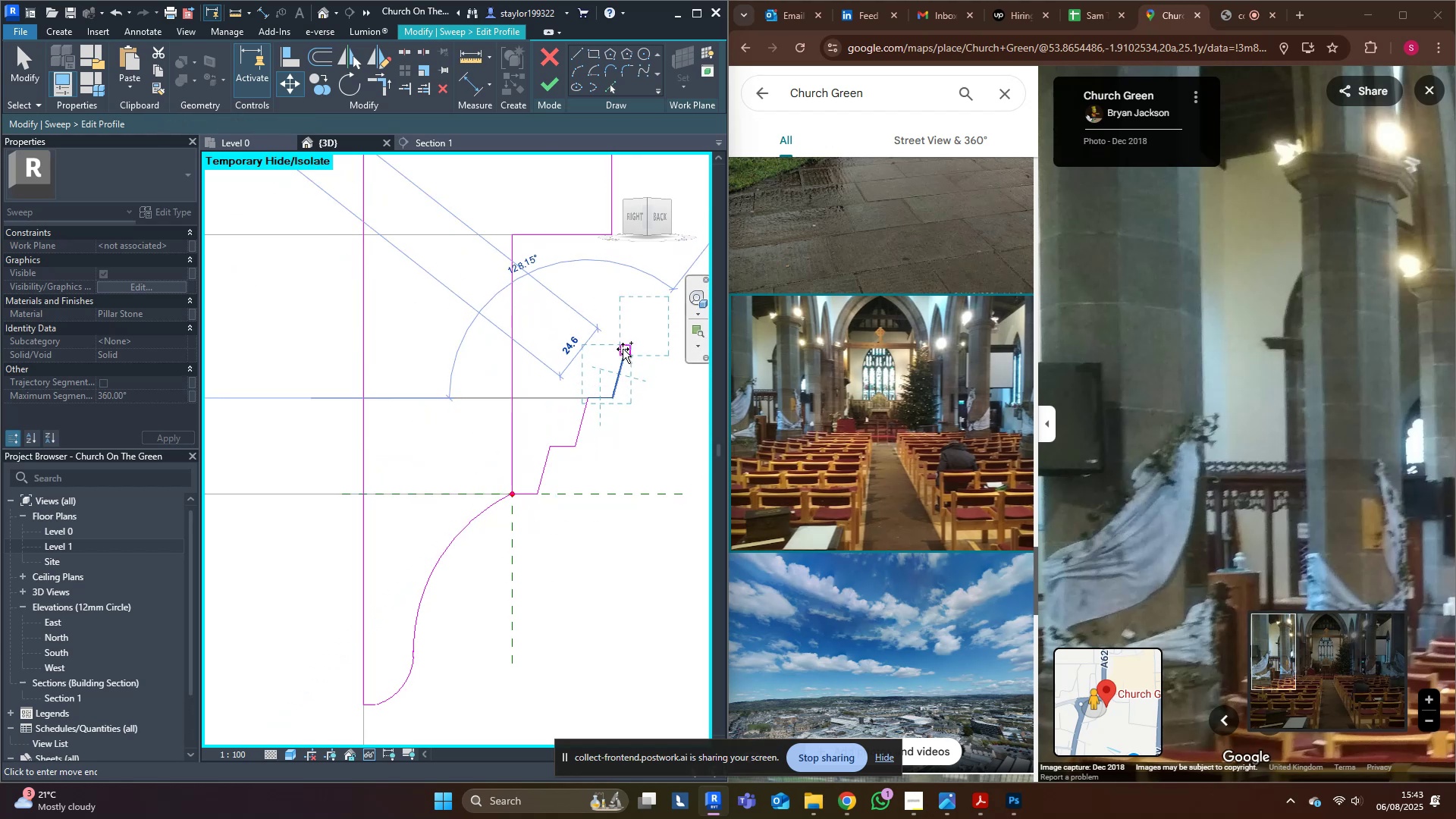 
key(Control+ControlLeft)
 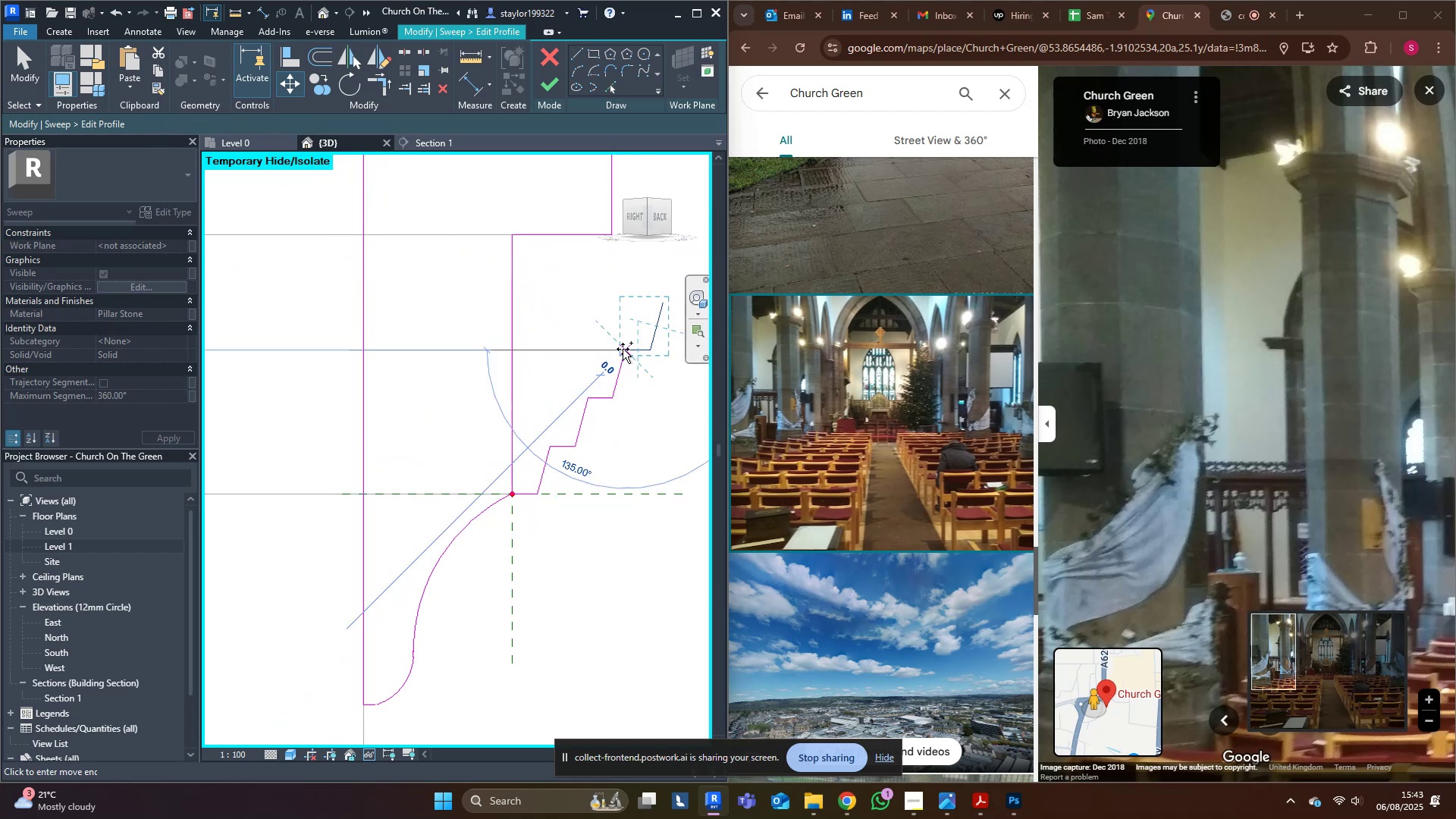 
key(Control+ControlLeft)
 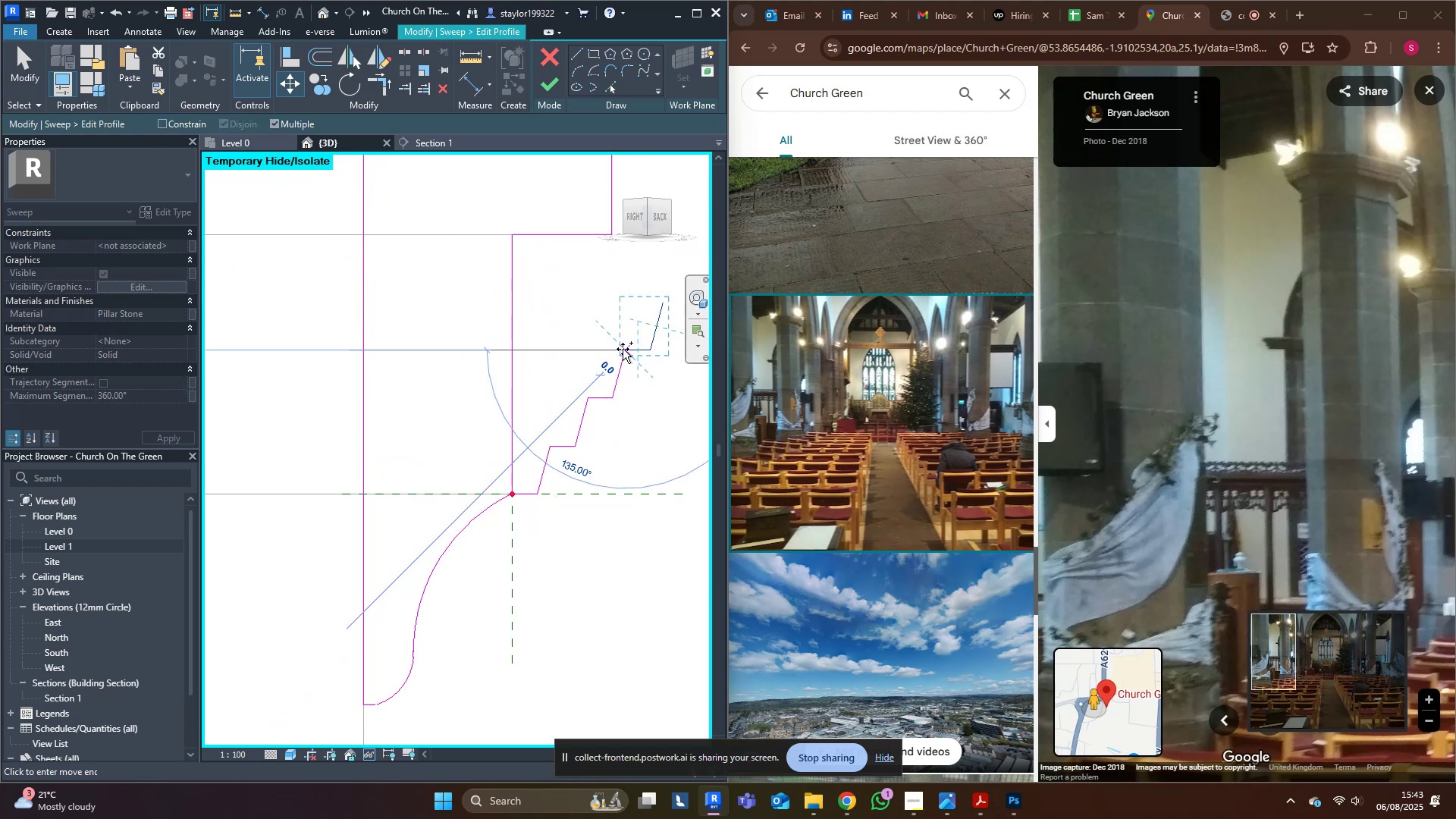 
key(Control+ControlLeft)
 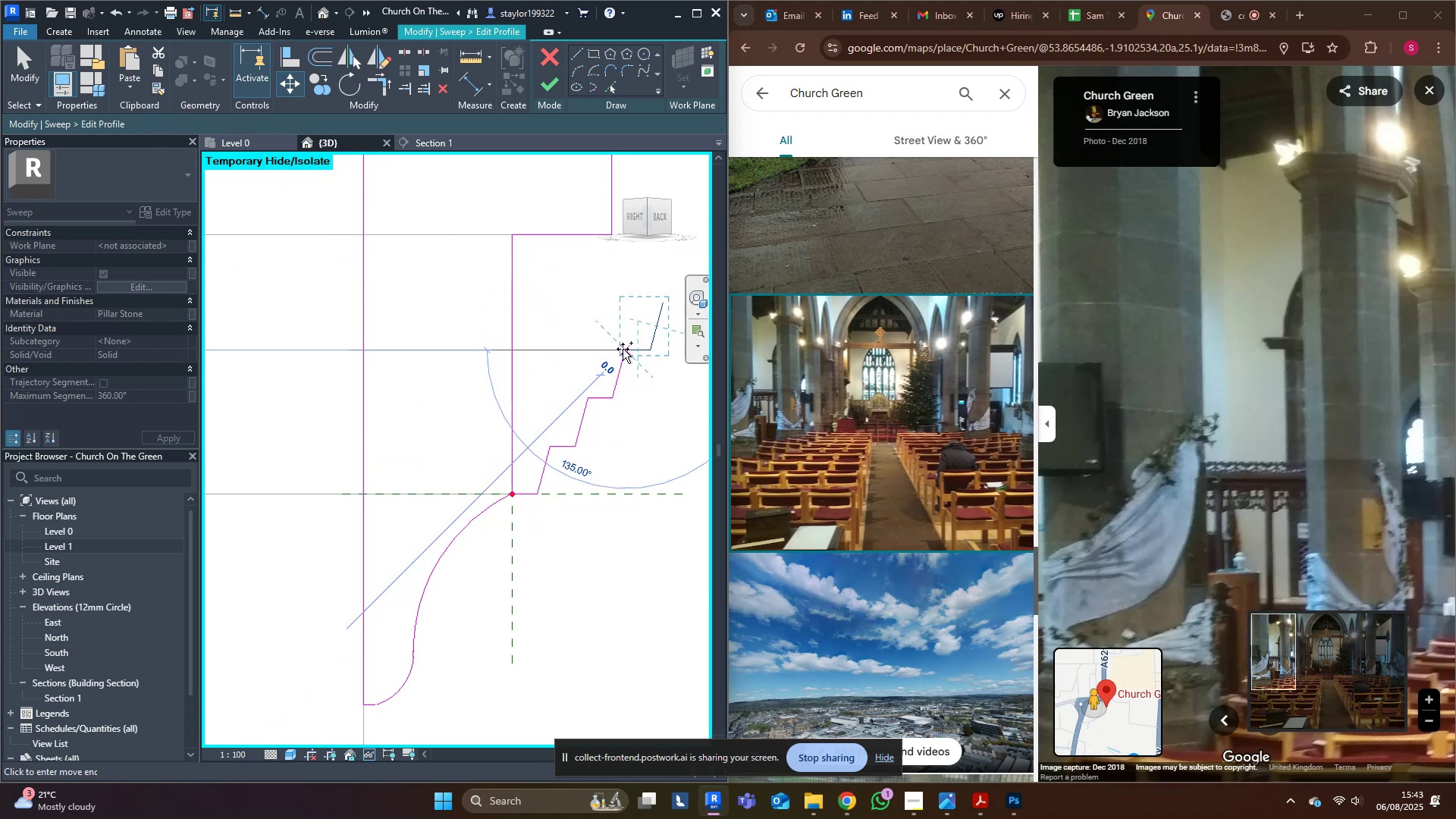 
key(Control+ControlLeft)
 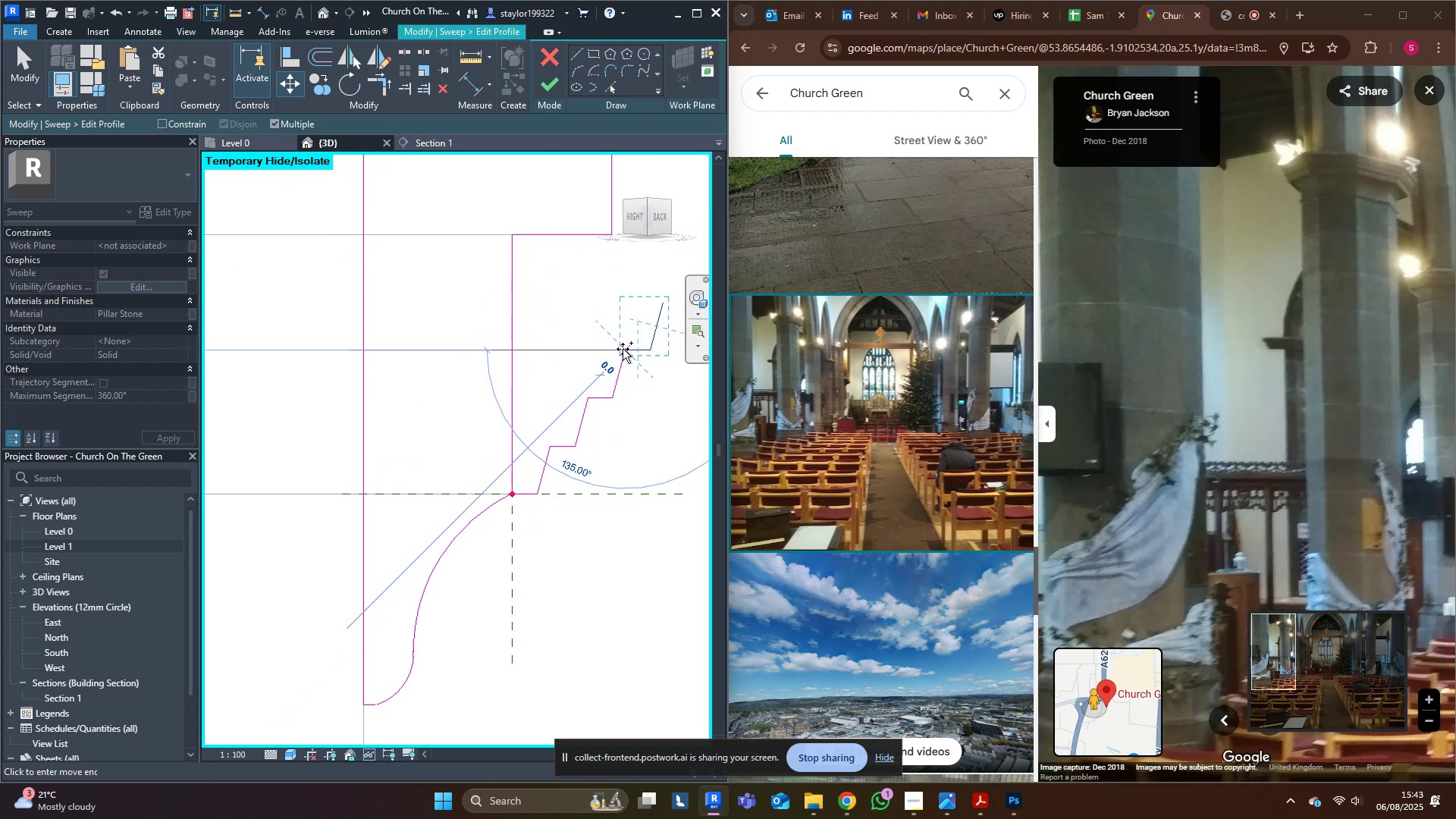 
left_click([623, 349])
 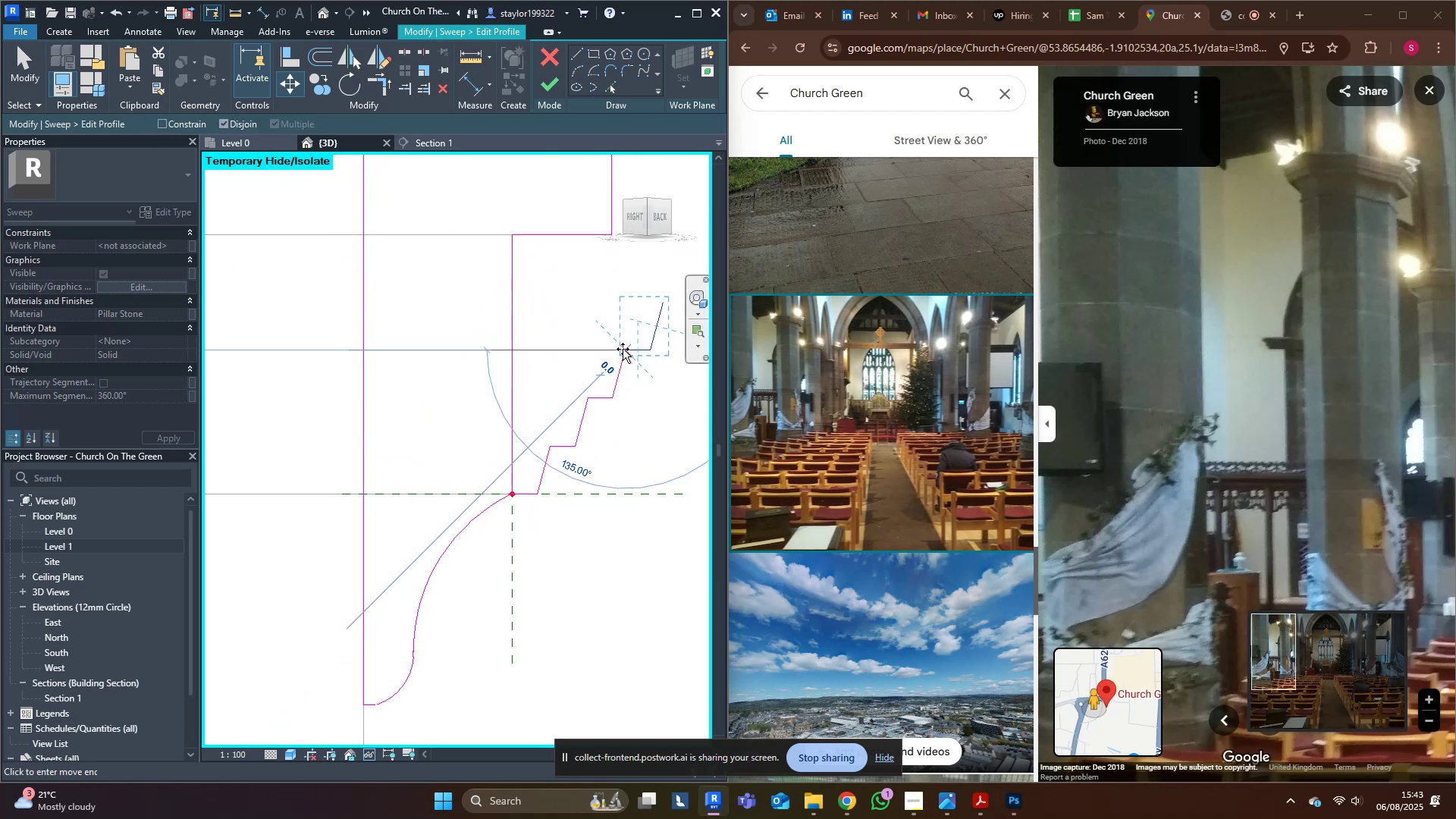 
key(Control+ControlLeft)
 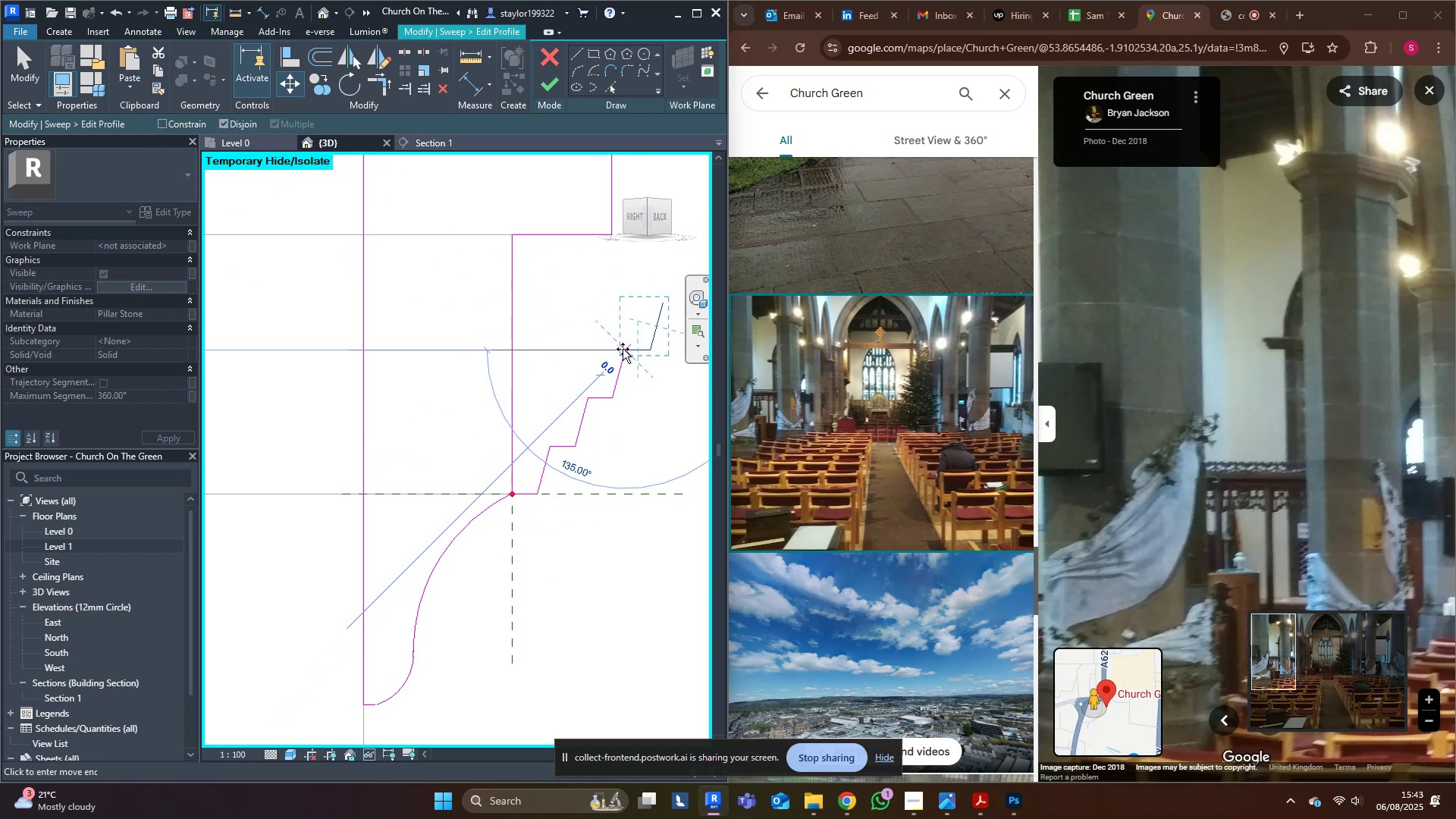 
key(Escape)
 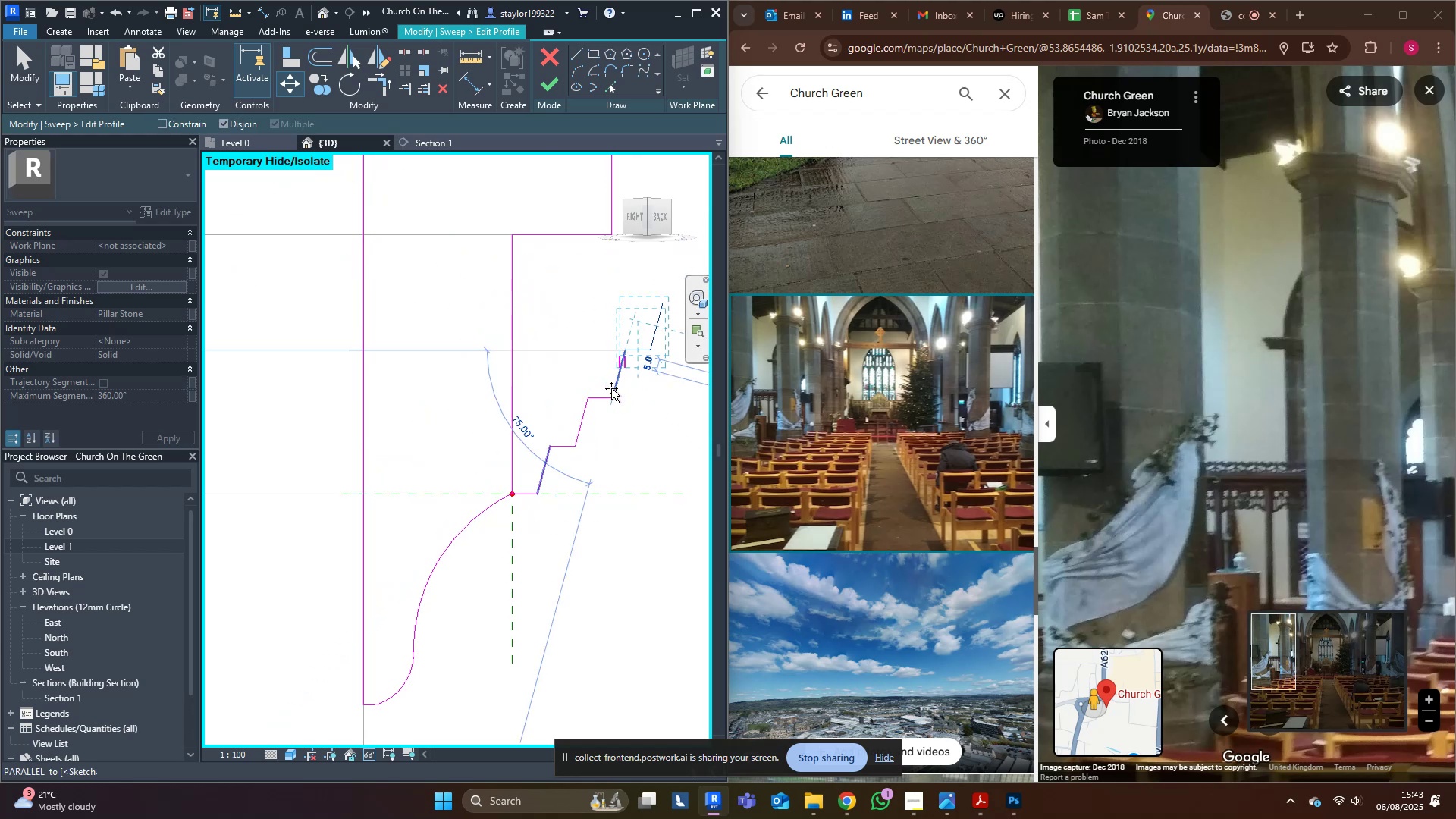 
scroll: coordinate [595, 454], scroll_direction: down, amount: 9.0
 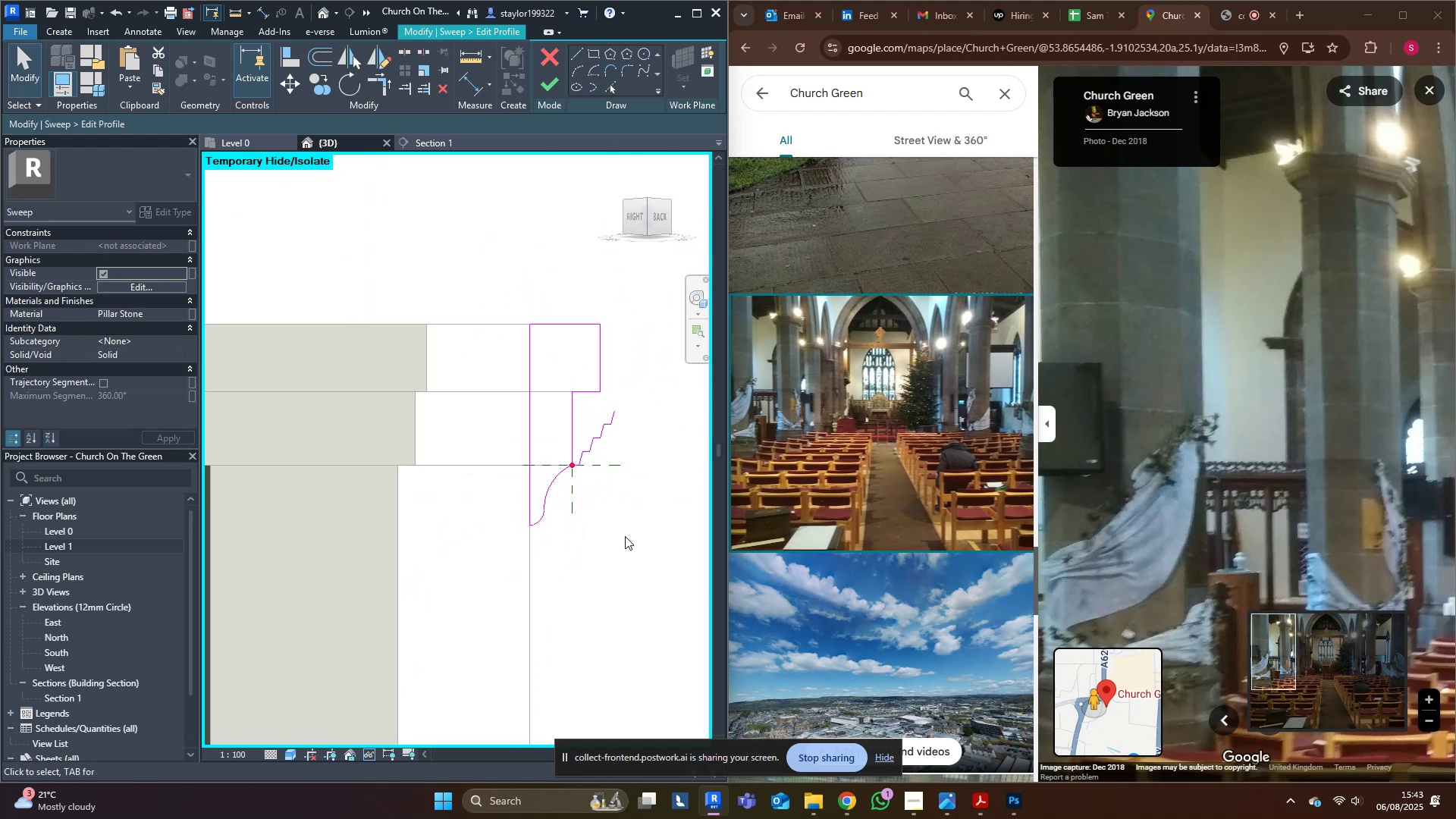 
key(Escape)
 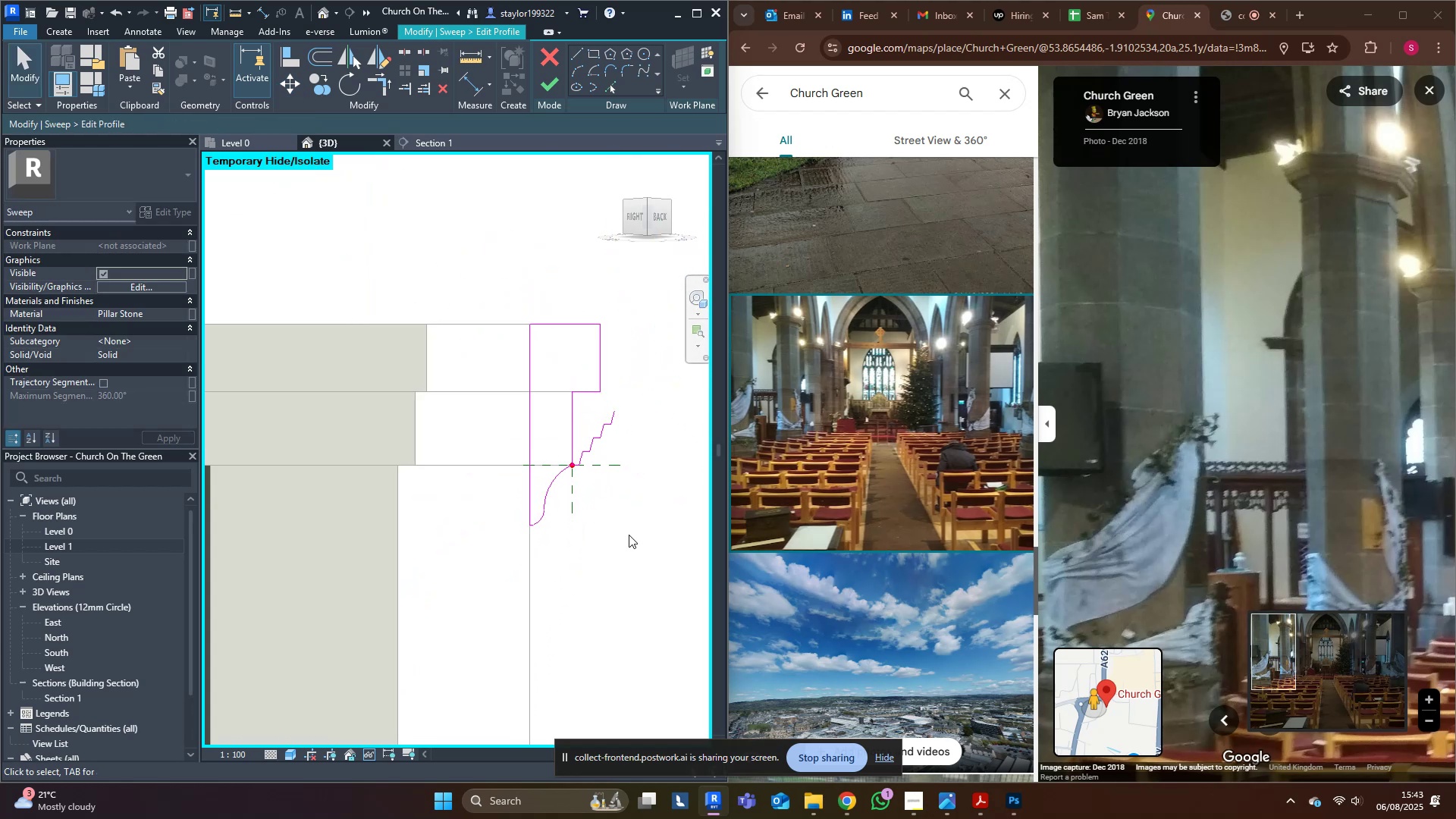 
scroll: coordinate [620, 537], scroll_direction: down, amount: 5.0
 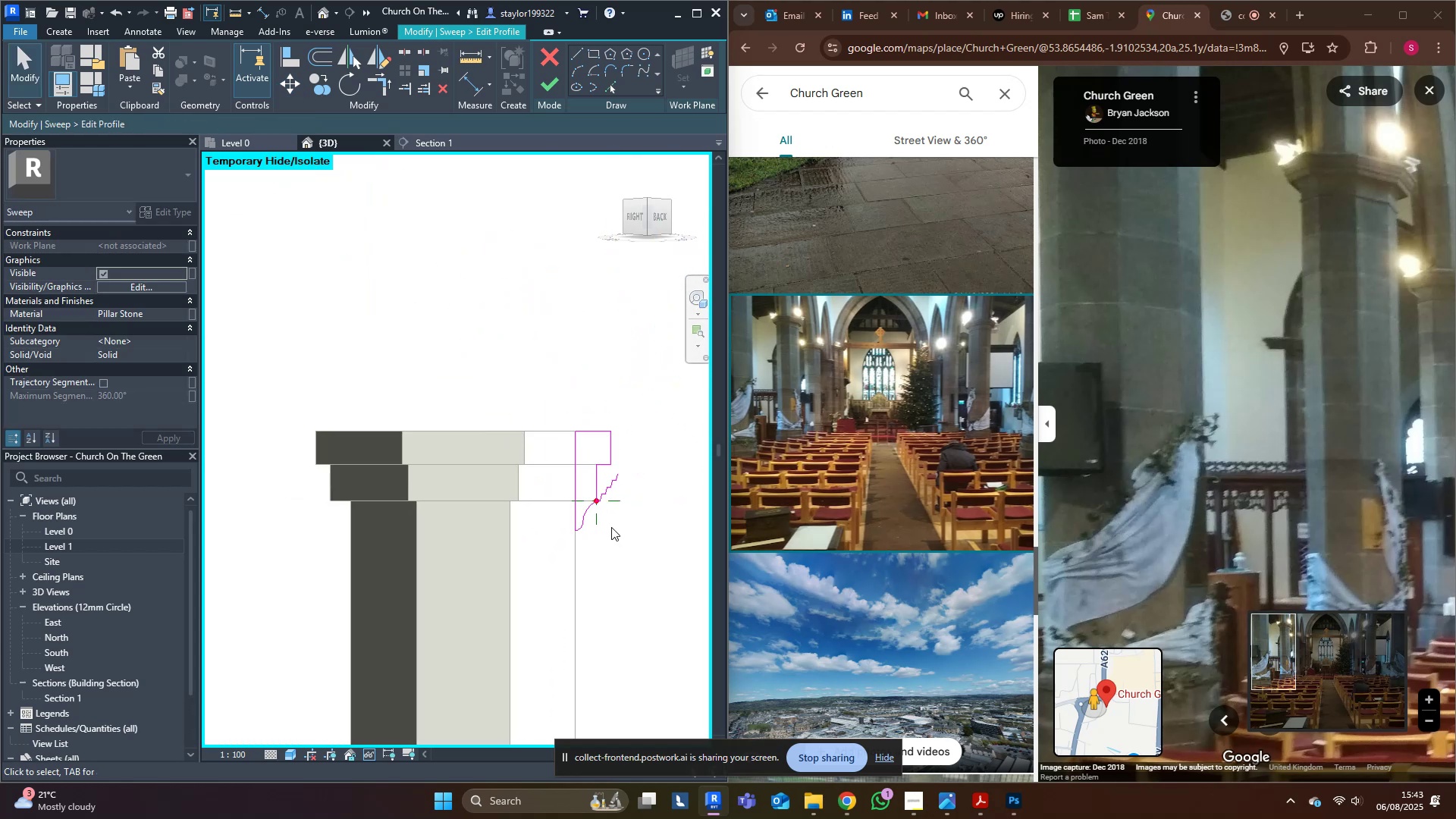 
scroll: coordinate [665, 460], scroll_direction: up, amount: 5.0
 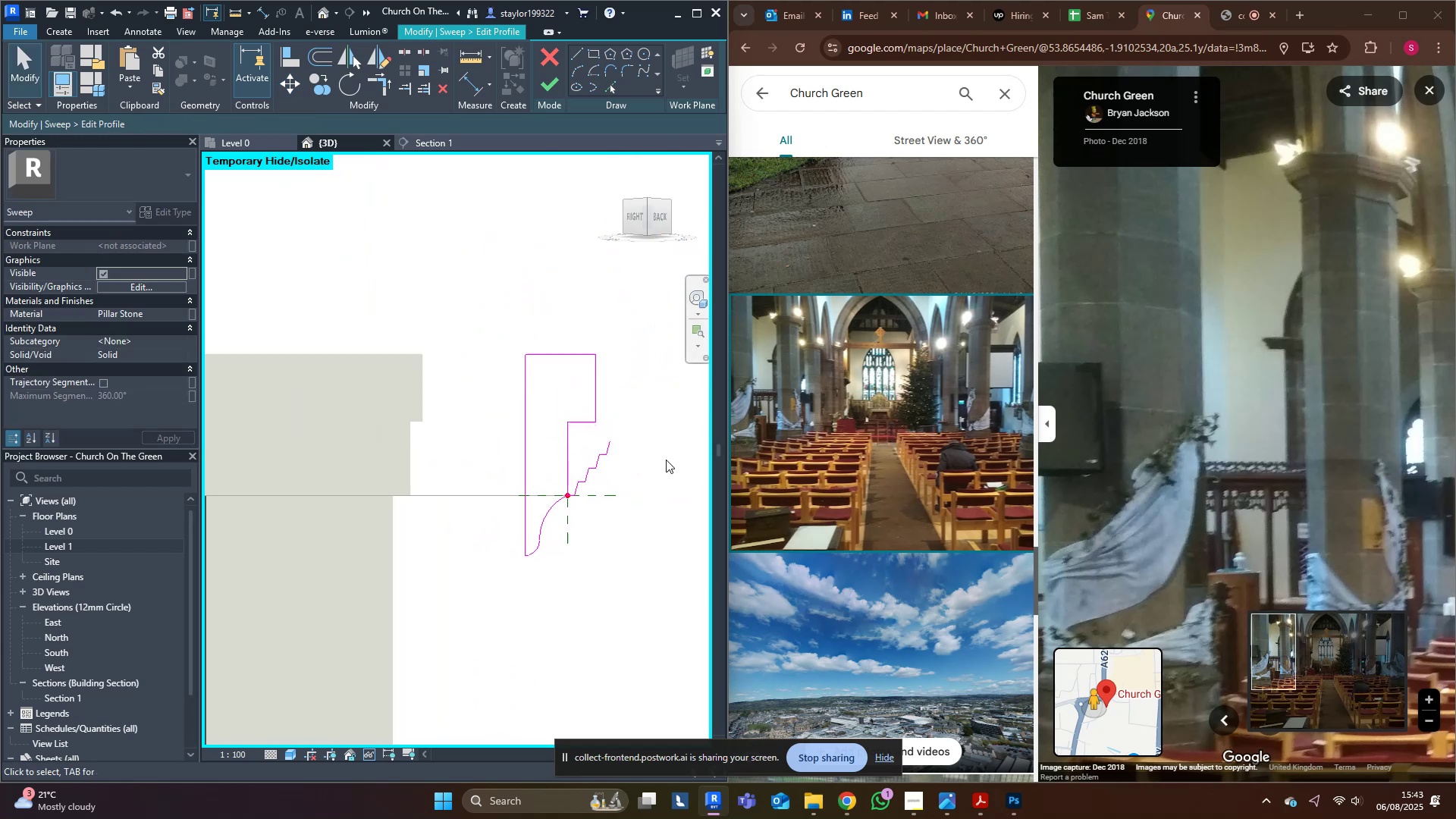 
type(tr)
 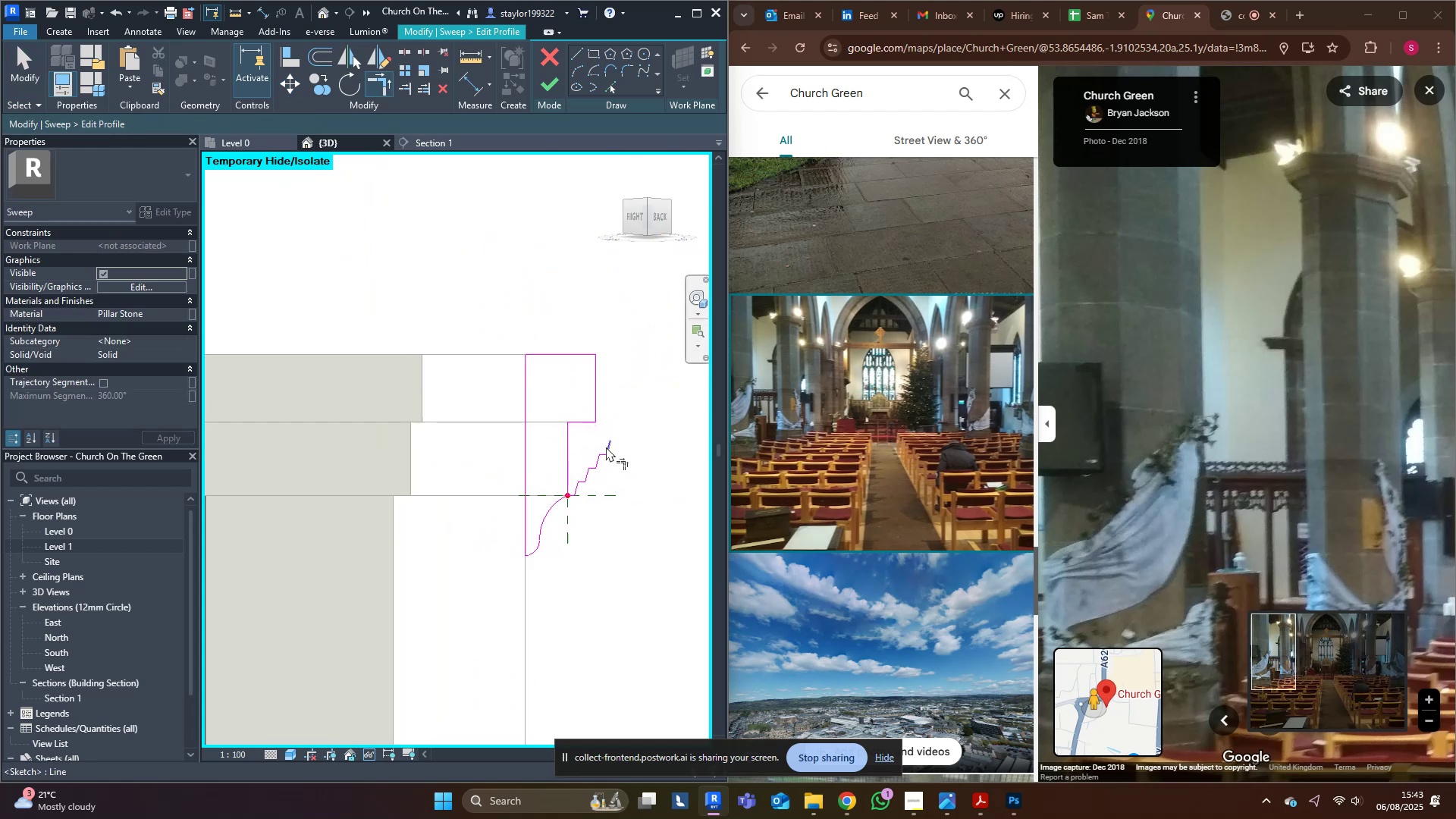 
left_click([607, 447])
 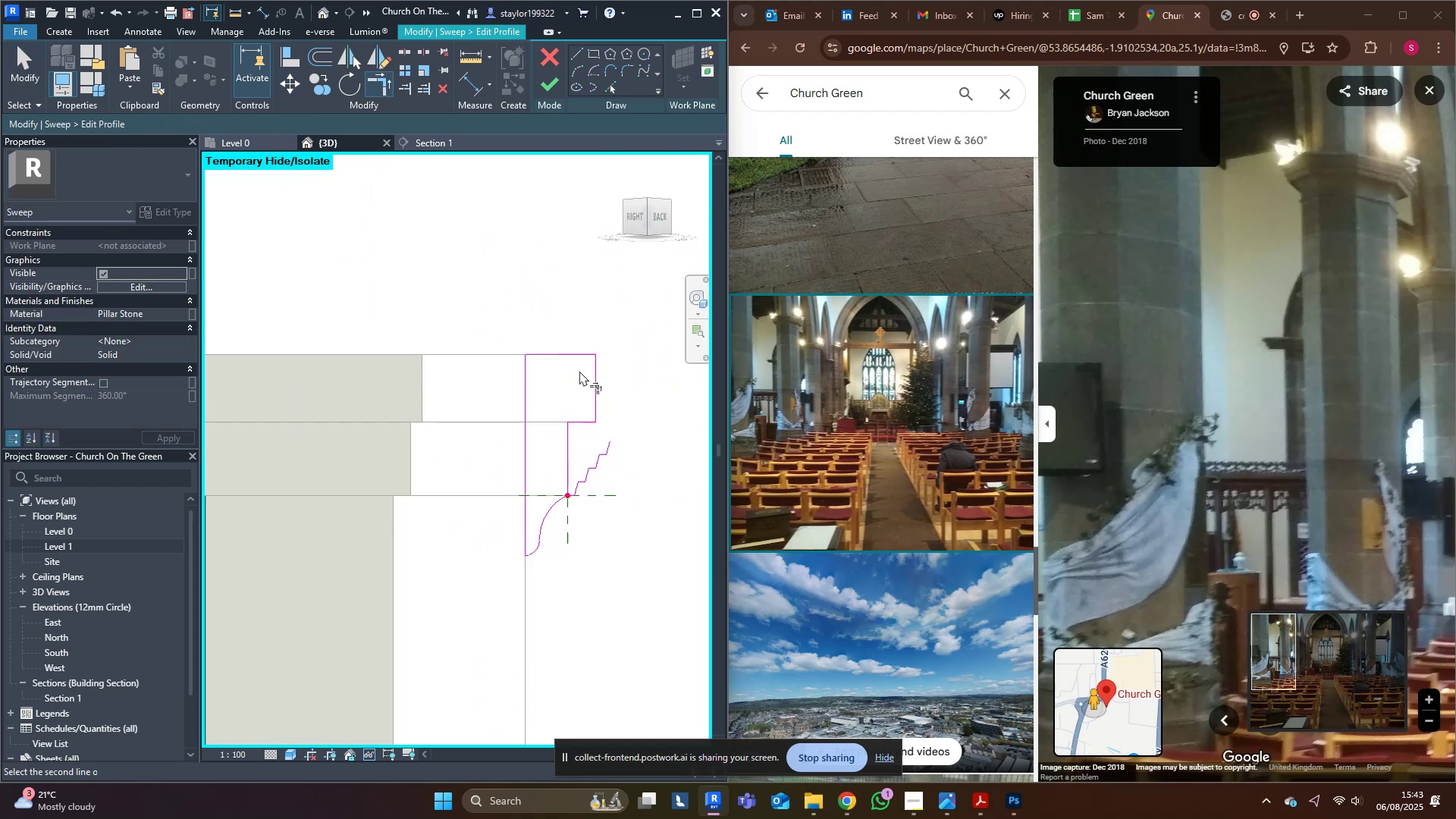 
left_click([626, 427])
 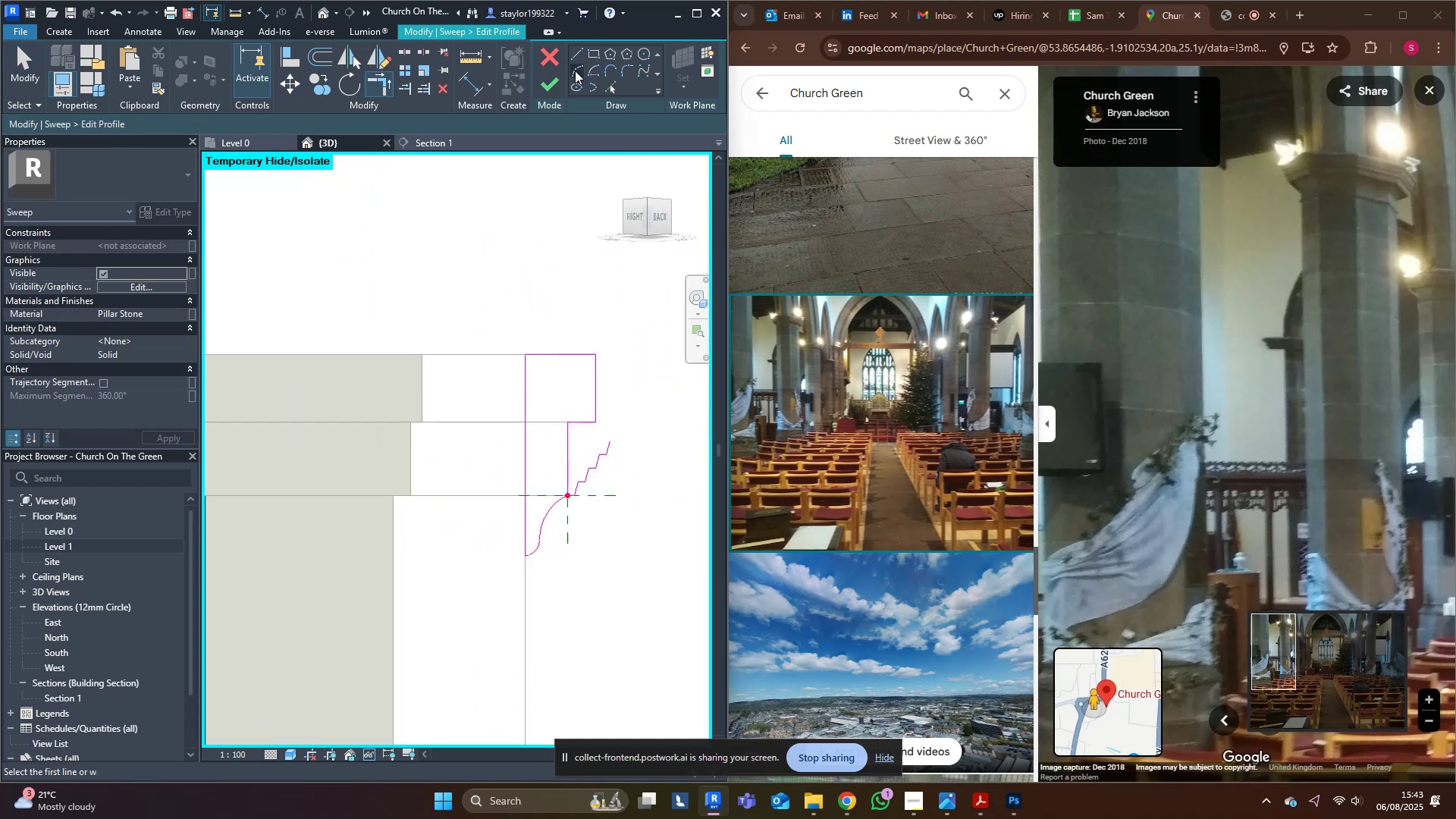 
left_click([581, 55])
 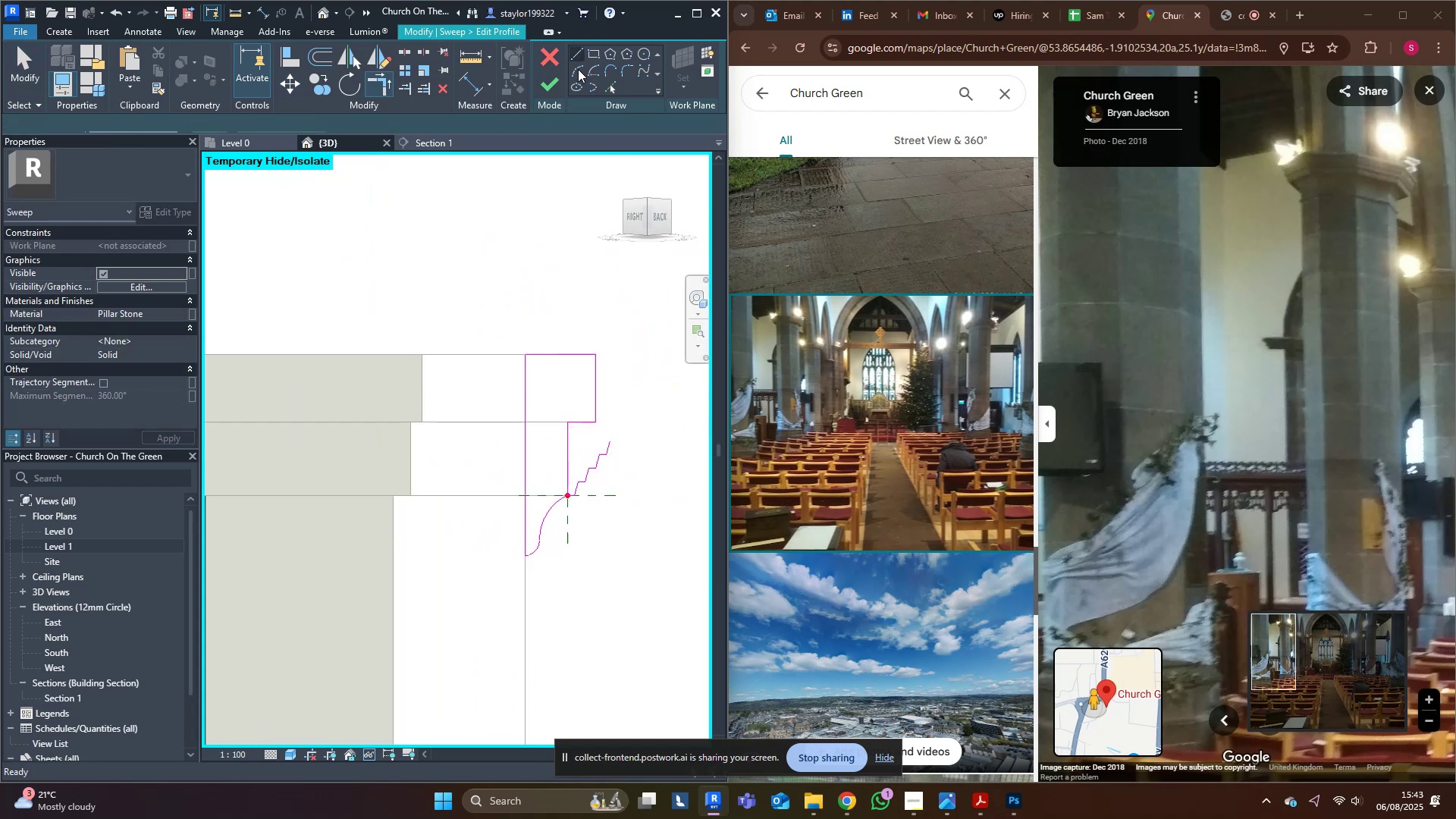 
scroll: coordinate [607, 445], scroll_direction: up, amount: 3.0
 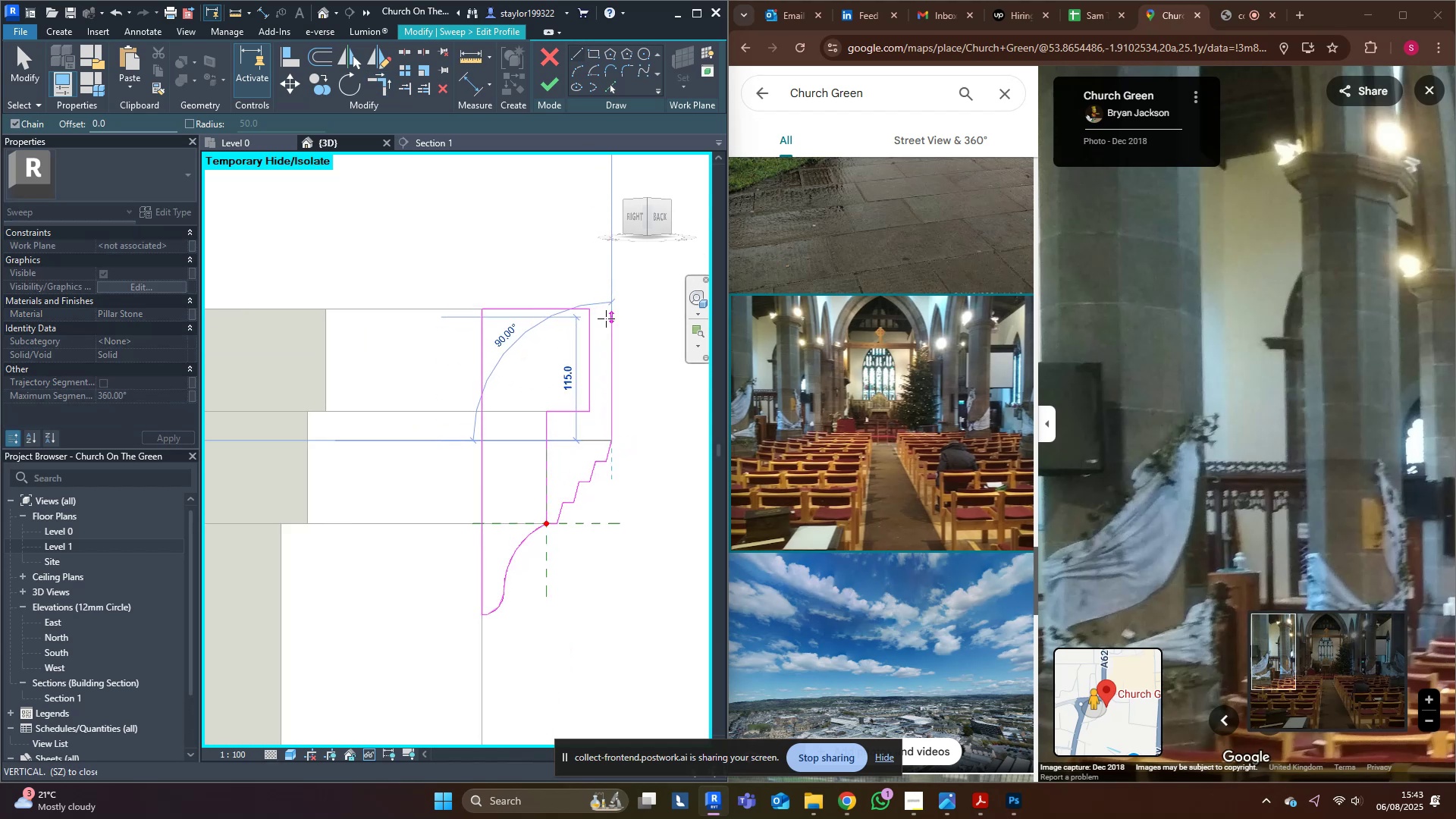 
left_click([611, 308])
 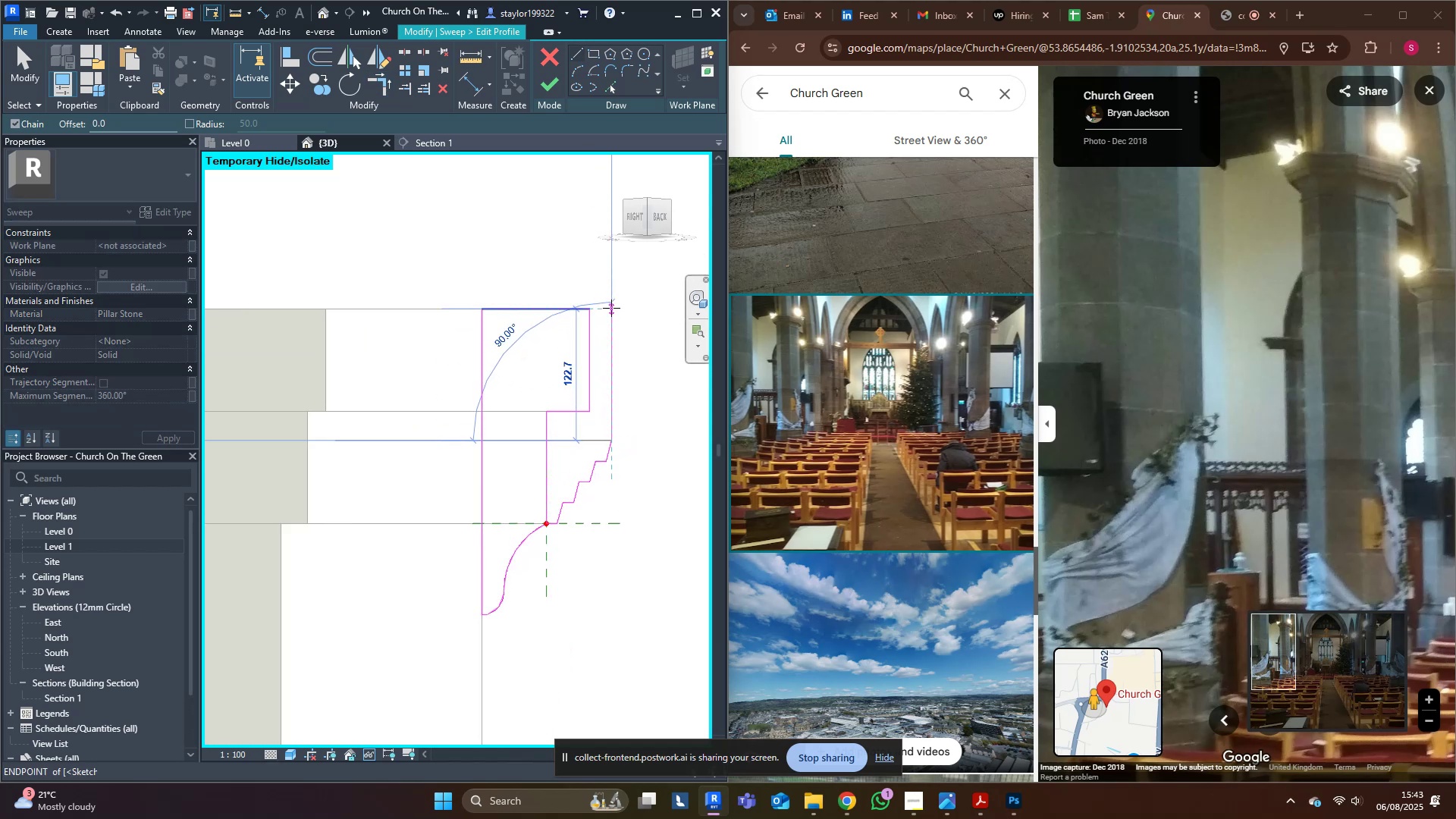 
hold_key(key=Escape, duration=21.23)
 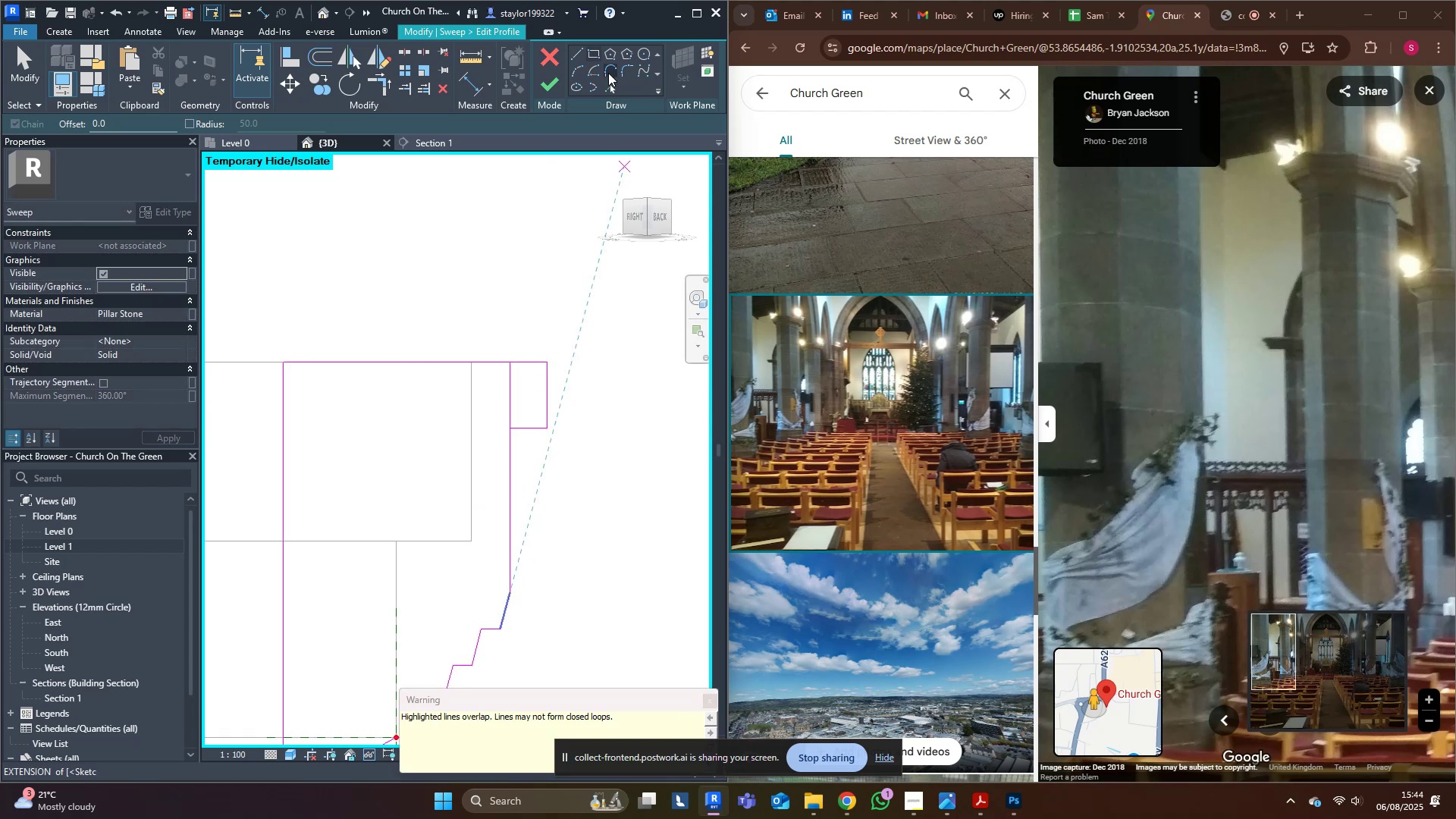 
type(tr)
 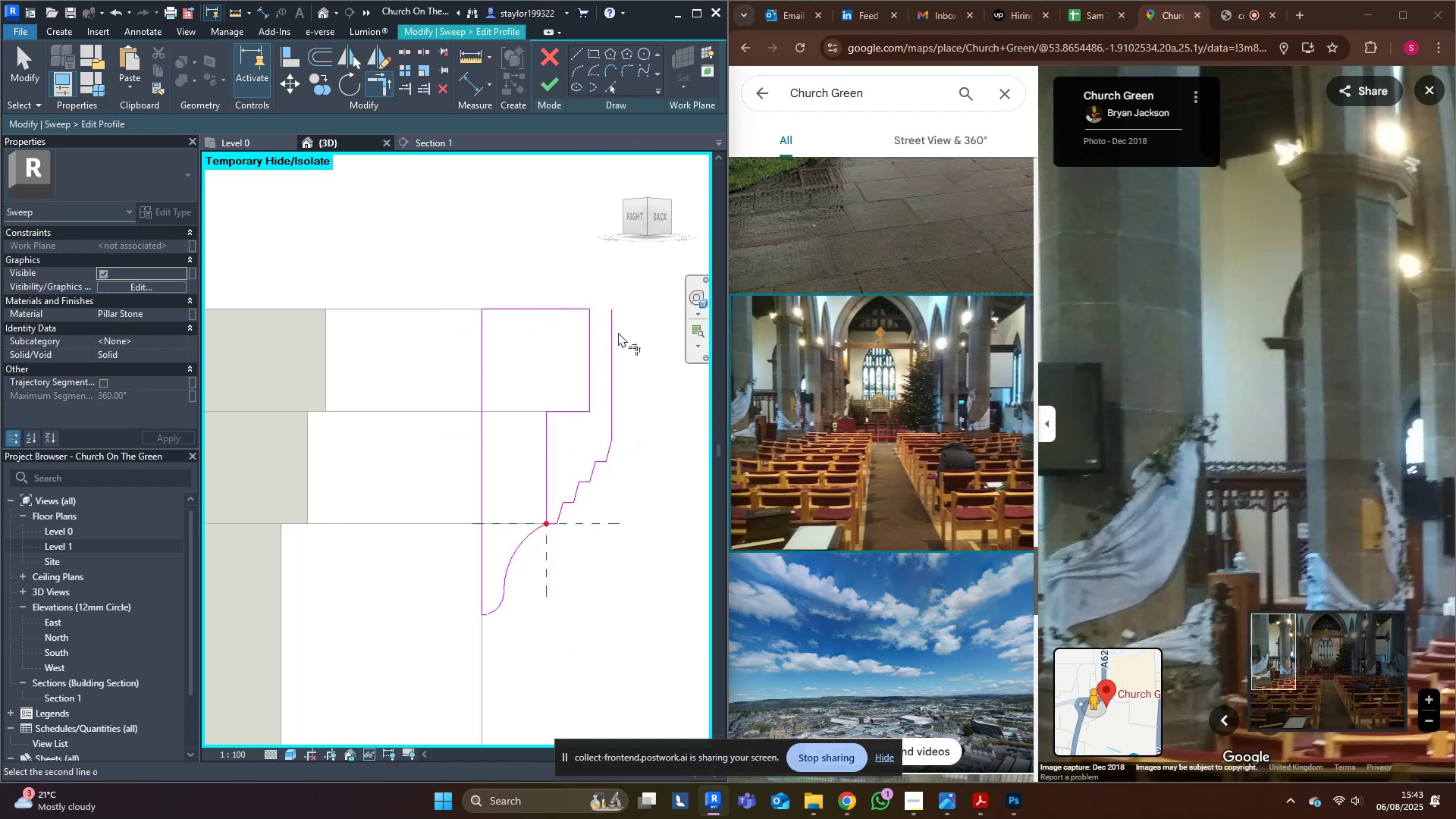 
double_click([618, 333])
 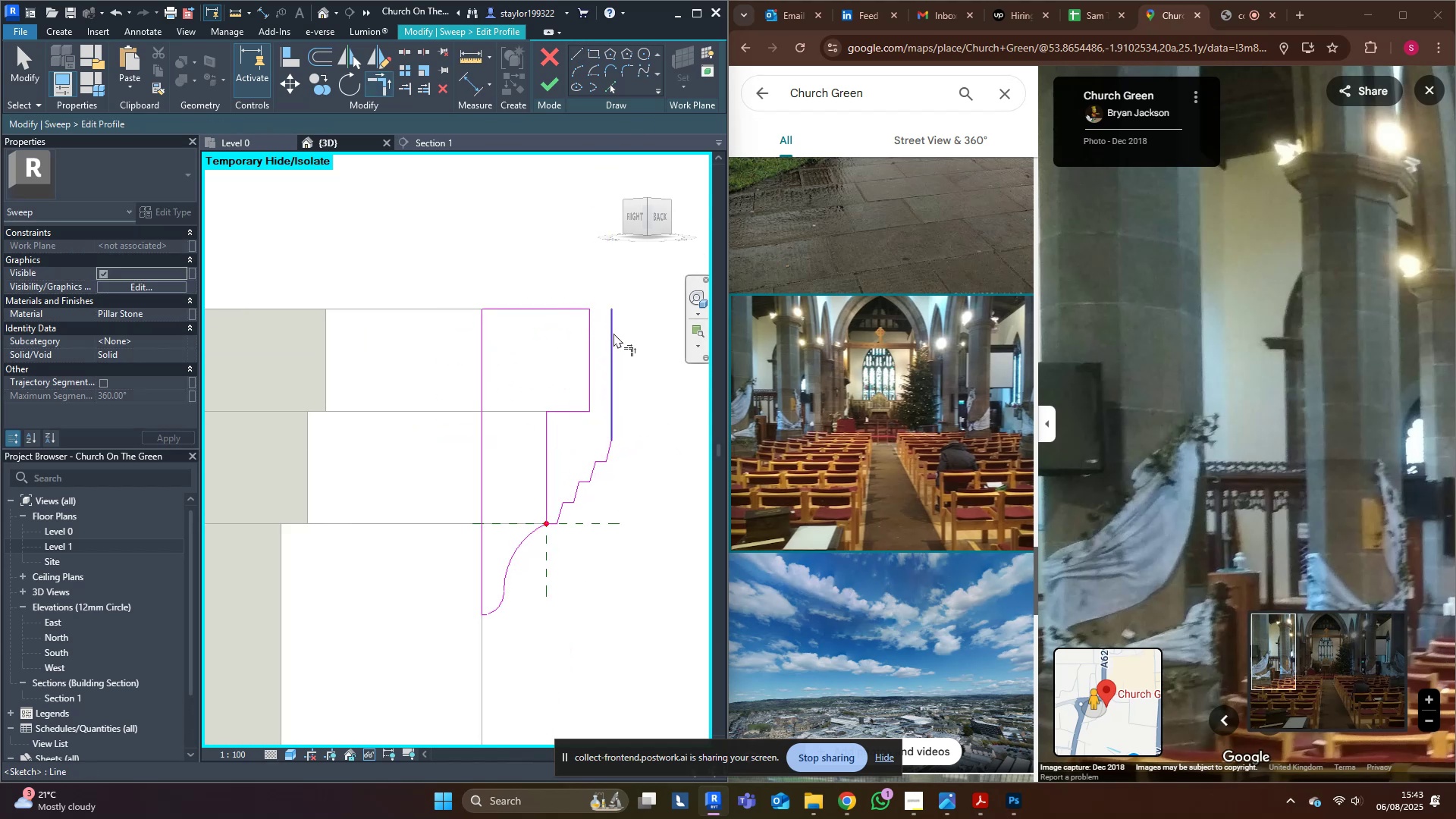 
triple_click([613, 333])
 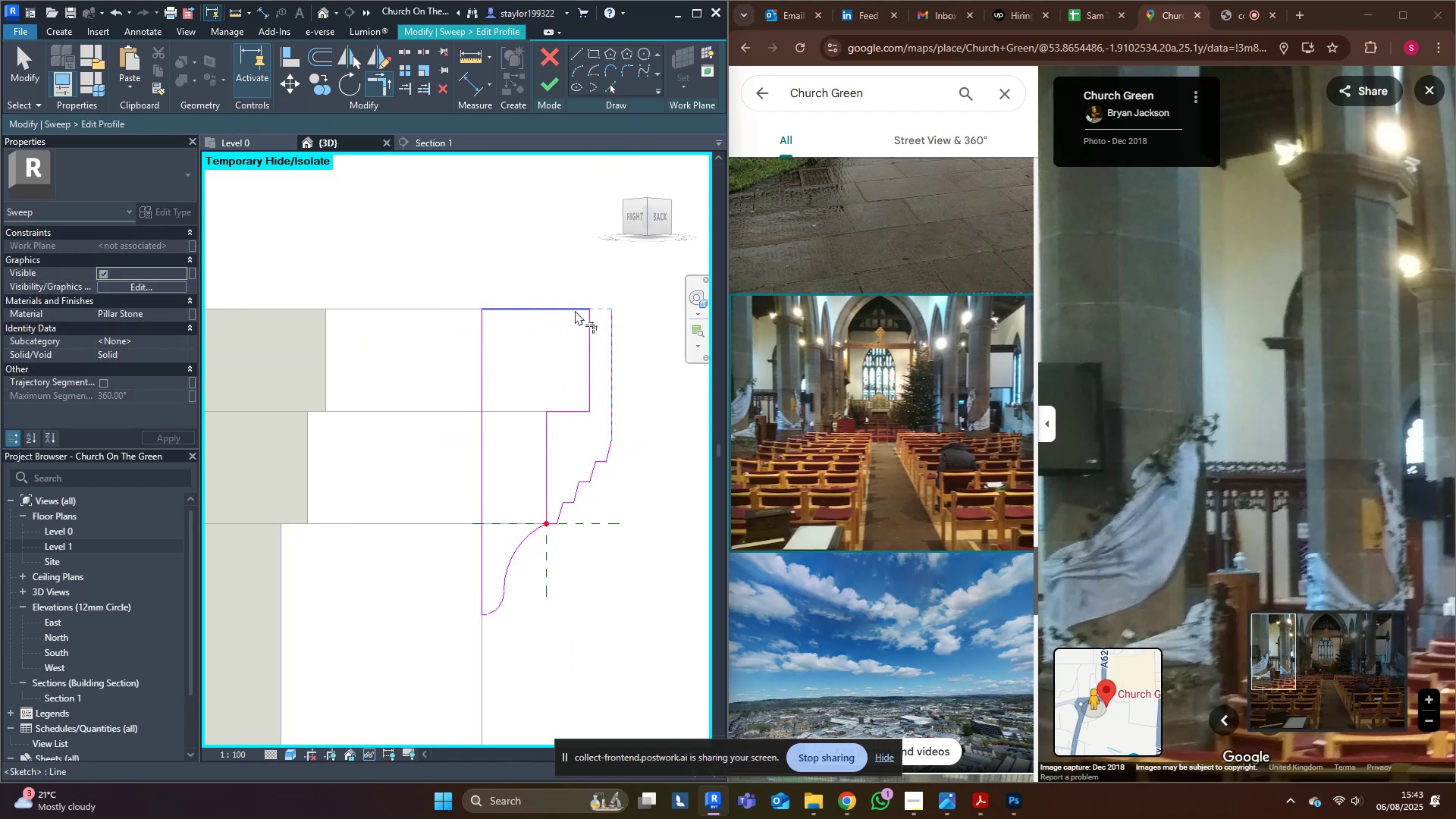 
triple_click([574, 308])
 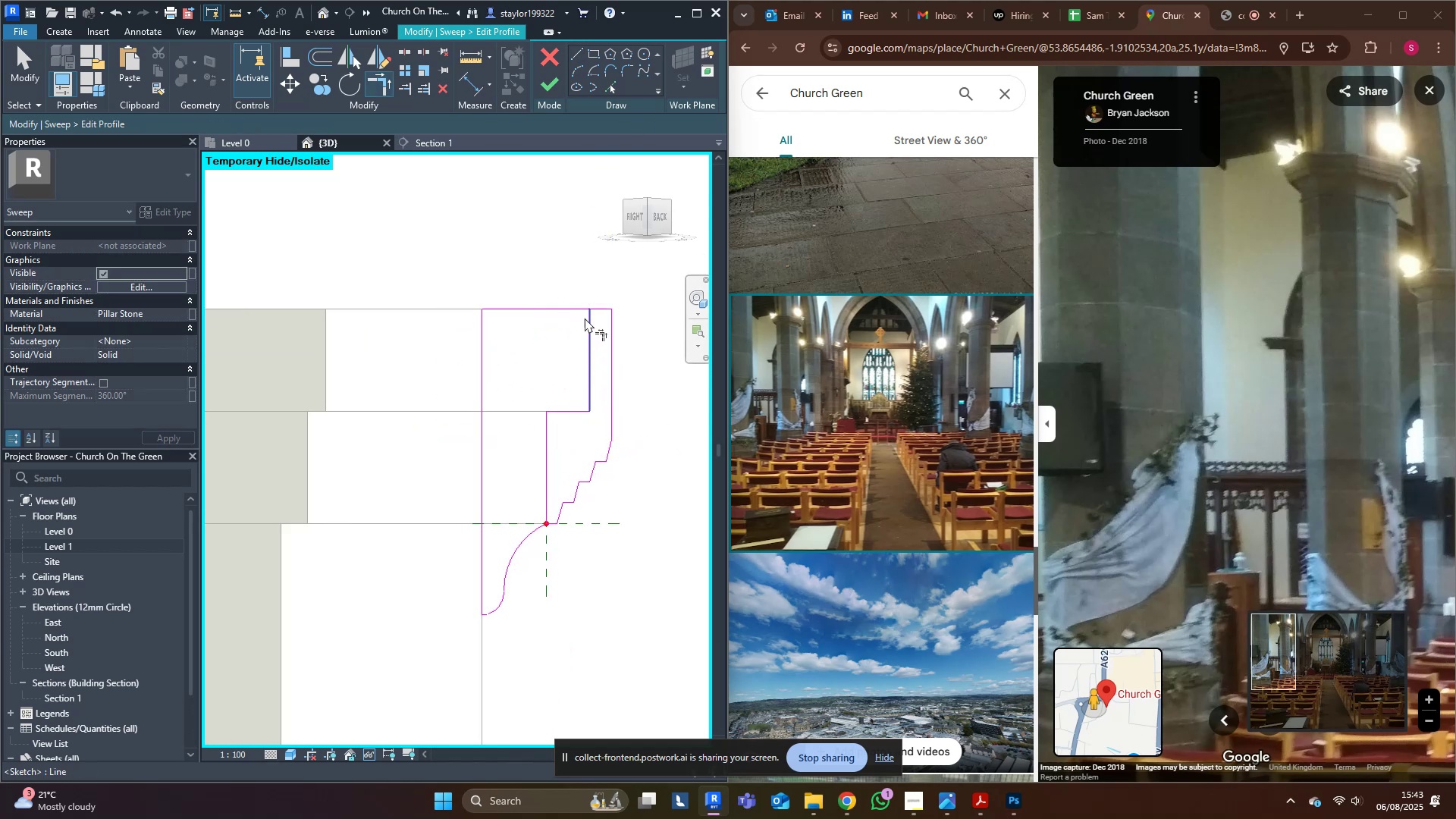 
key(D)
 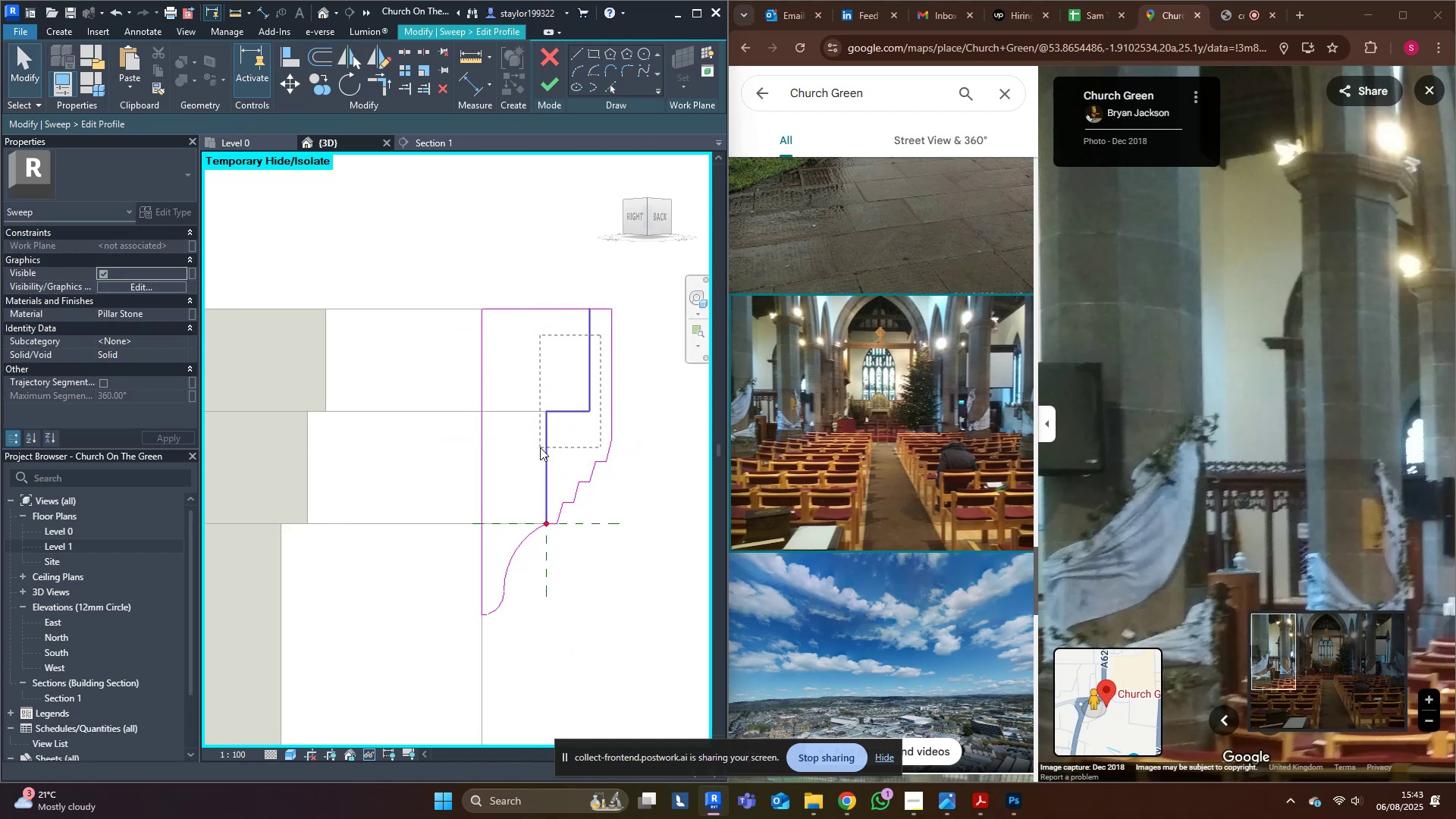 
key(Delete)
 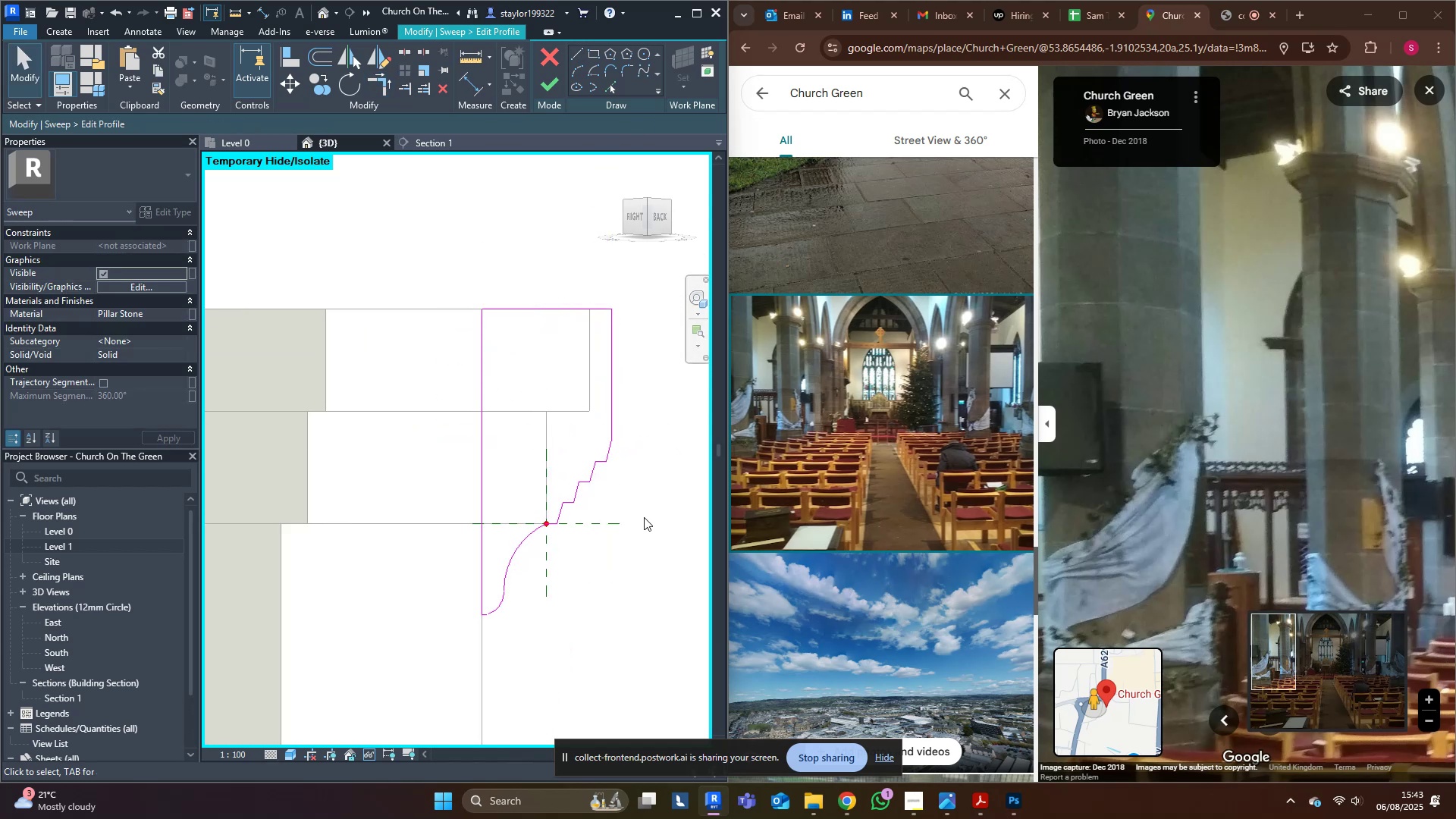 
scroll: coordinate [569, 585], scroll_direction: down, amount: 10.0
 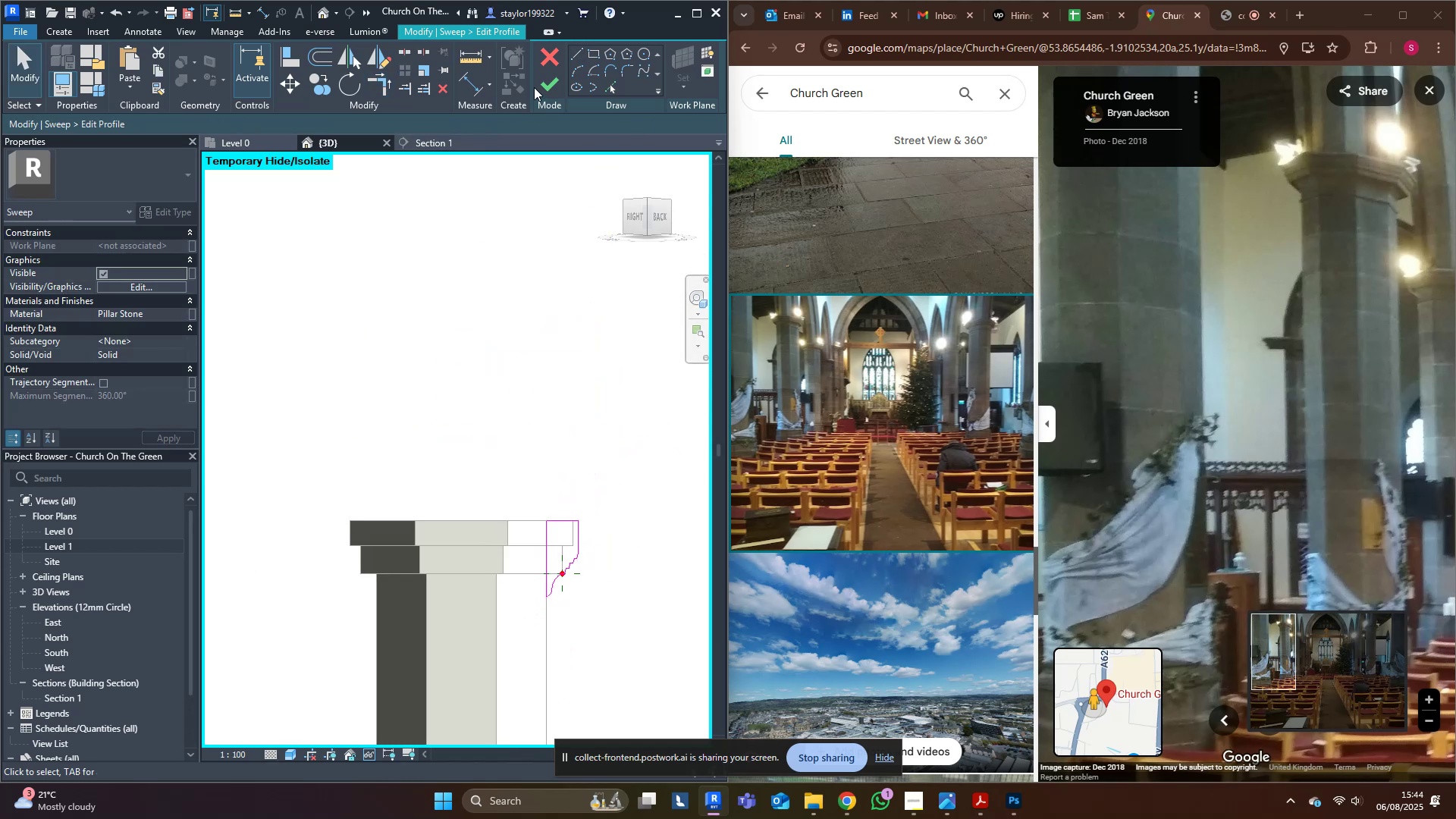 
double_click([548, 85])
 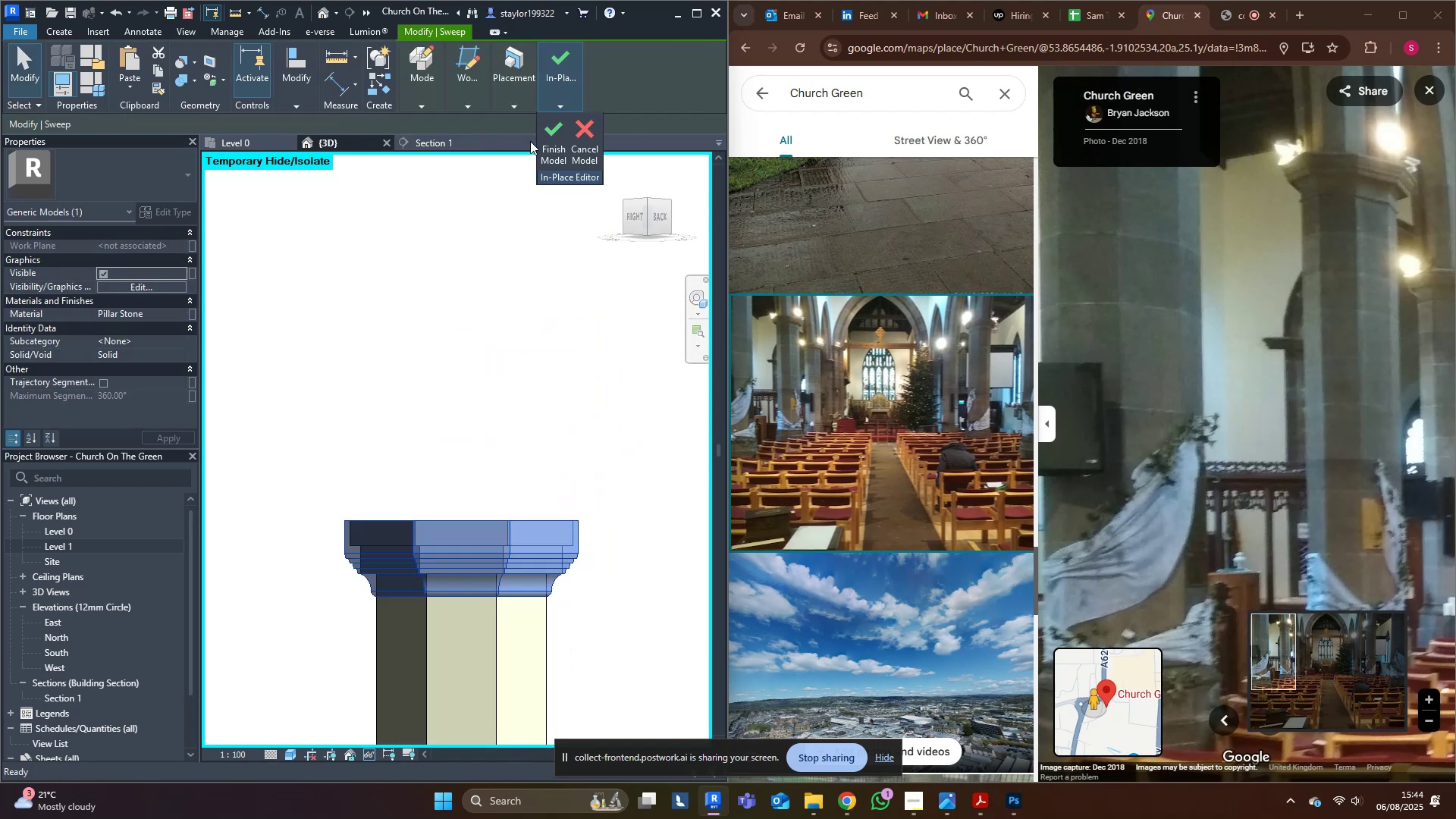 
scroll: coordinate [427, 439], scroll_direction: down, amount: 5.0
 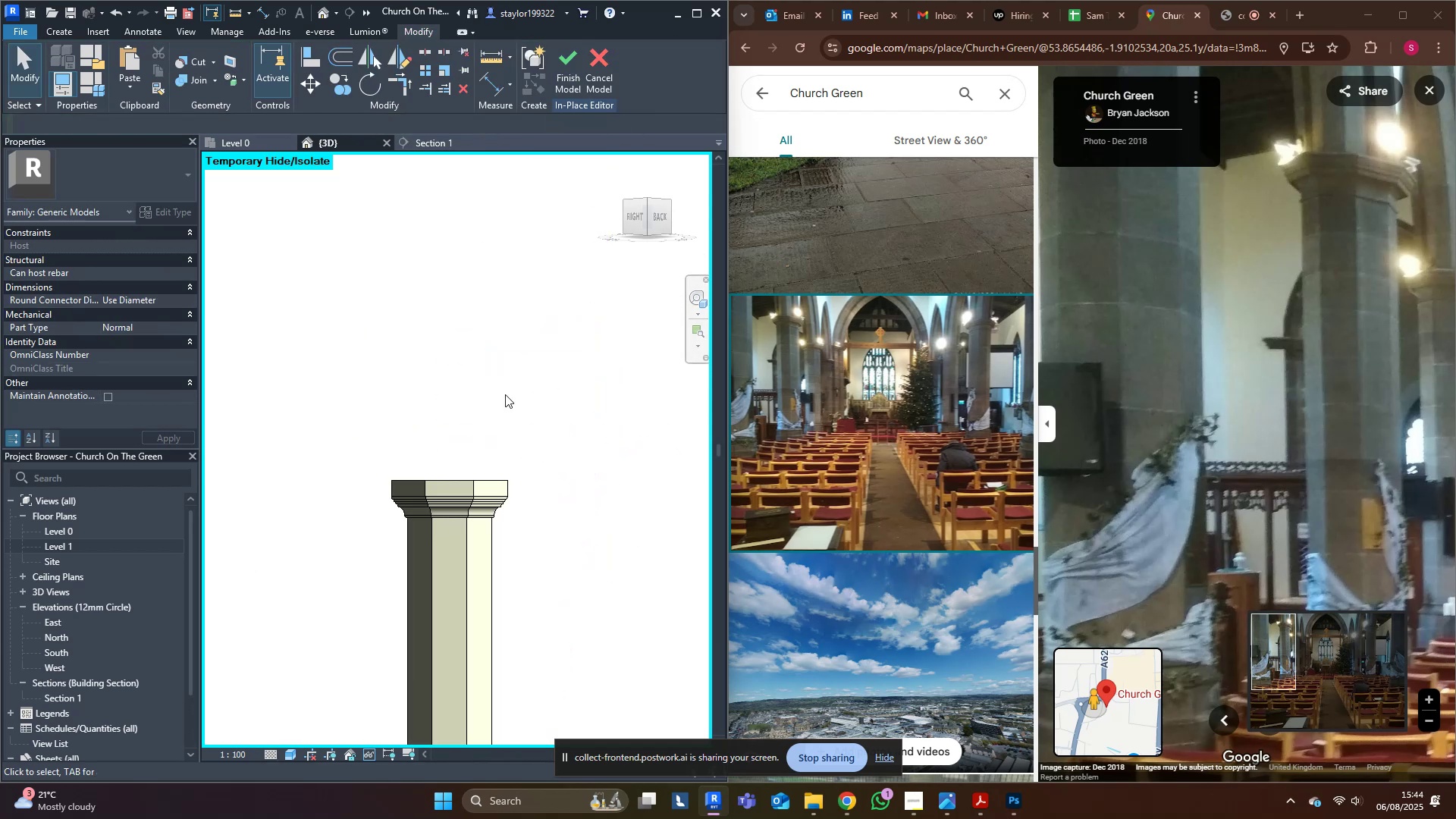 
scroll: coordinate [497, 479], scroll_direction: up, amount: 8.0
 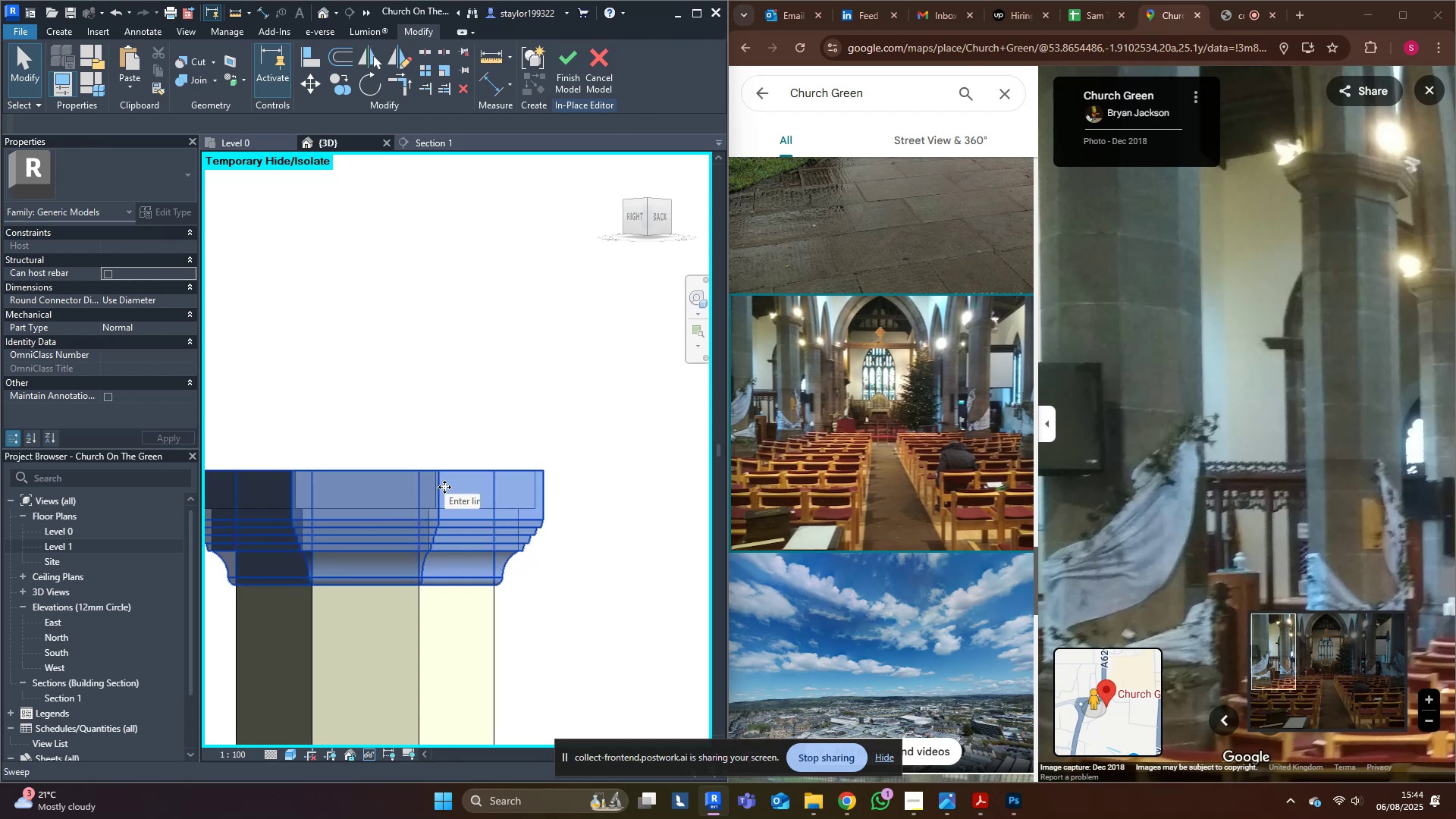 
double_click([444, 487])
 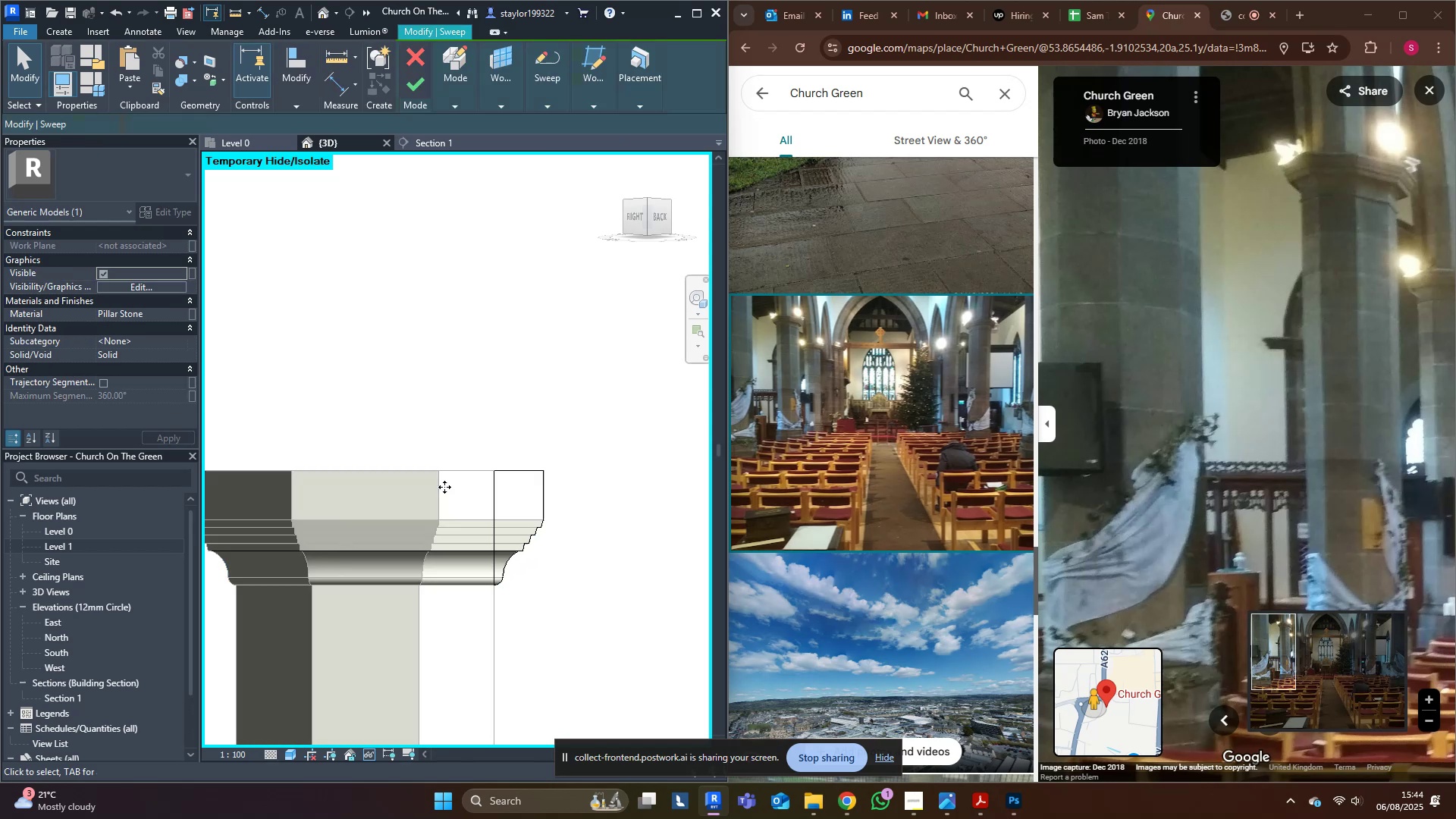 
scroll: coordinate [529, 504], scroll_direction: up, amount: 6.0
 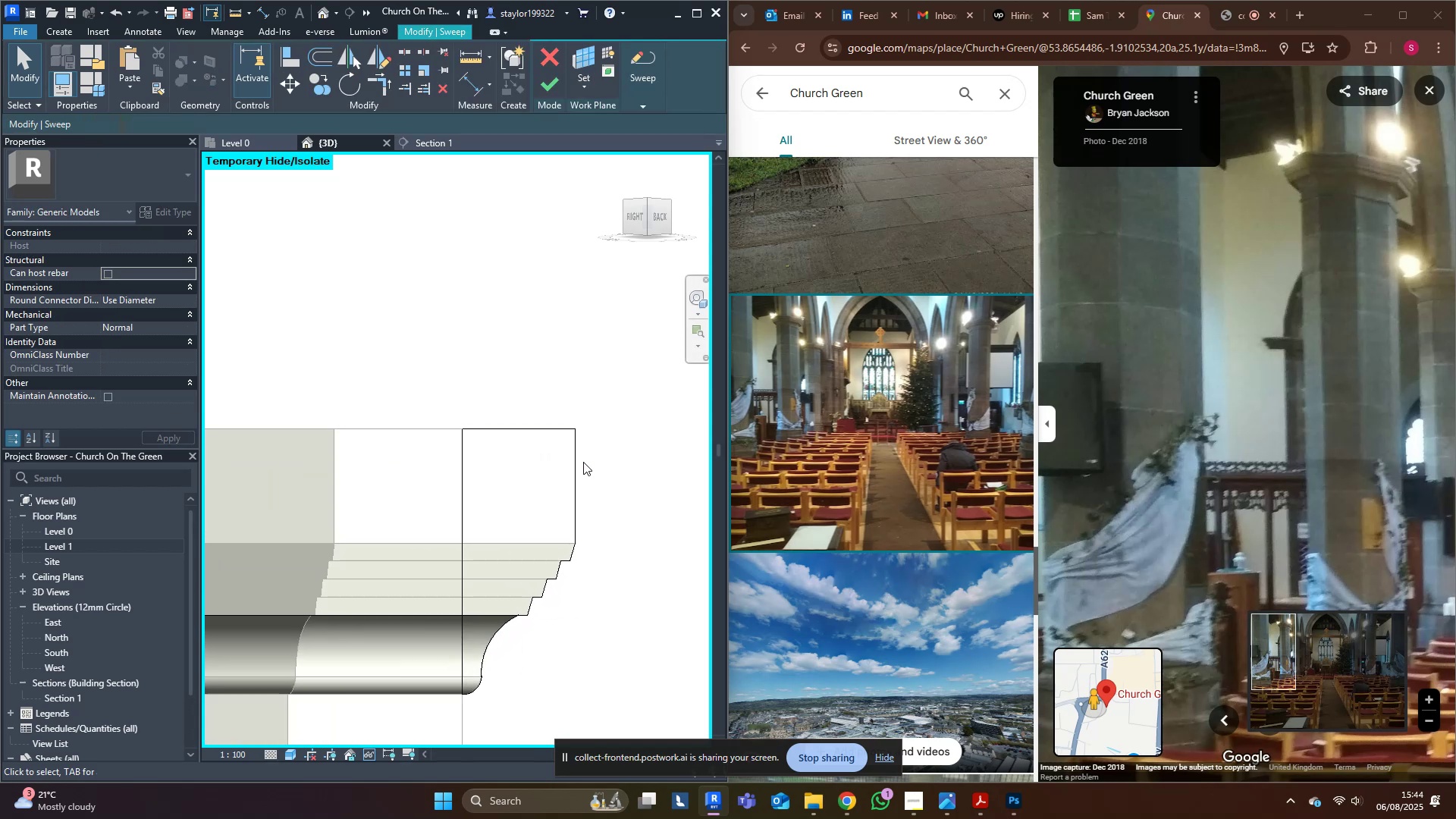 
double_click([569, 465])
 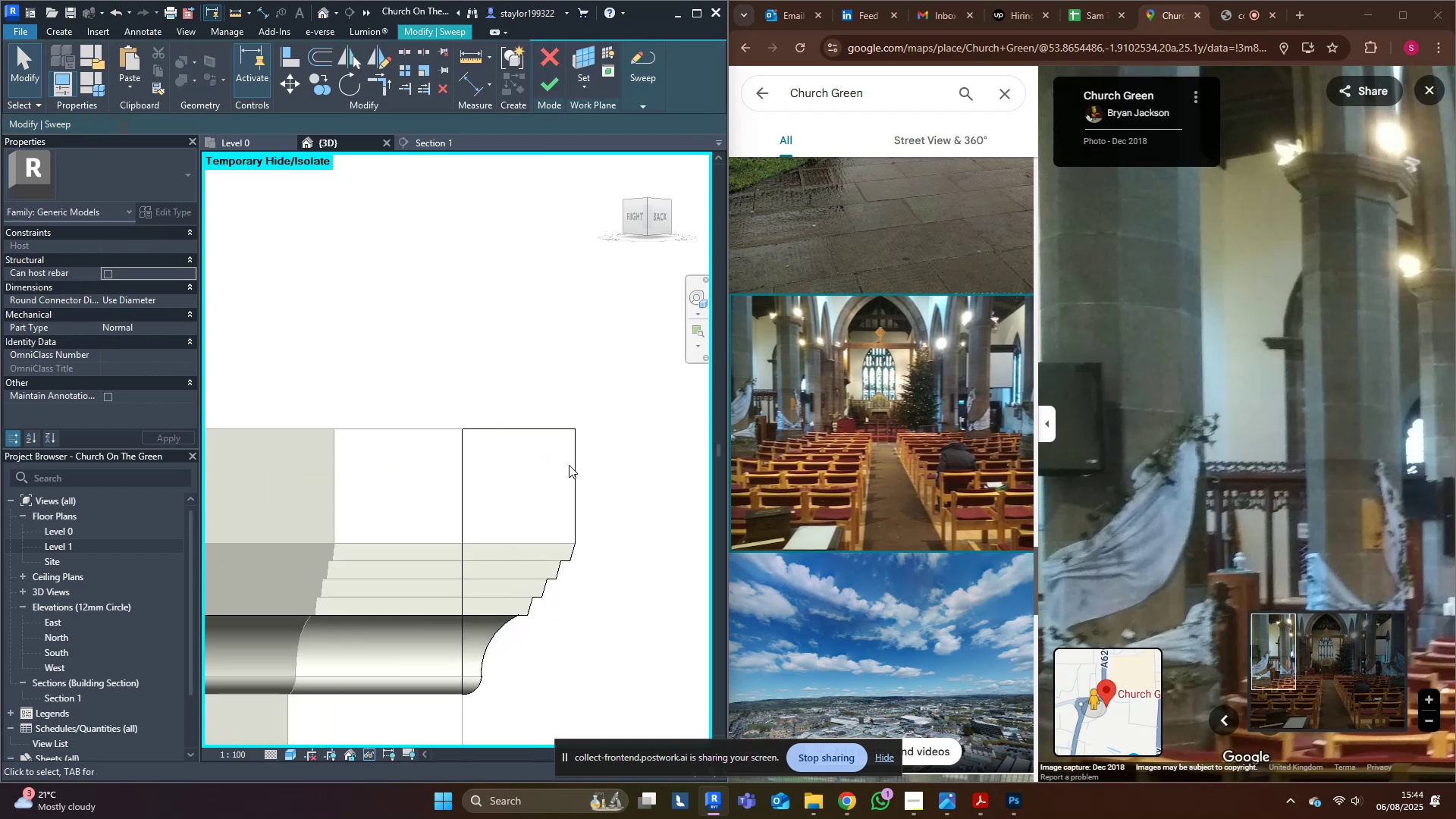 
triple_click([569, 465])
 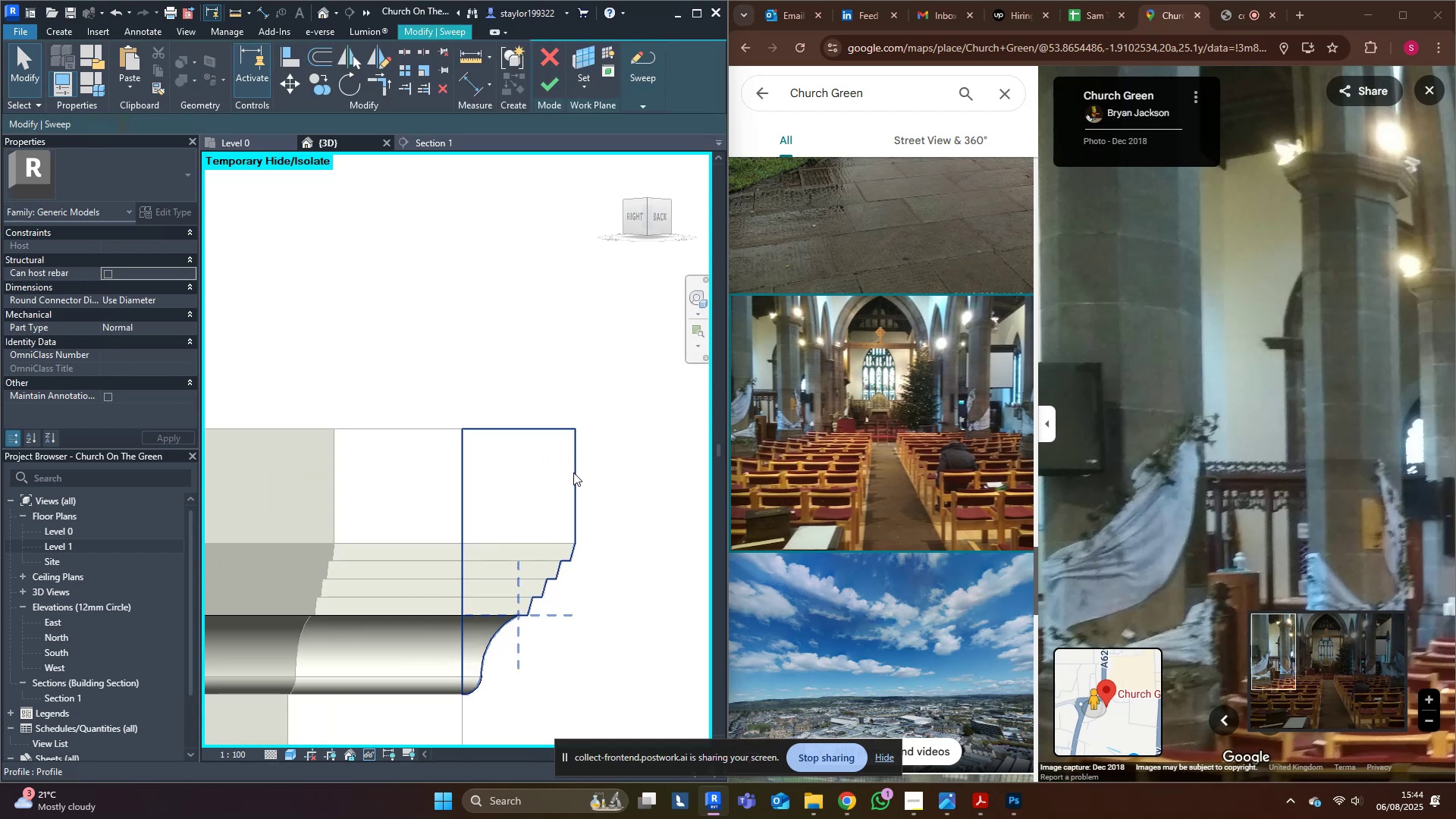 
triple_click([573, 472])
 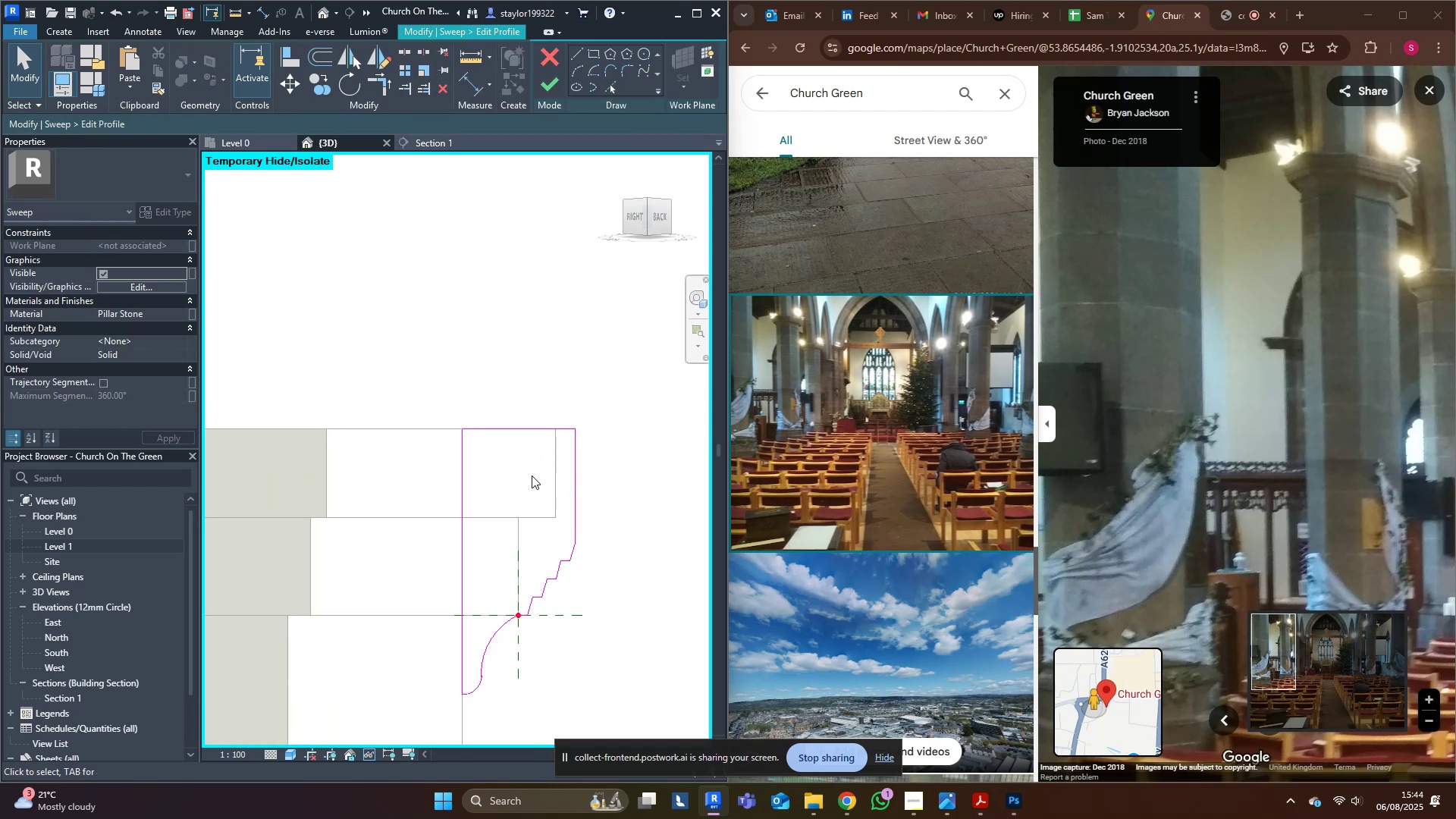 
scroll: coordinate [579, 502], scroll_direction: up, amount: 5.0
 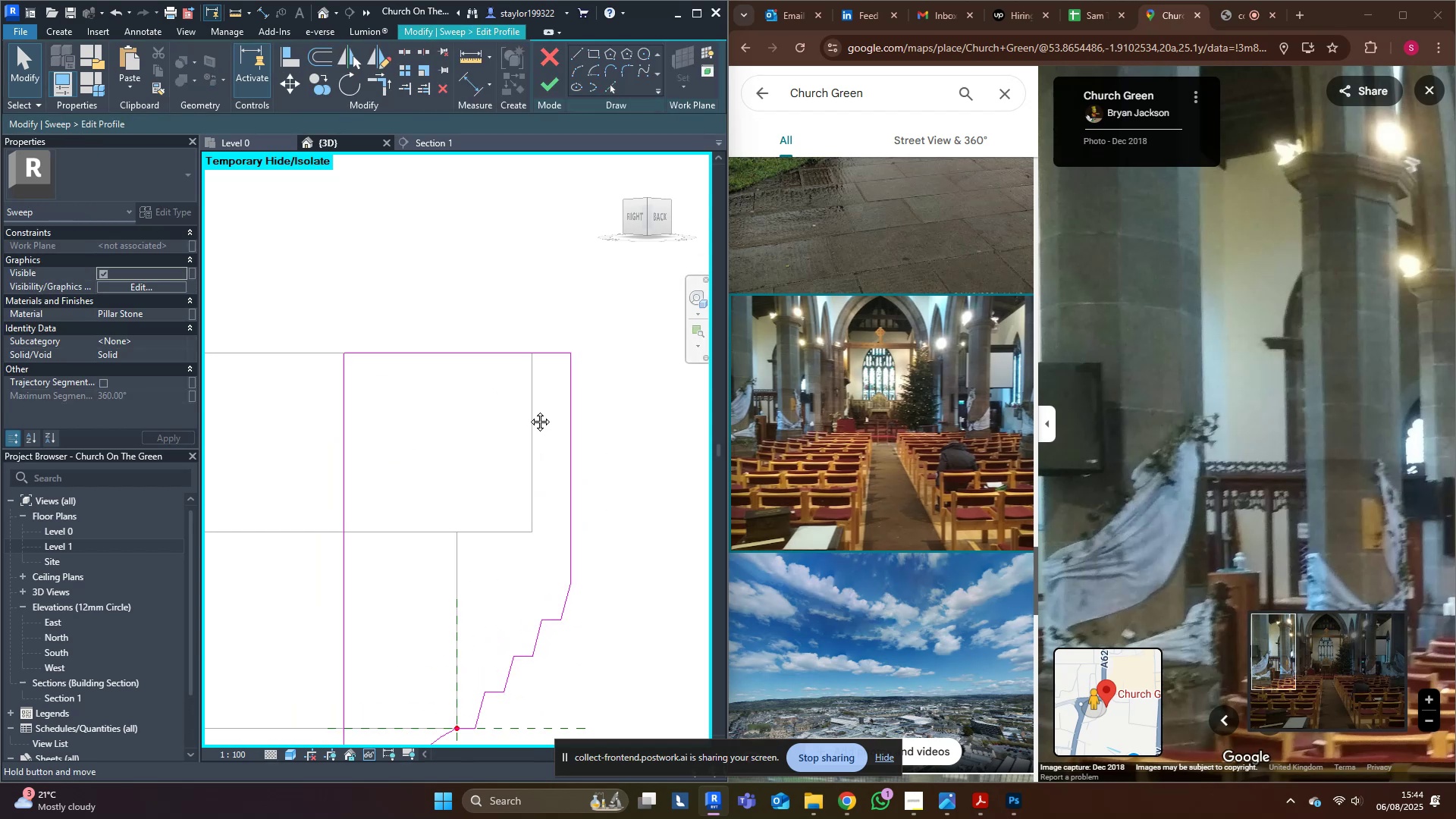 
left_click([597, 53])
 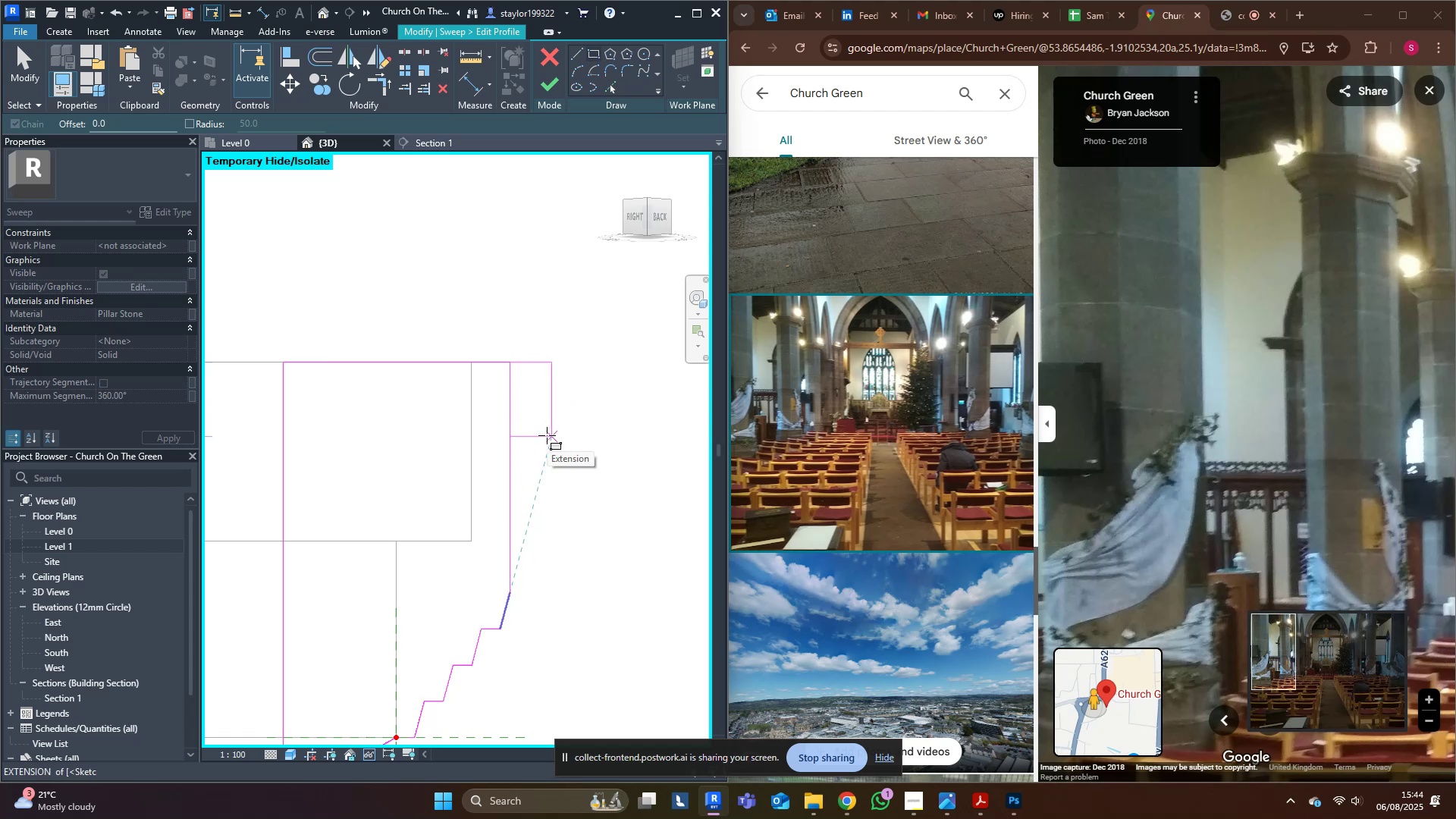 
left_click([547, 427])
 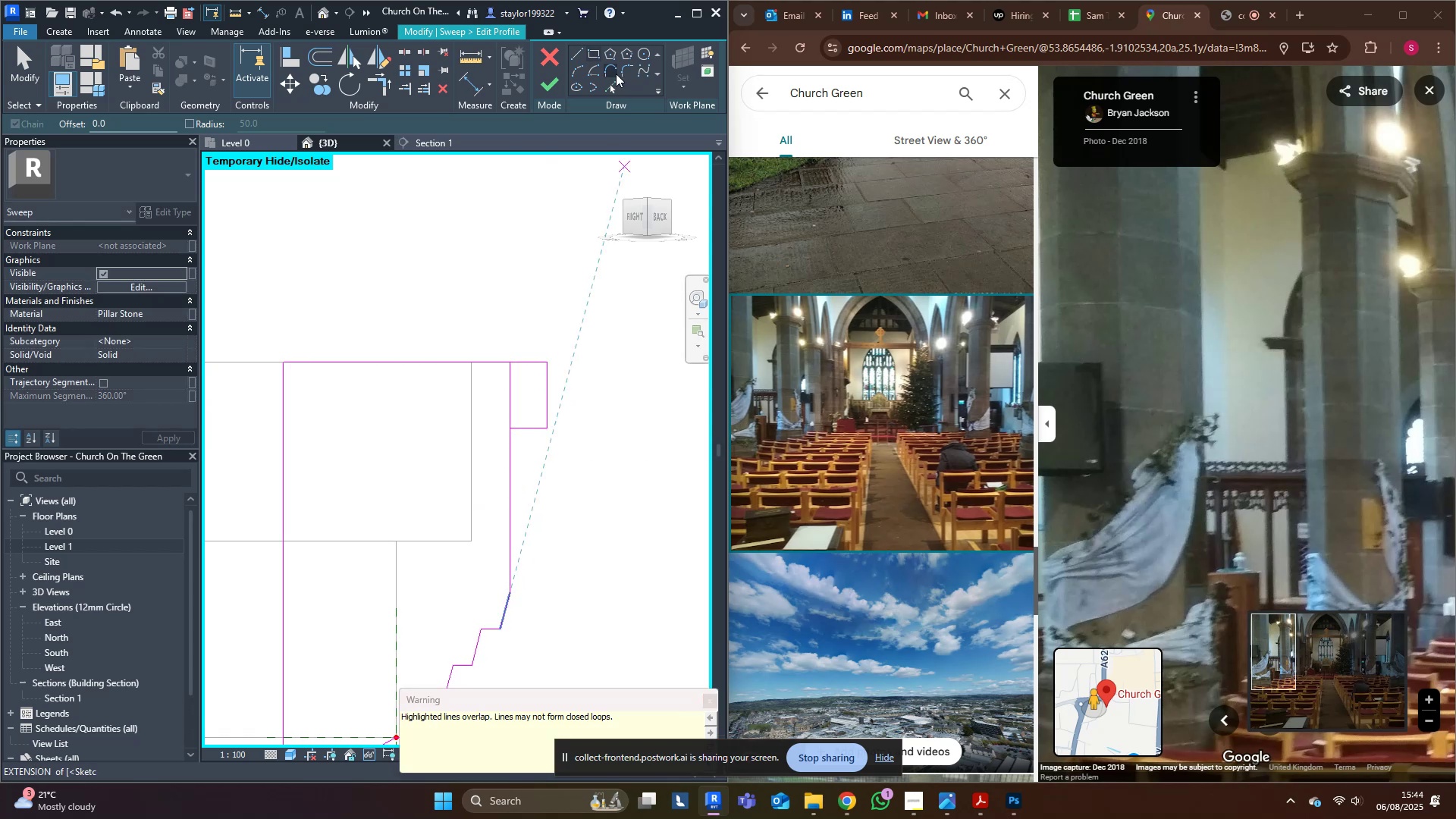 
key(Escape)
 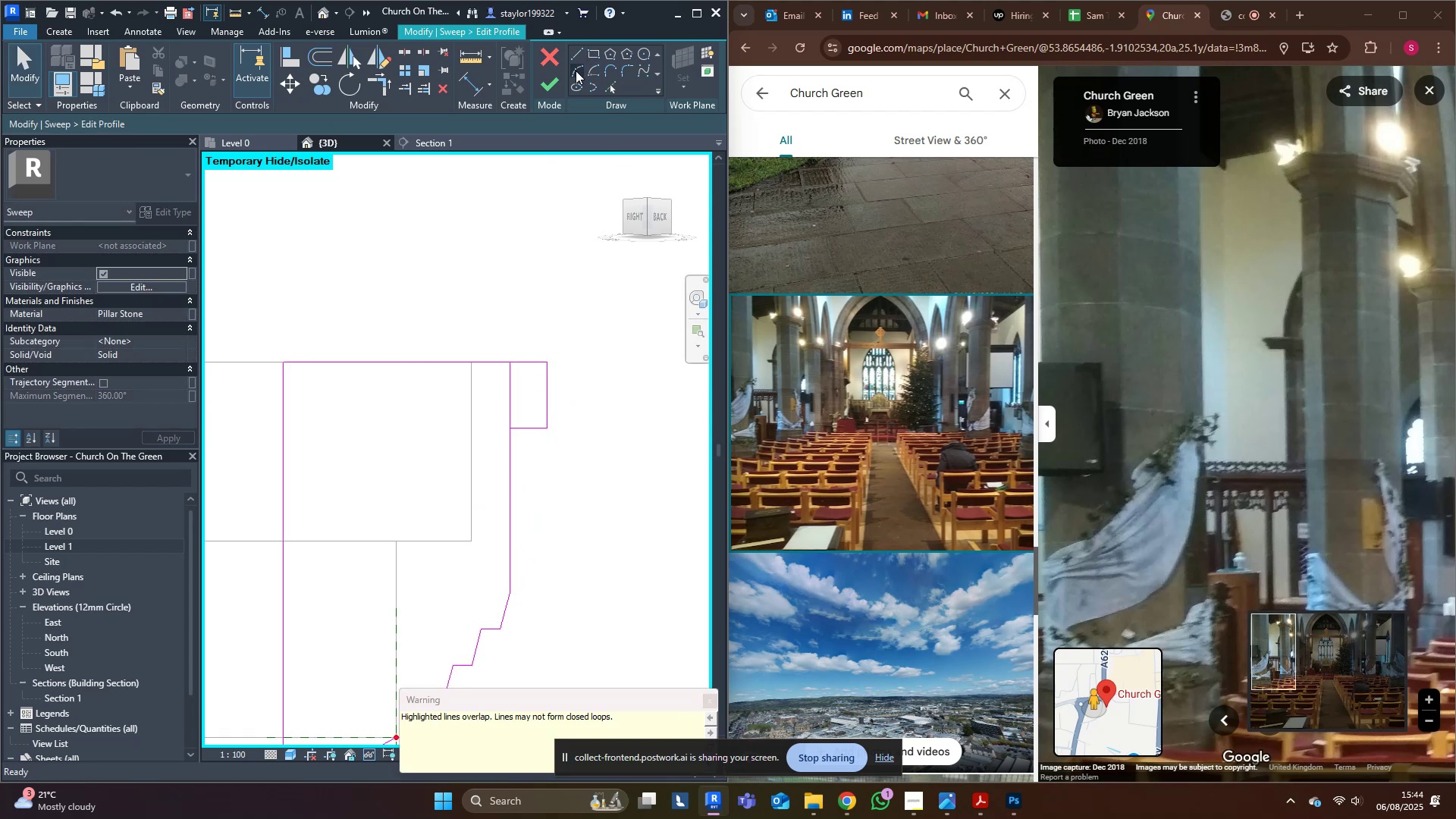 
left_click([576, 71])
 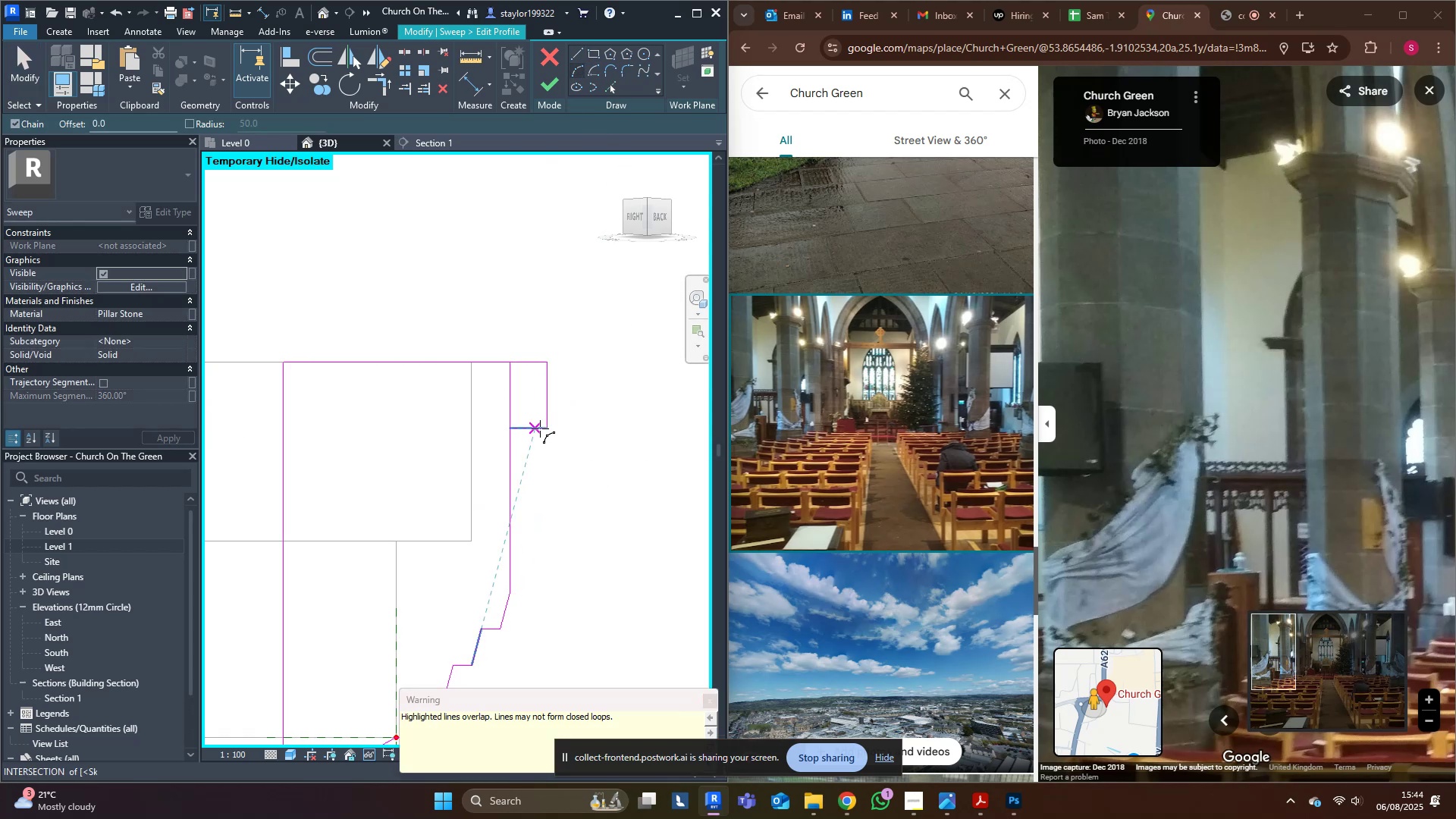 
left_click([540, 428])
 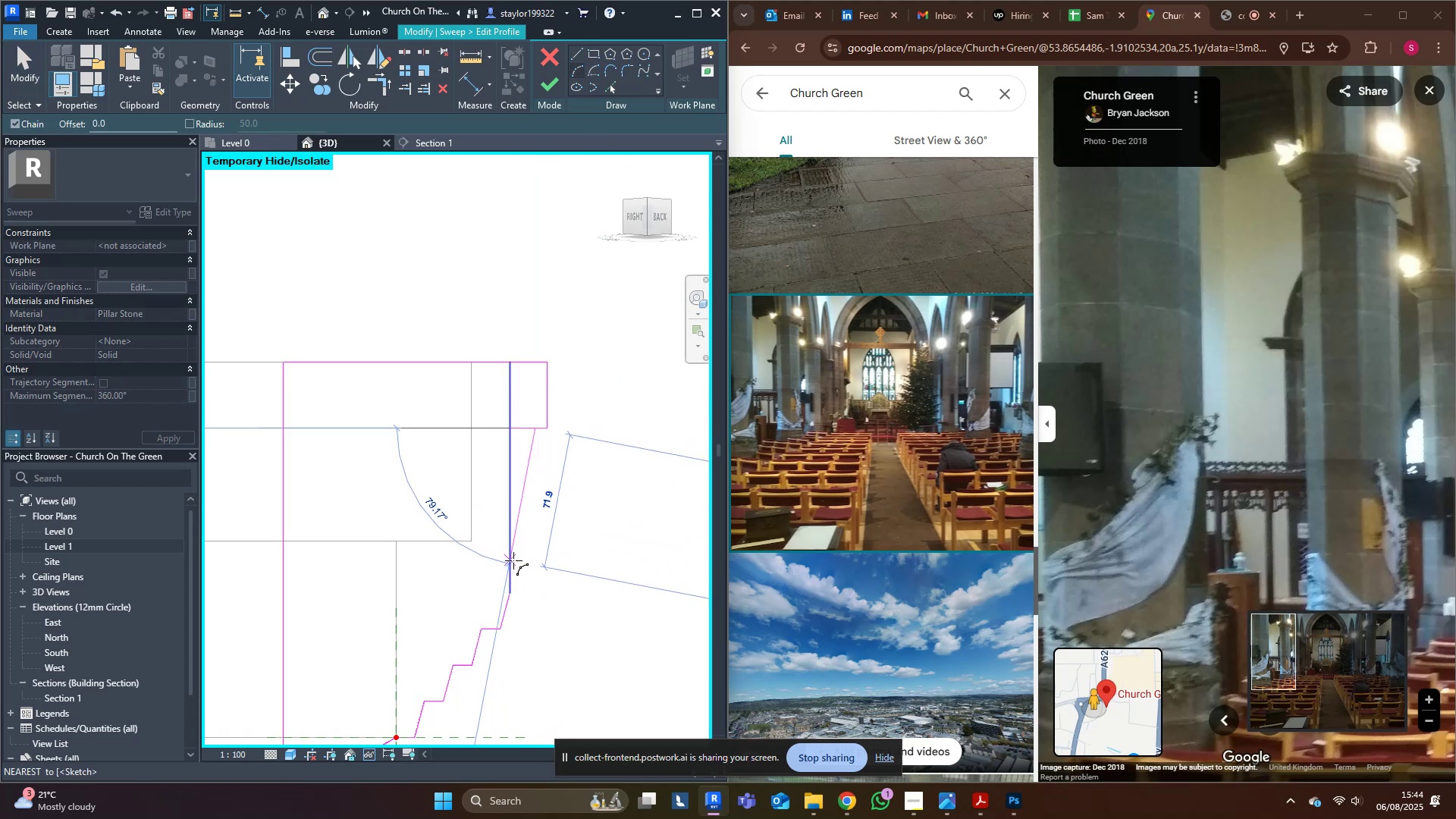 
left_click([514, 560])
 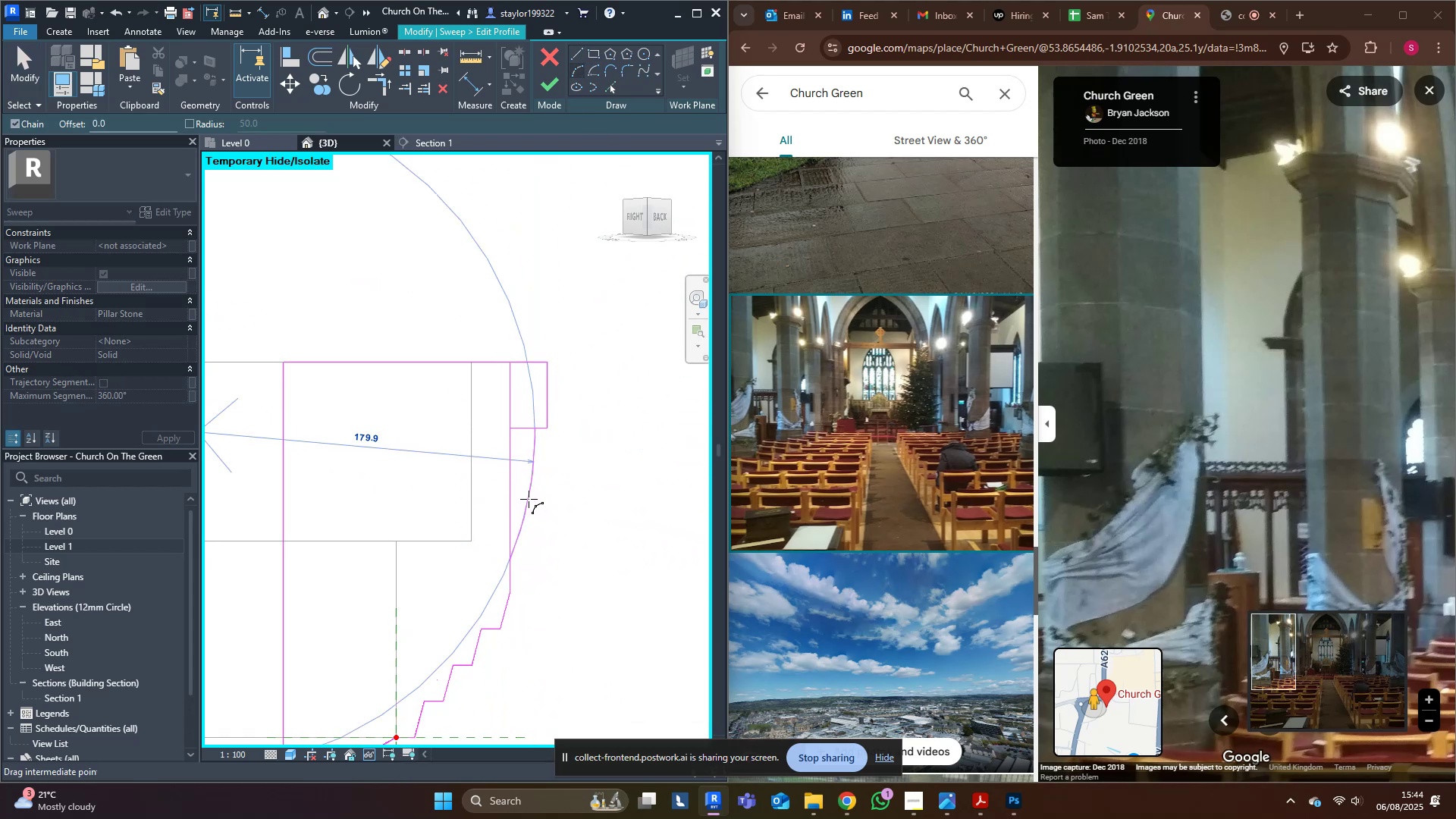 
left_click([529, 499])
 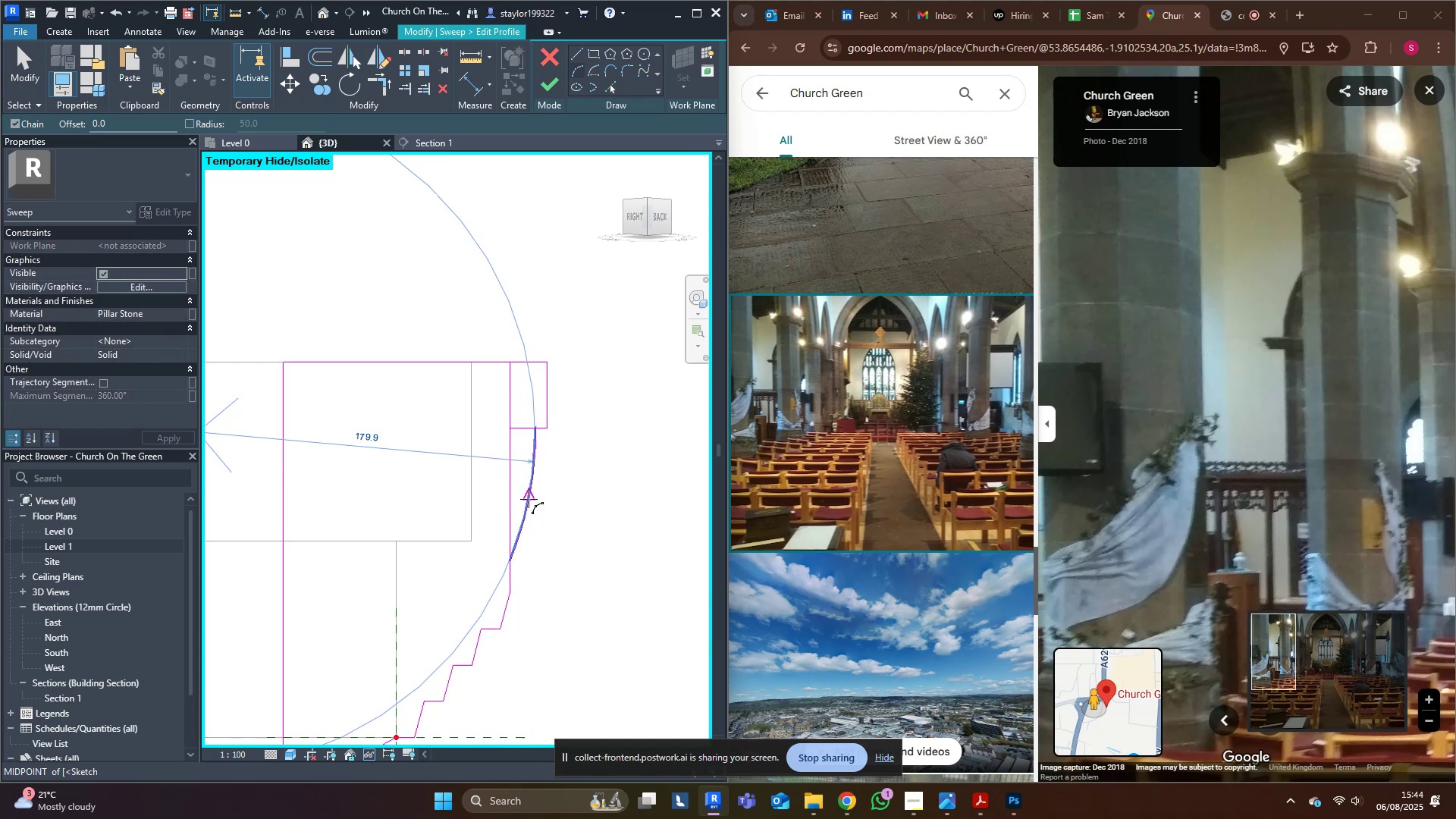 
key(Escape)
 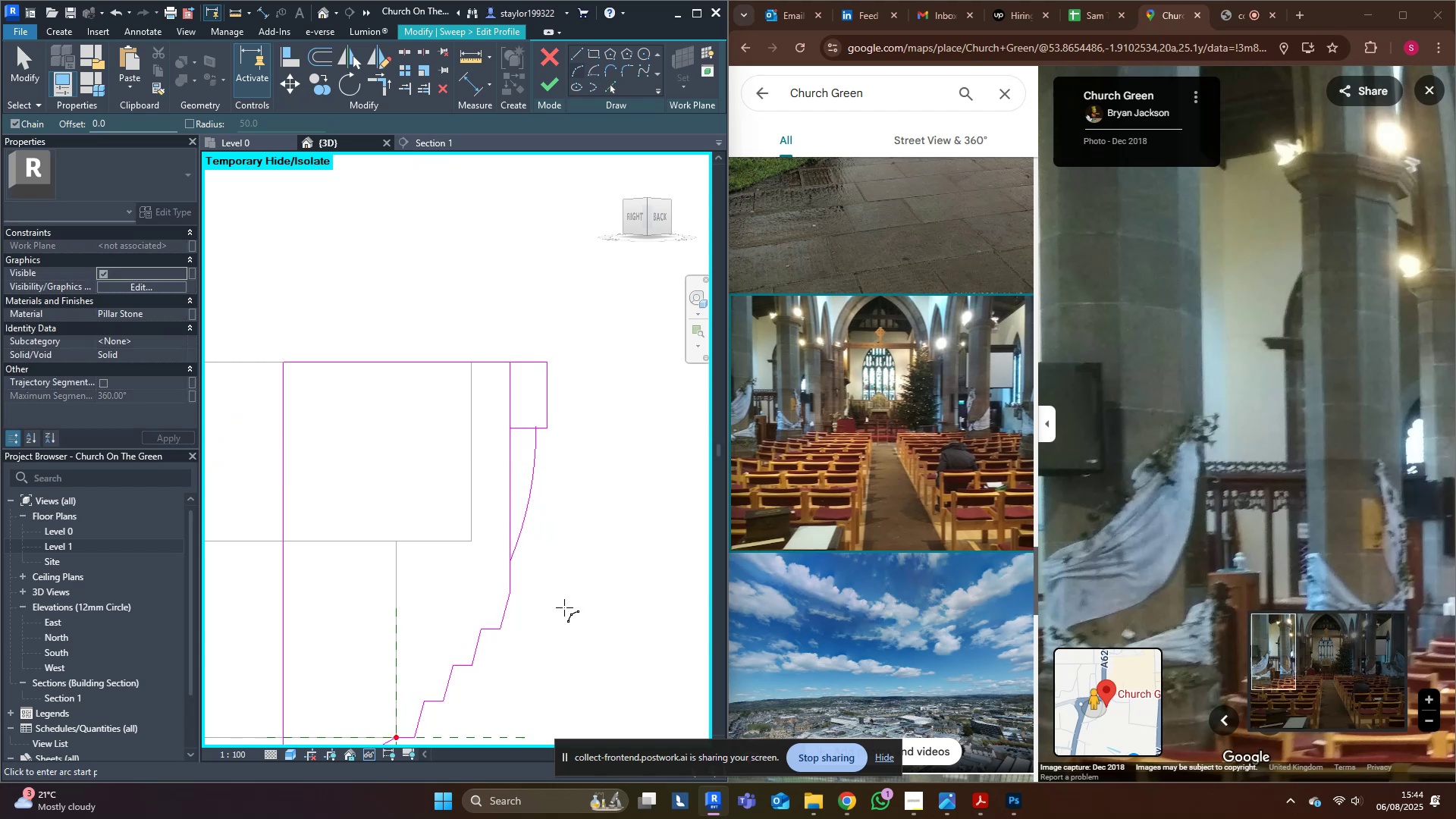 
scroll: coordinate [561, 504], scroll_direction: up, amount: 6.0
 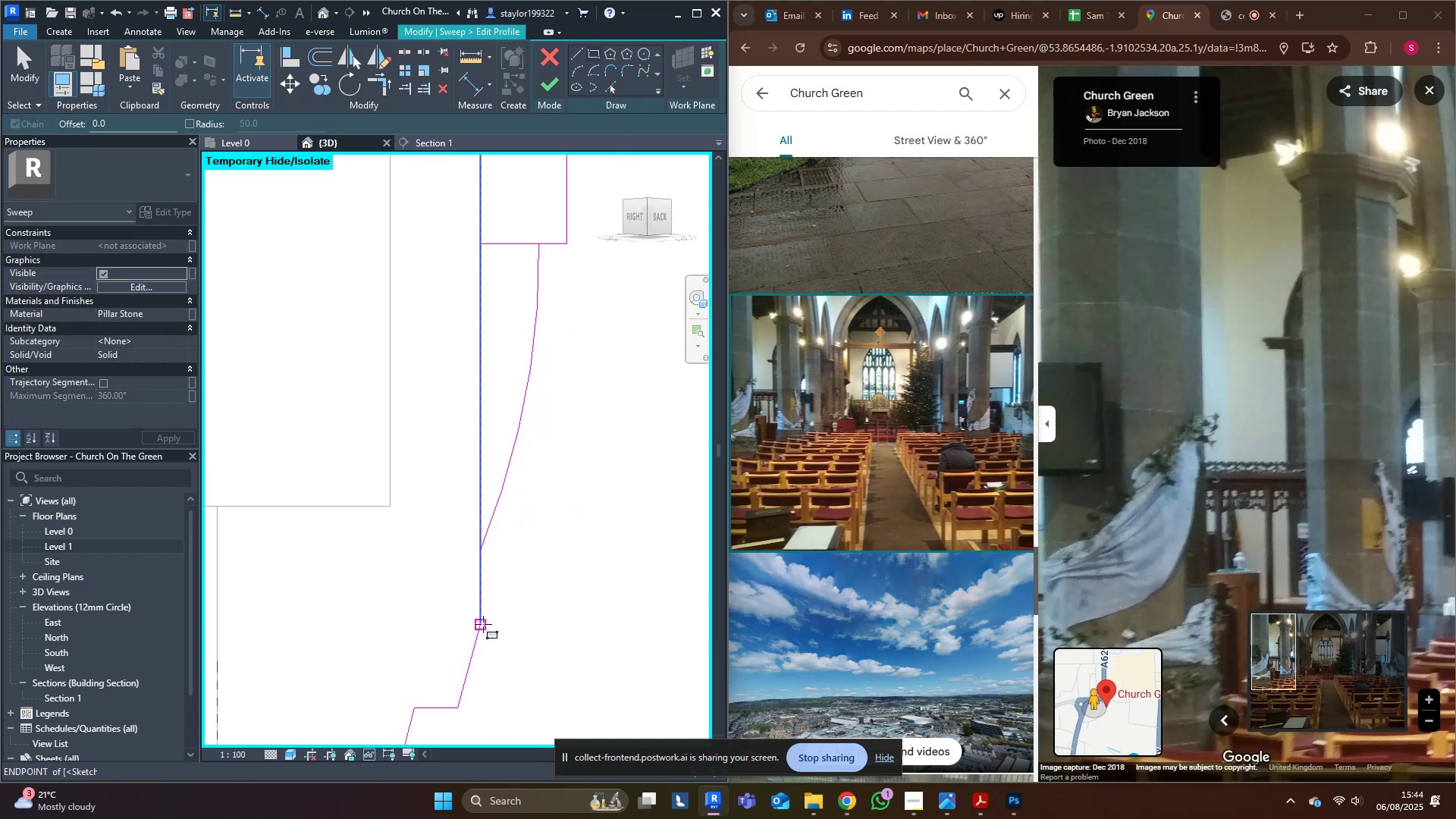 
left_click([484, 626])
 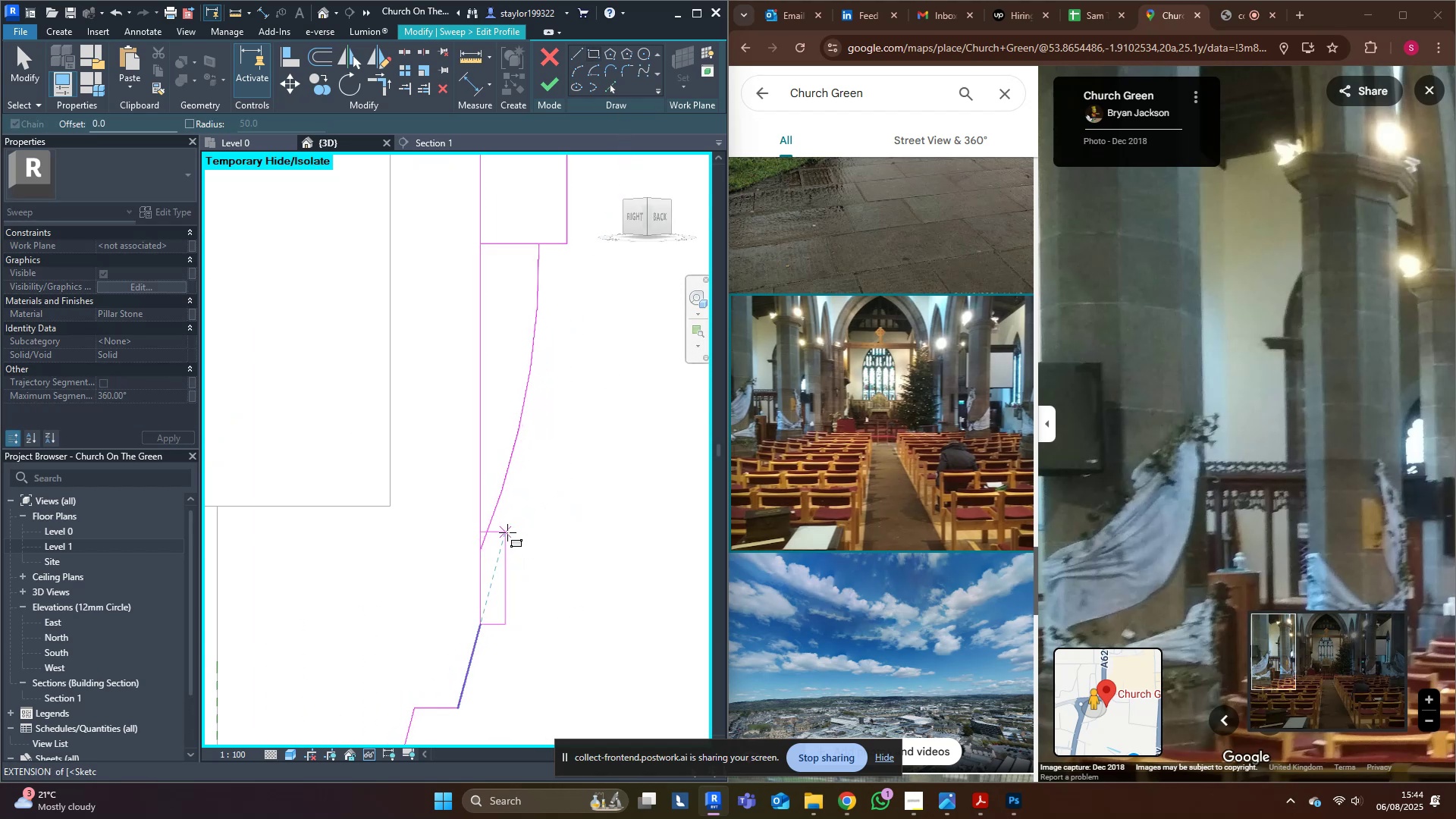 
left_click([506, 532])
 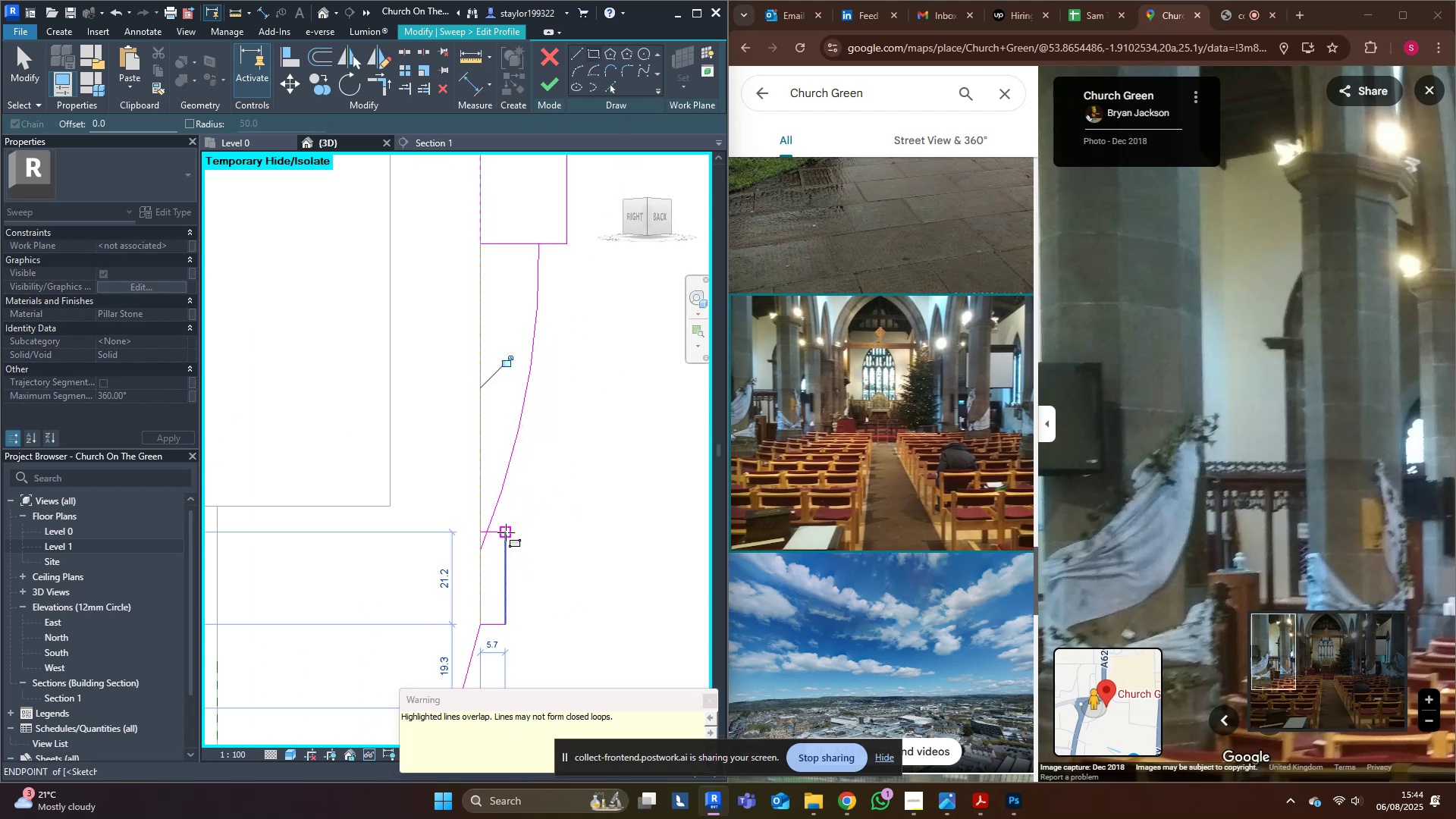 
key(Escape)
type(tr)
 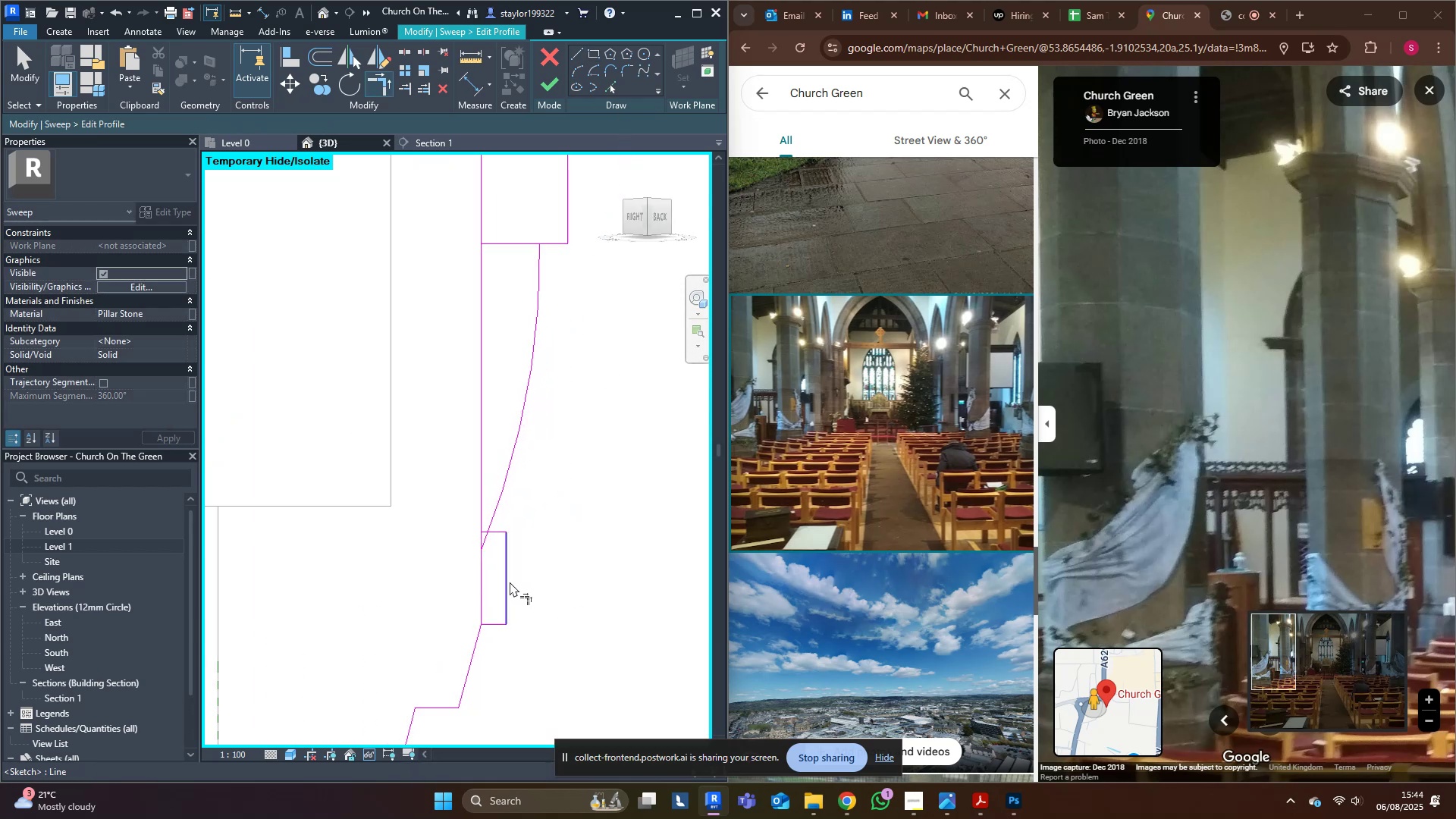 
left_click([509, 581])
 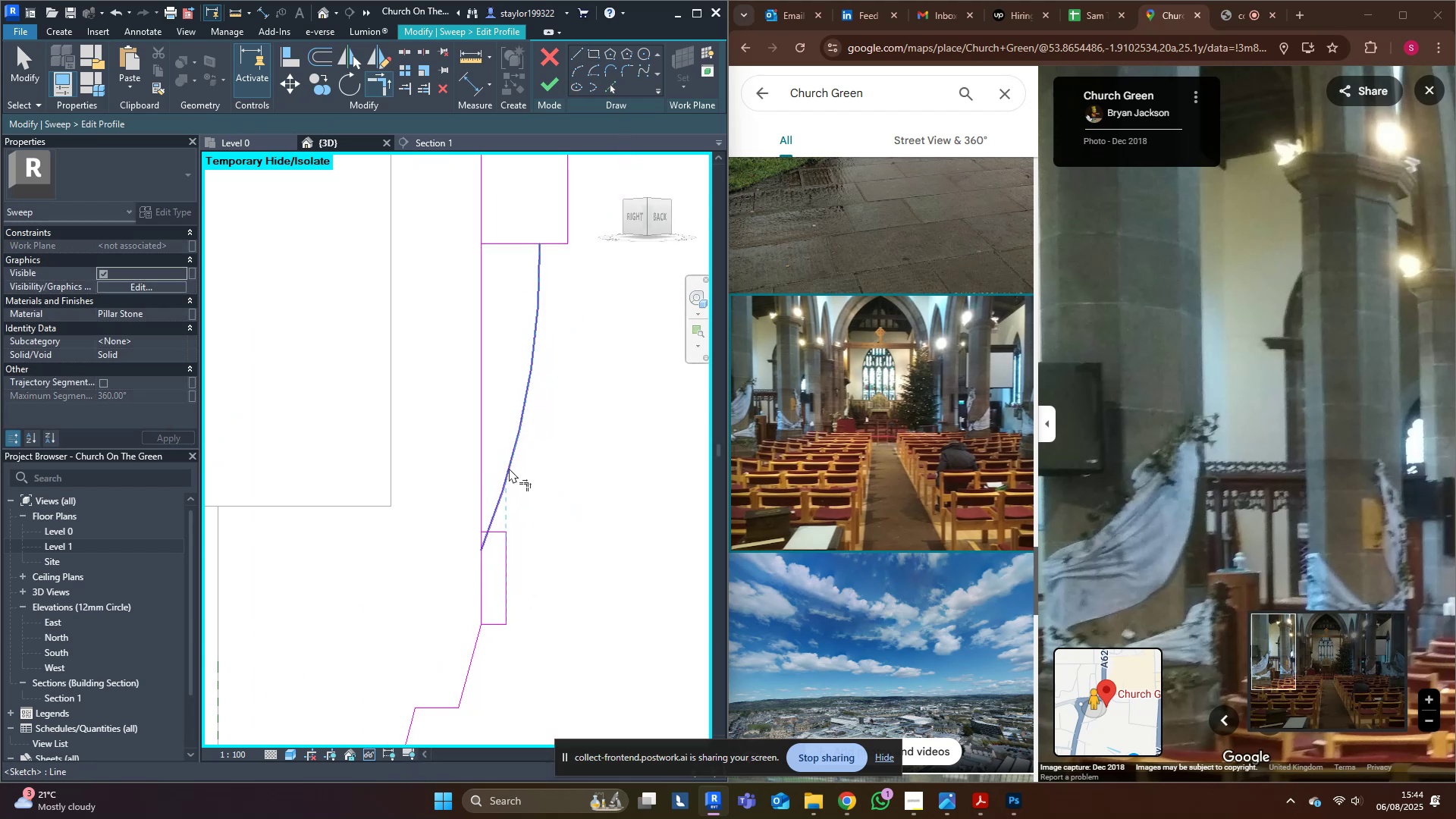 
left_click([509, 468])
 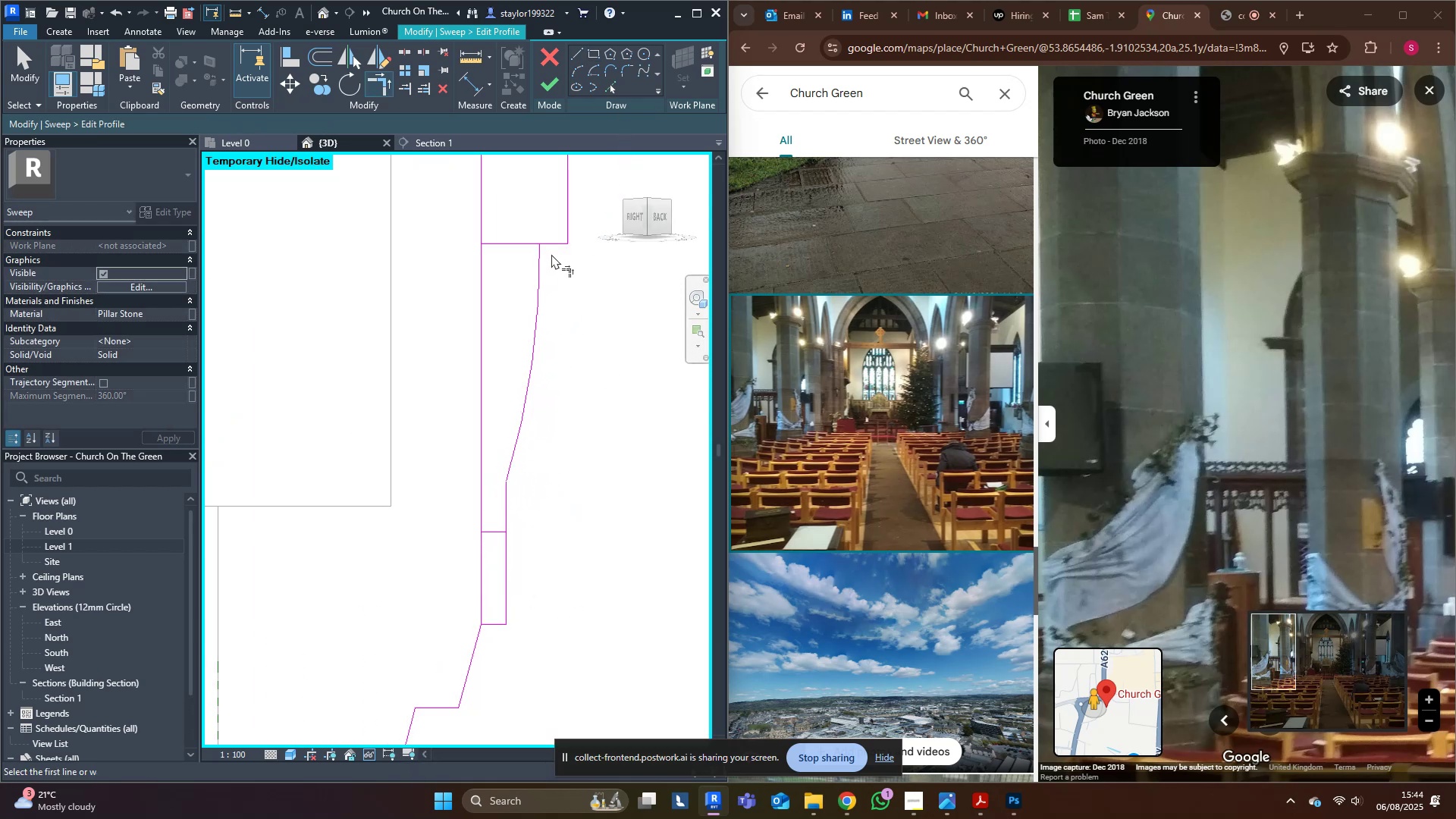 
left_click([553, 241])
 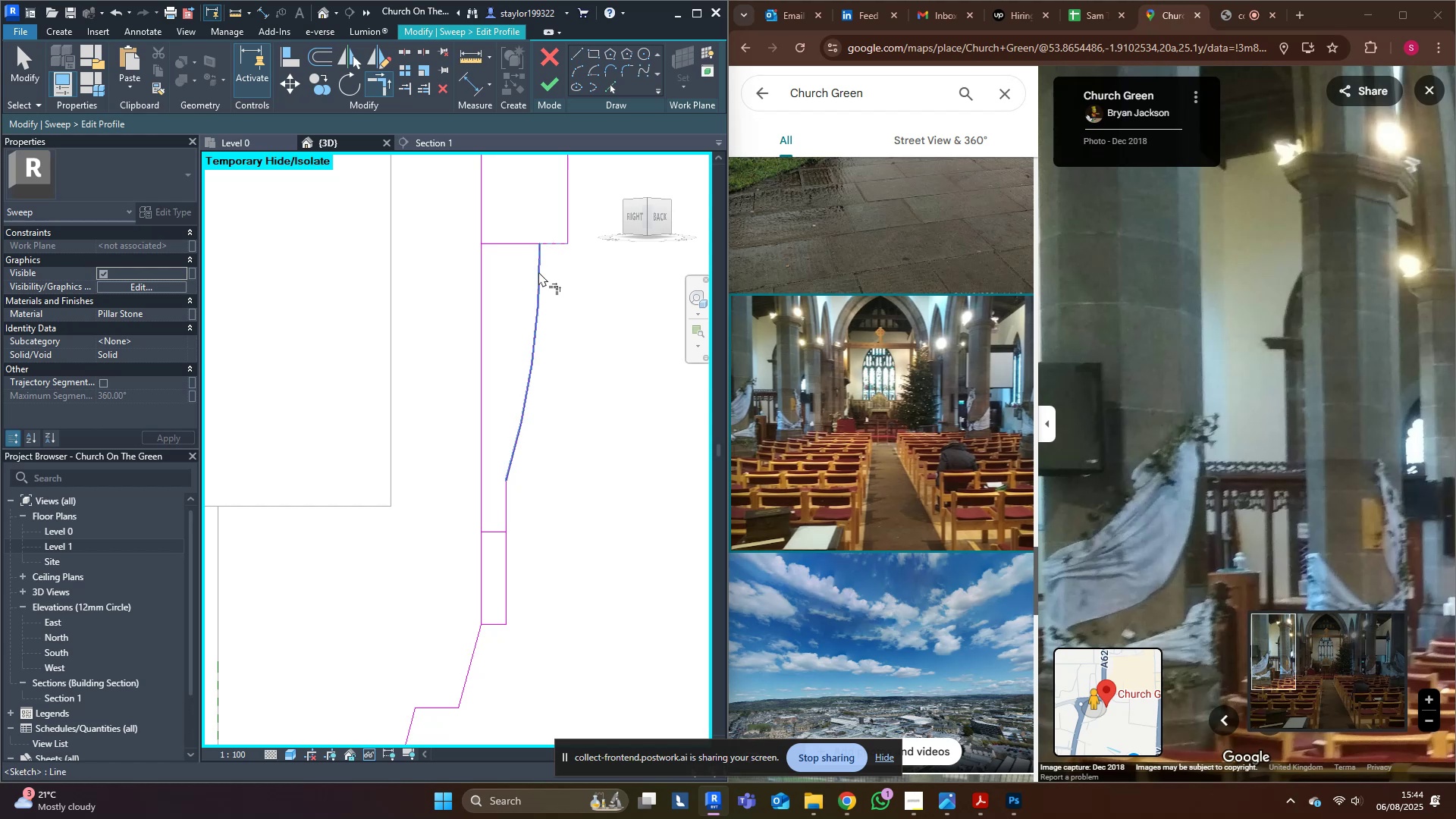 
left_click([538, 271])
 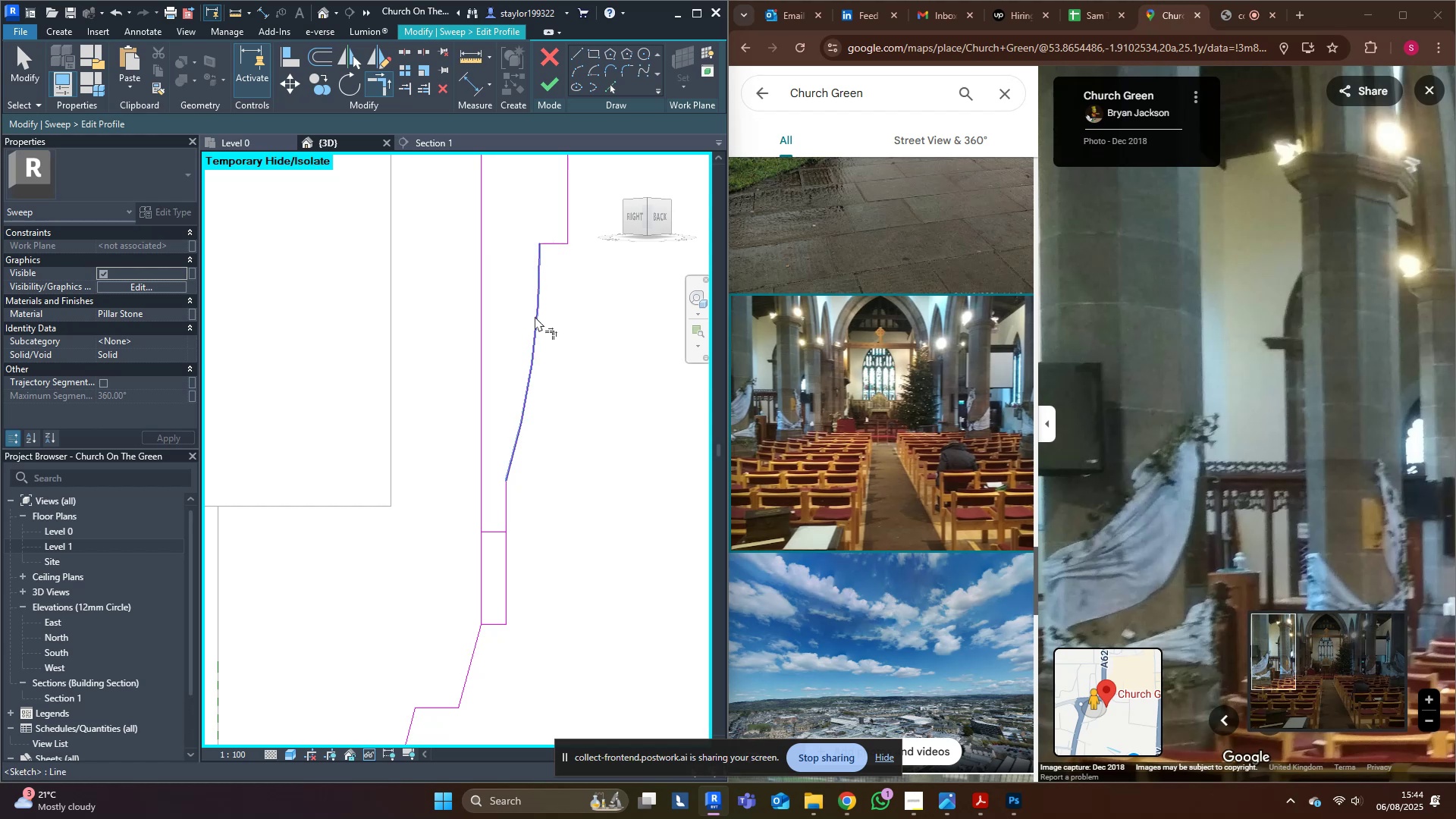 
scroll: coordinate [486, 449], scroll_direction: down, amount: 1.0
 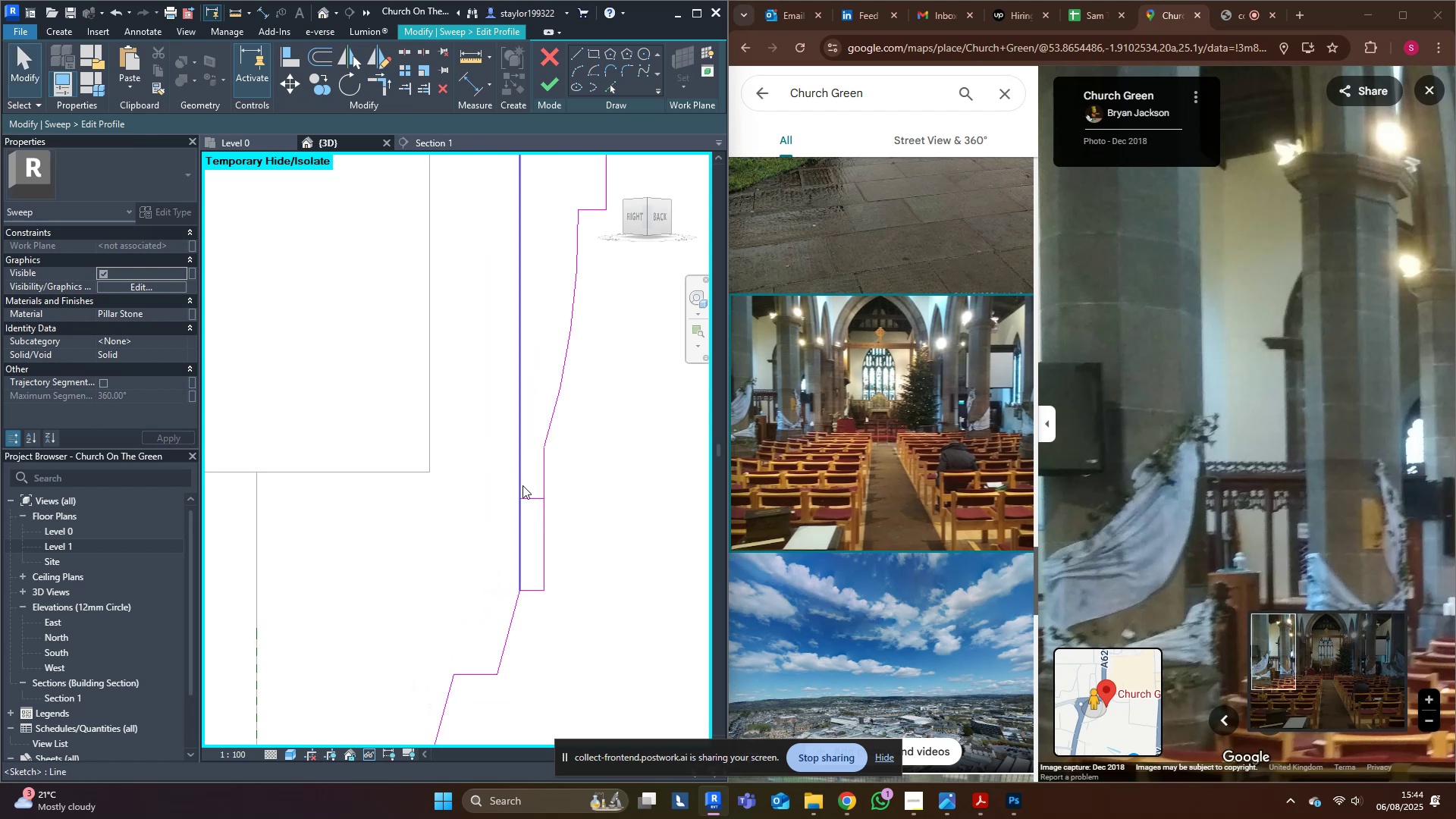 
type(md[Delete])
 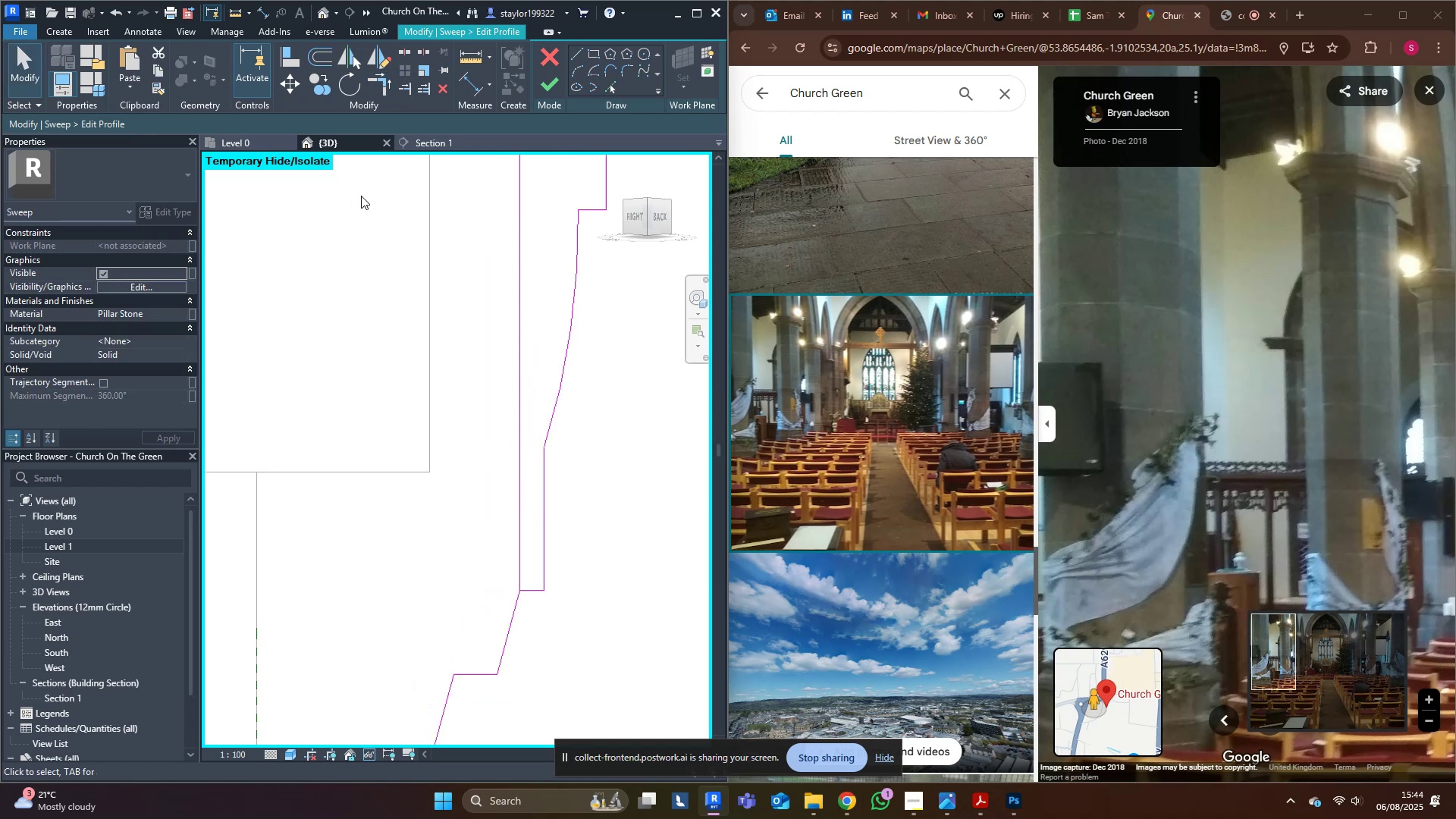 
scroll: coordinate [531, 333], scroll_direction: down, amount: 7.0
 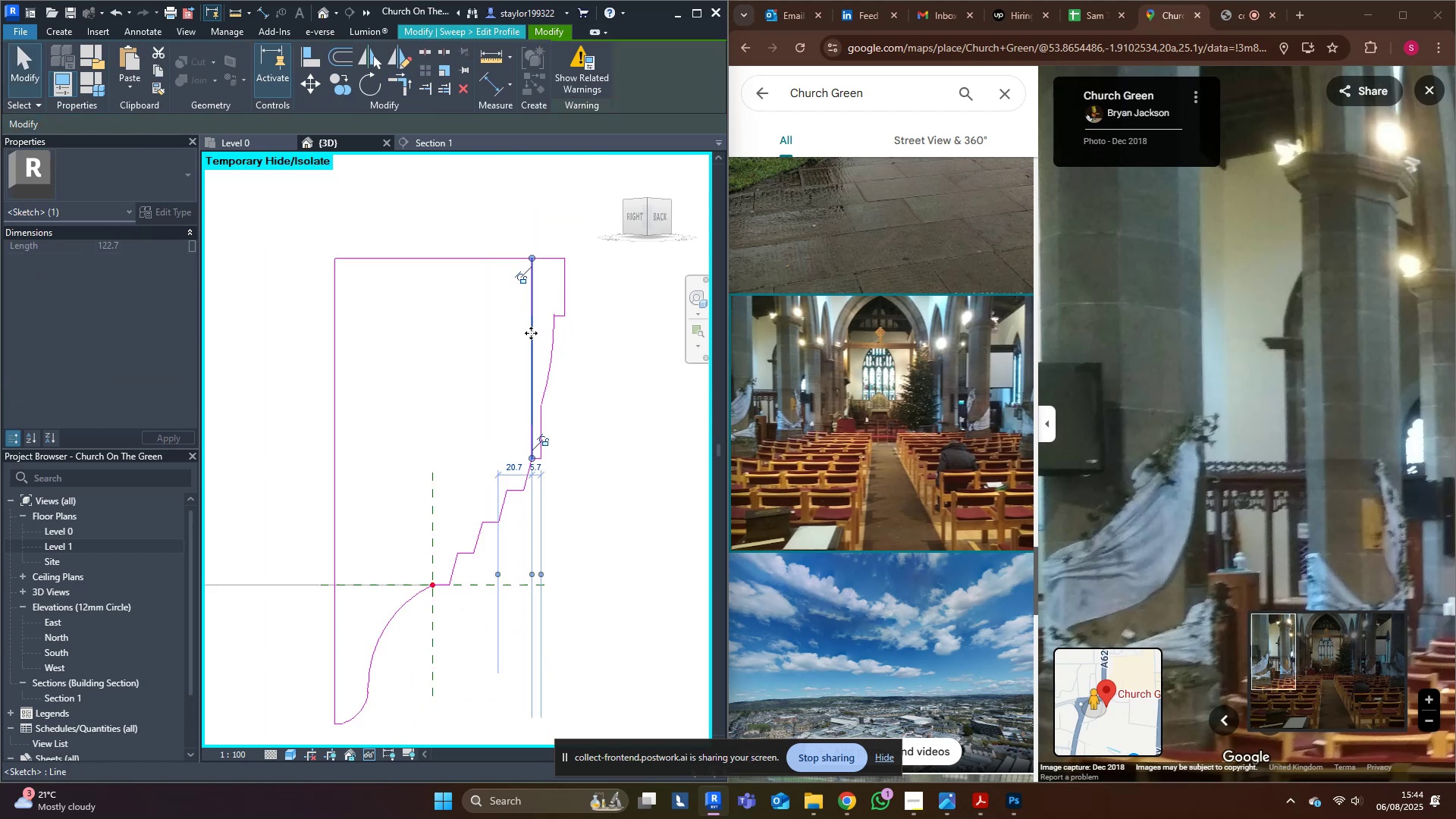 
hold_key(key=Delete, duration=1.88)
 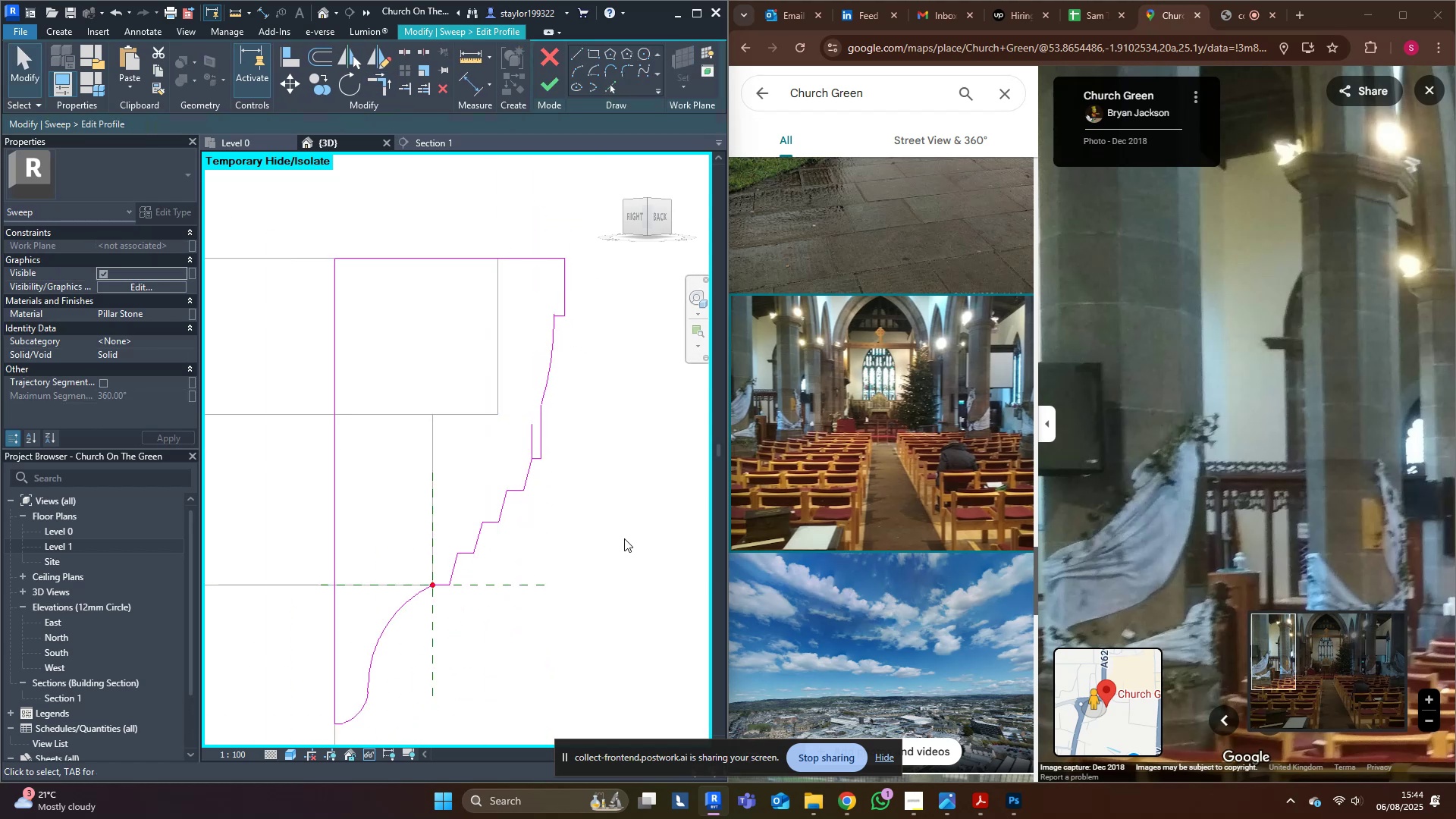 
double_click([532, 304])
 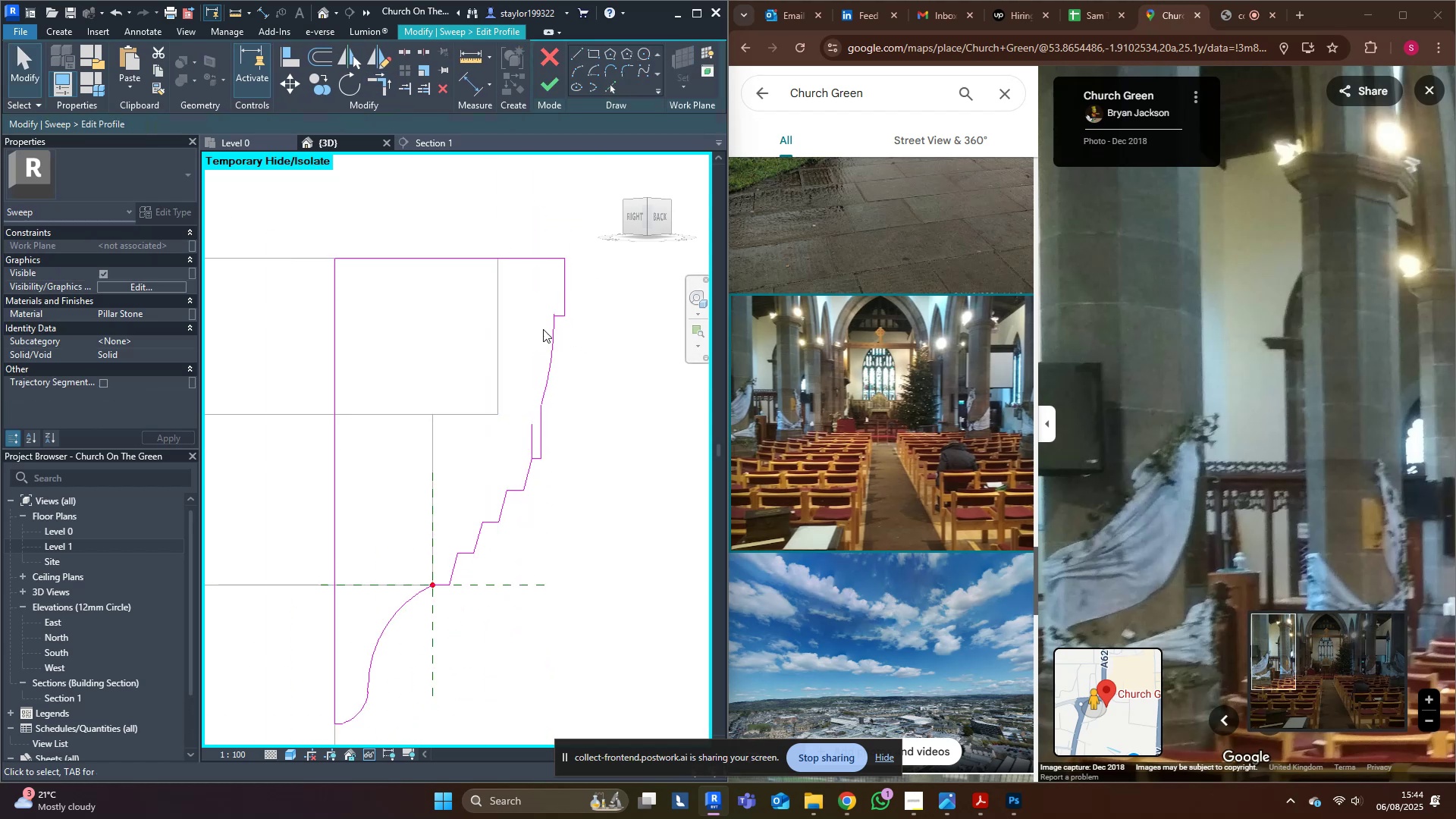 
triple_click([631, 538])
 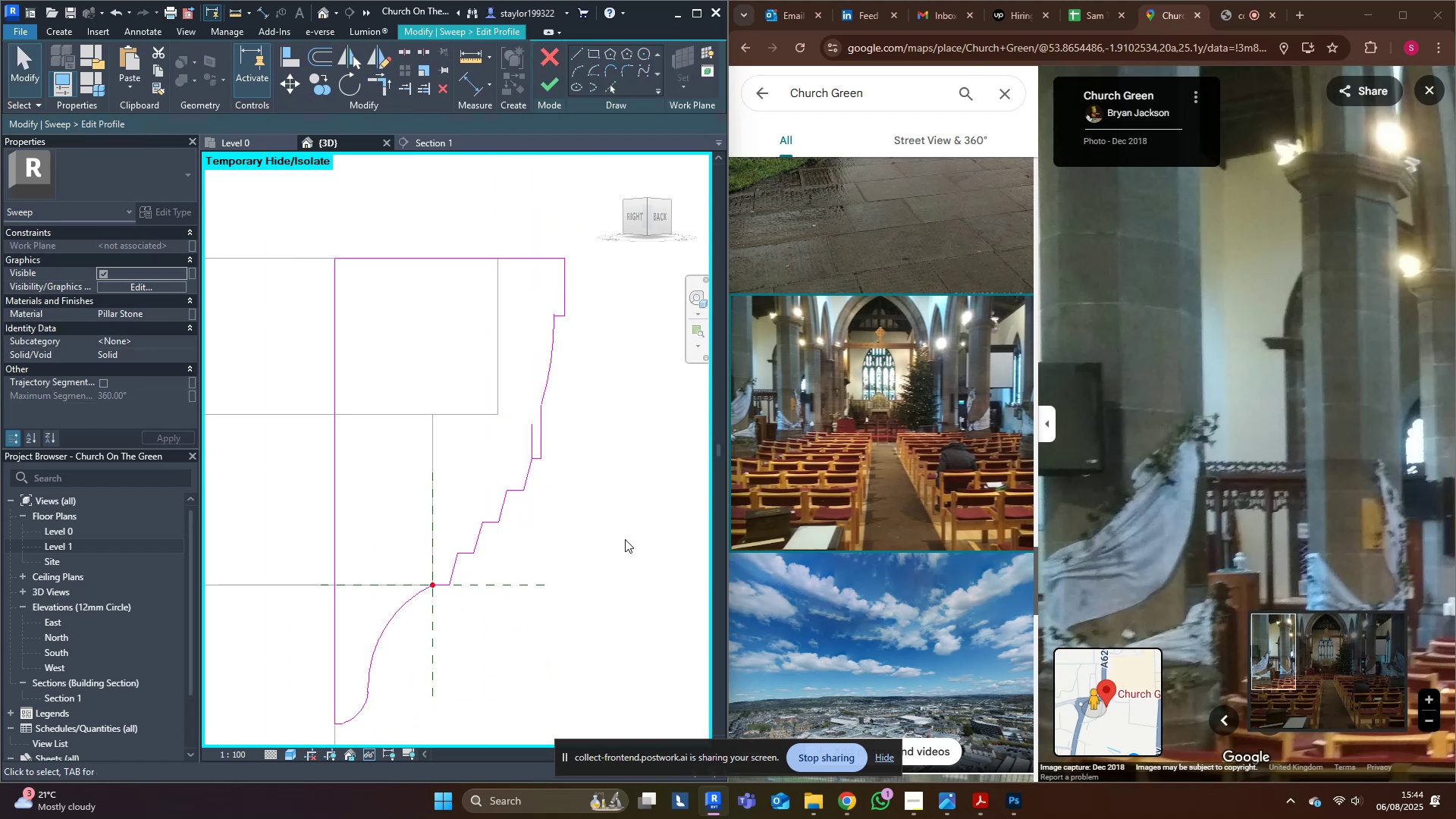 
scroll: coordinate [623, 535], scroll_direction: down, amount: 4.0
 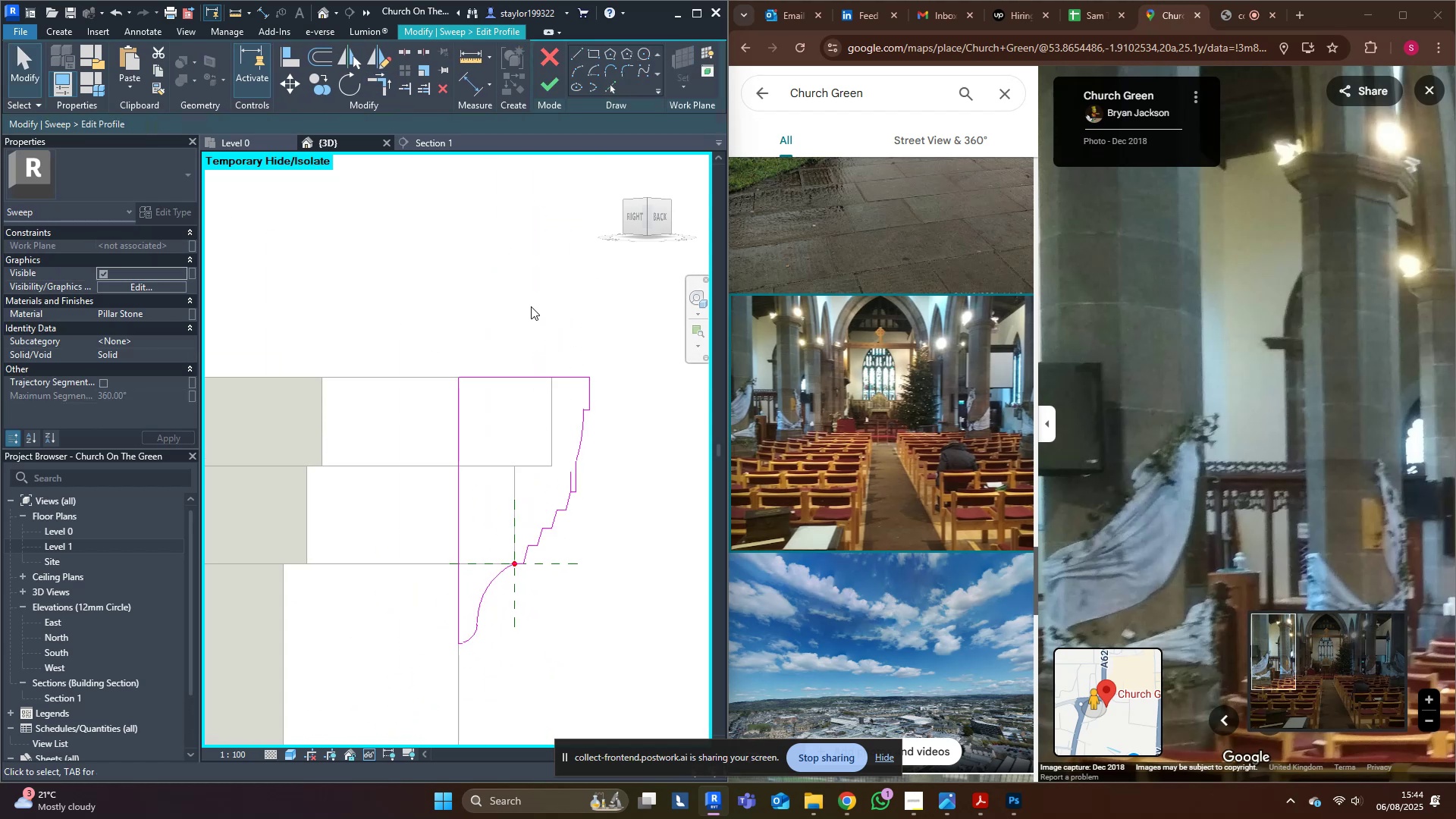 
left_click_drag(start_coordinate=[505, 305], to_coordinate=[645, 601])
 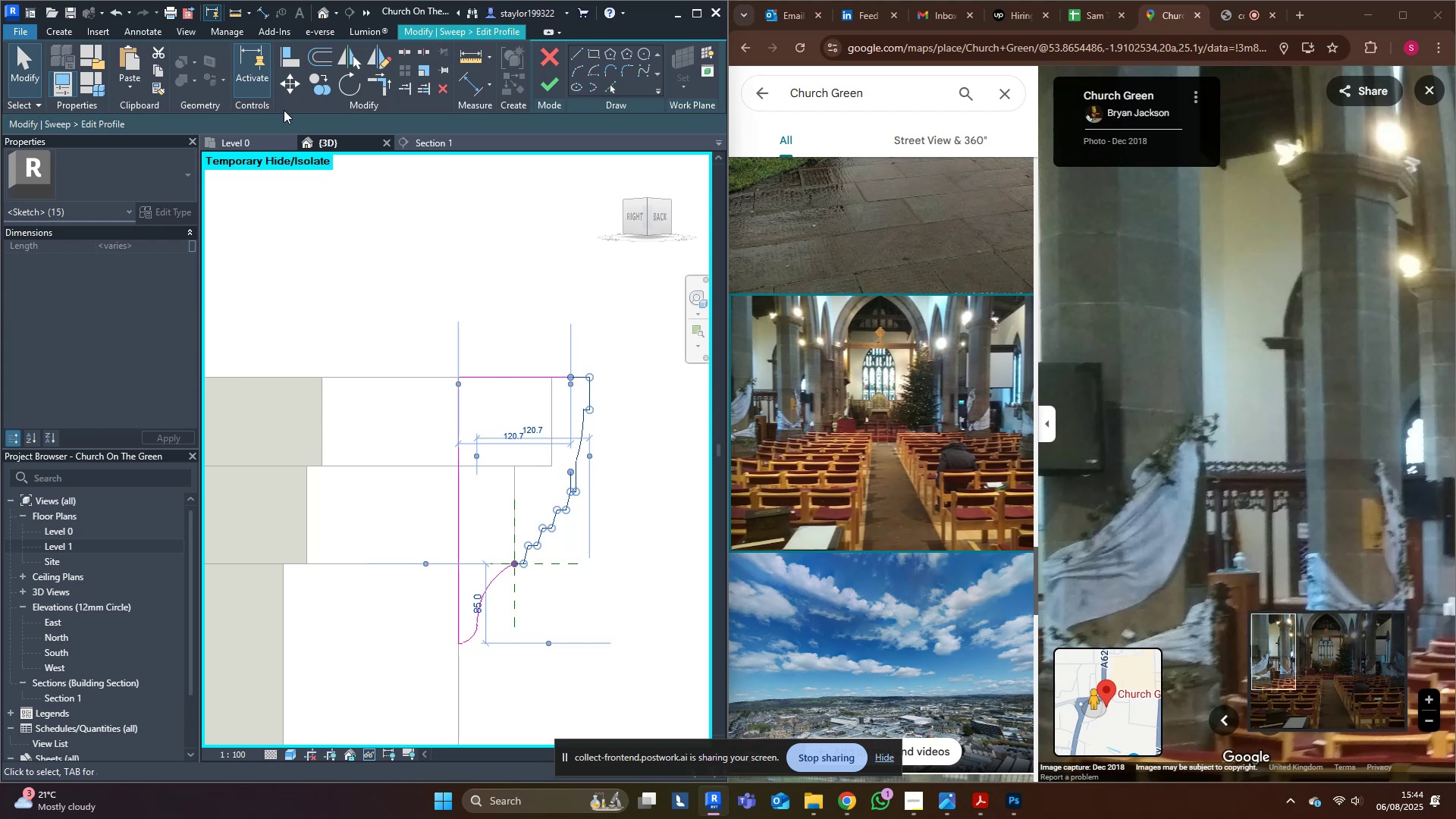 
left_click([292, 92])
 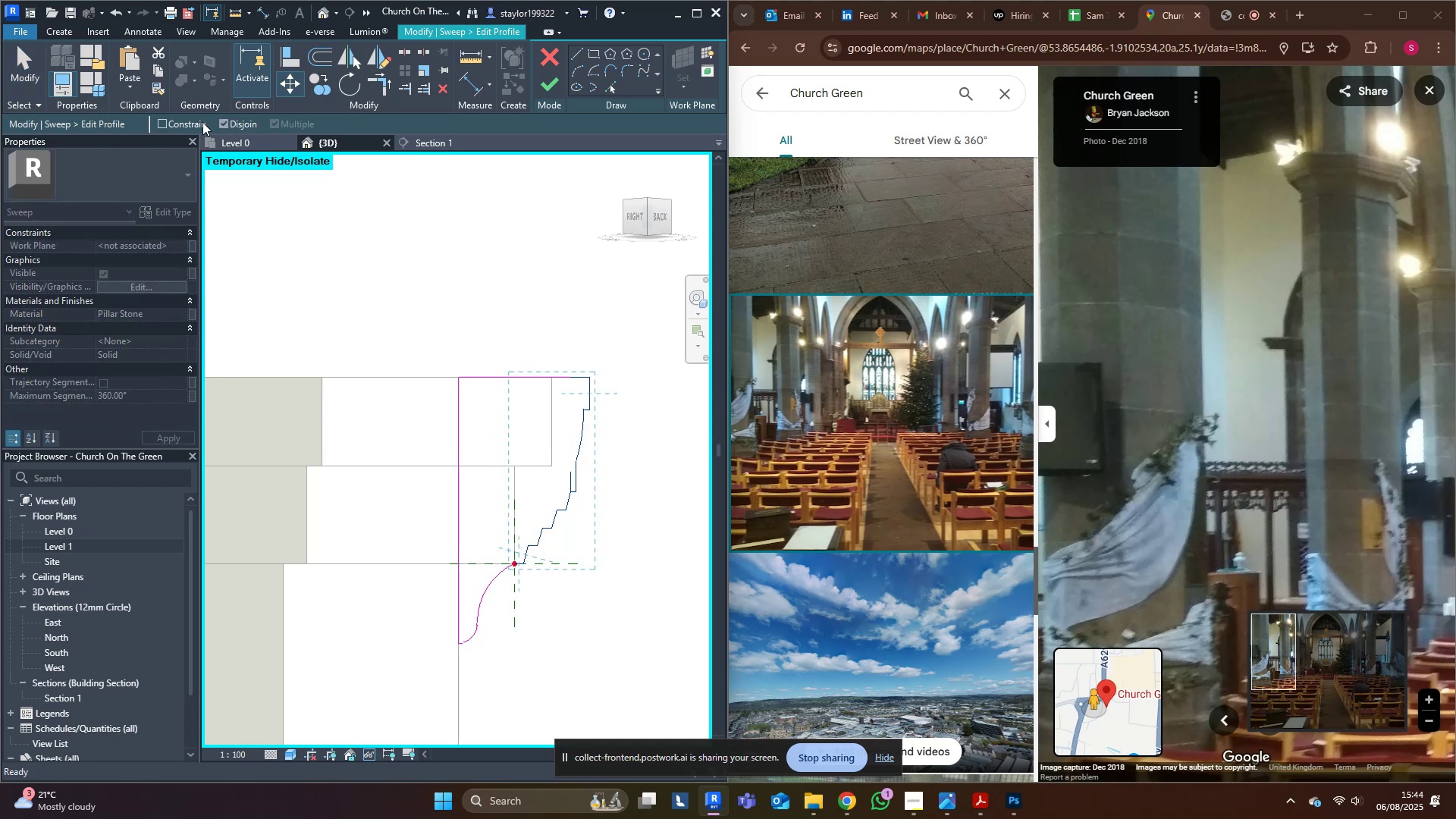 
scroll: coordinate [538, 359], scroll_direction: up, amount: 4.0
 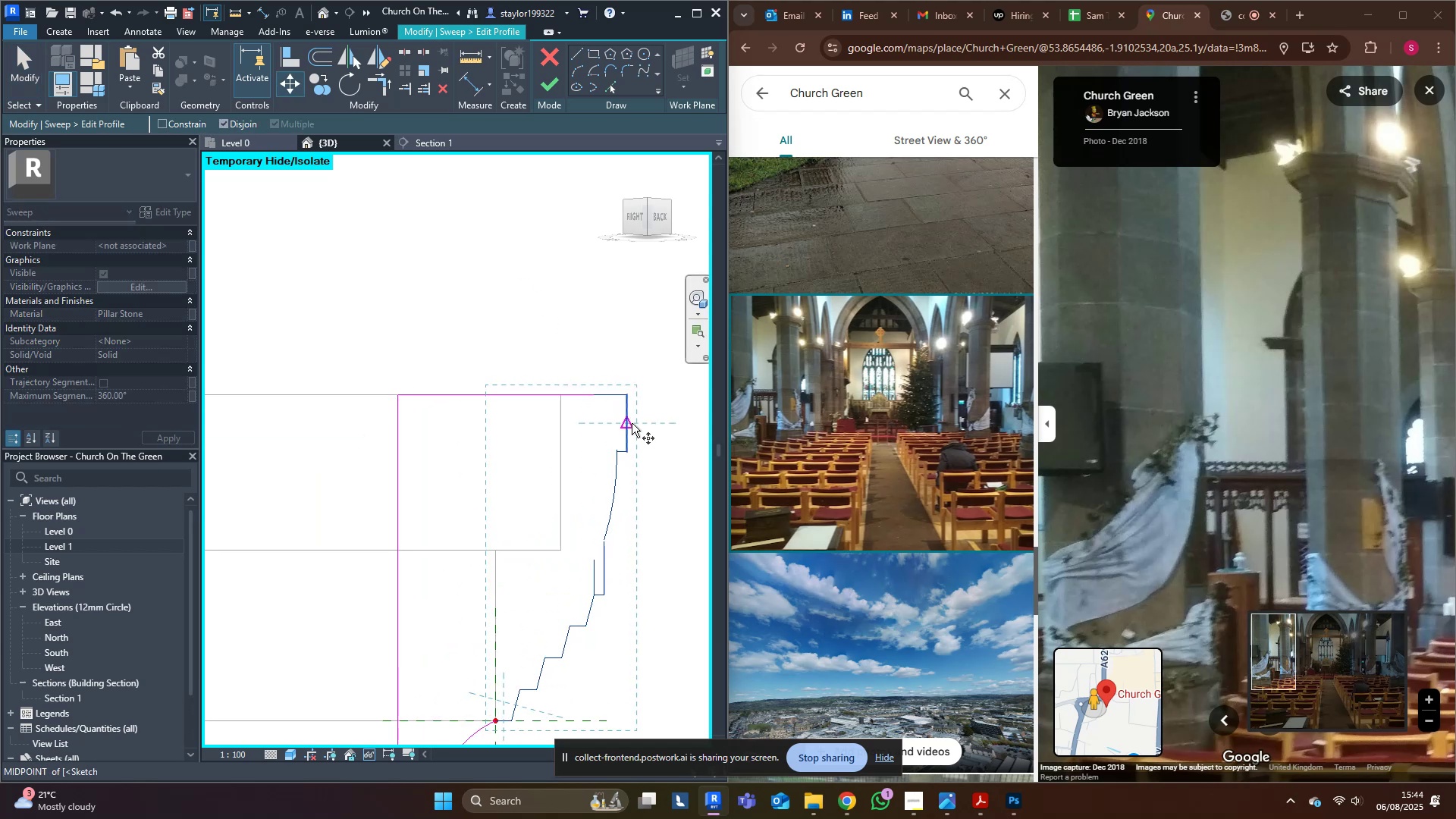 
left_click([629, 422])
 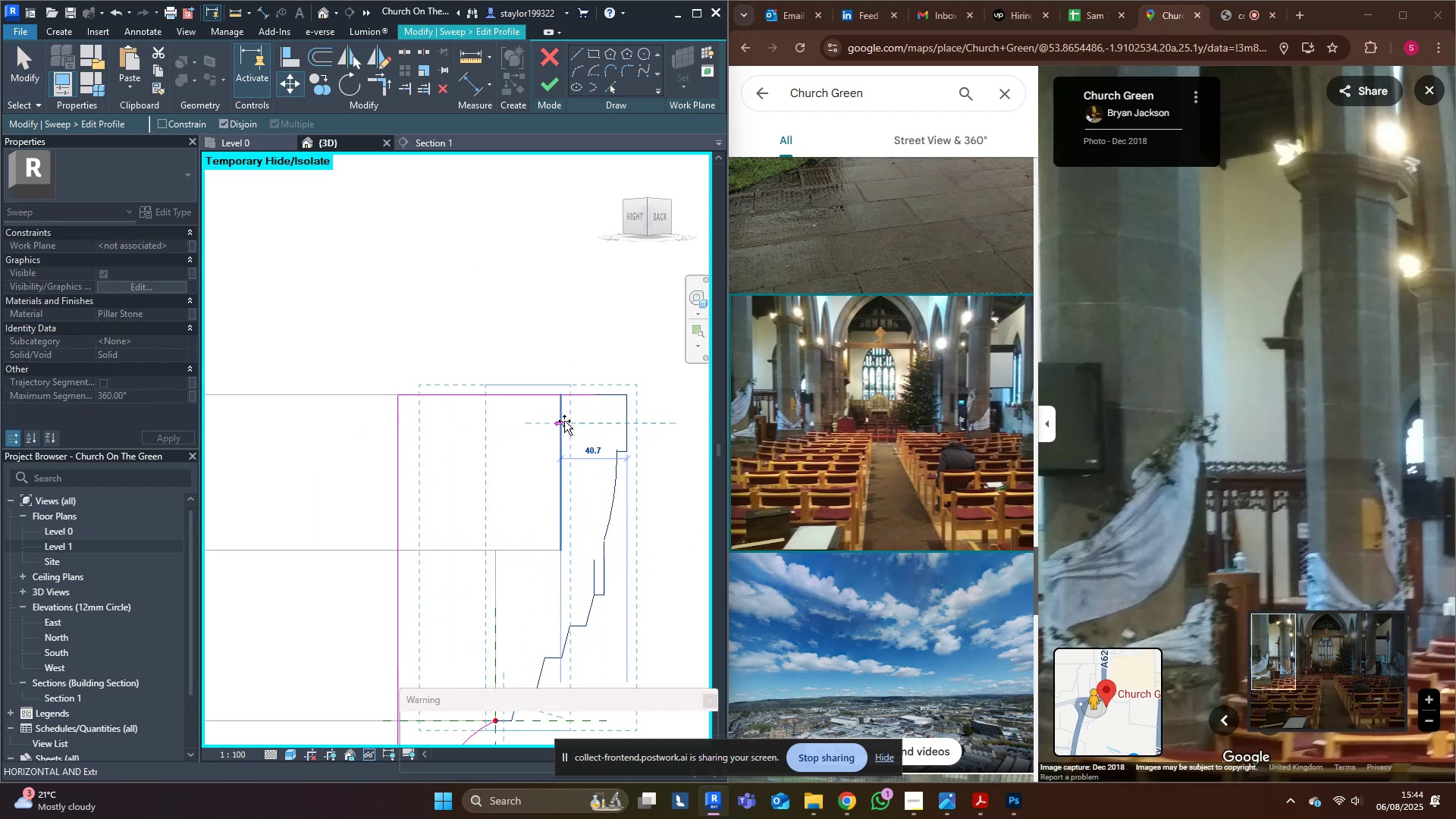 
double_click([588, 422])
 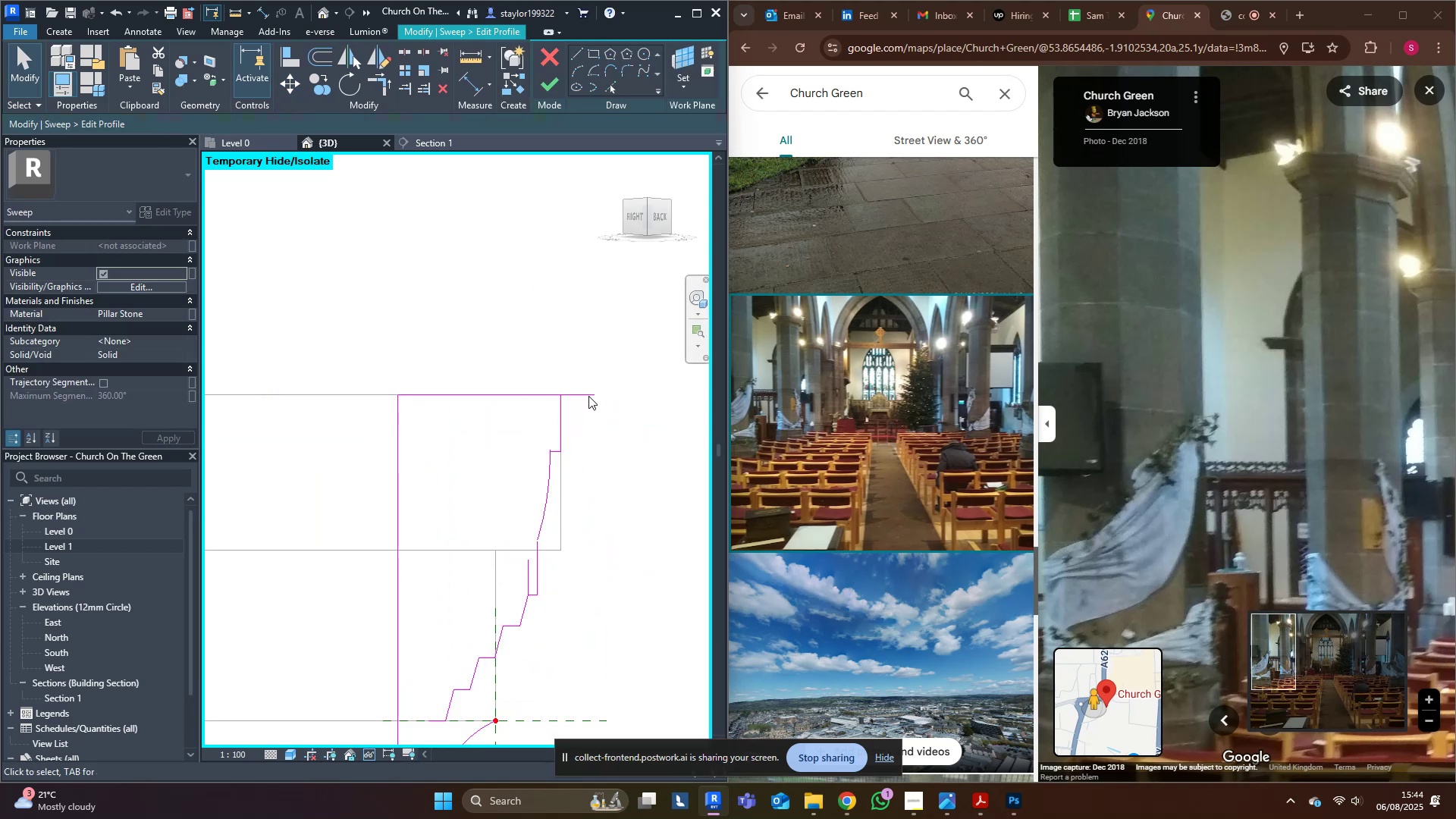 
triple_click([589, 390])
 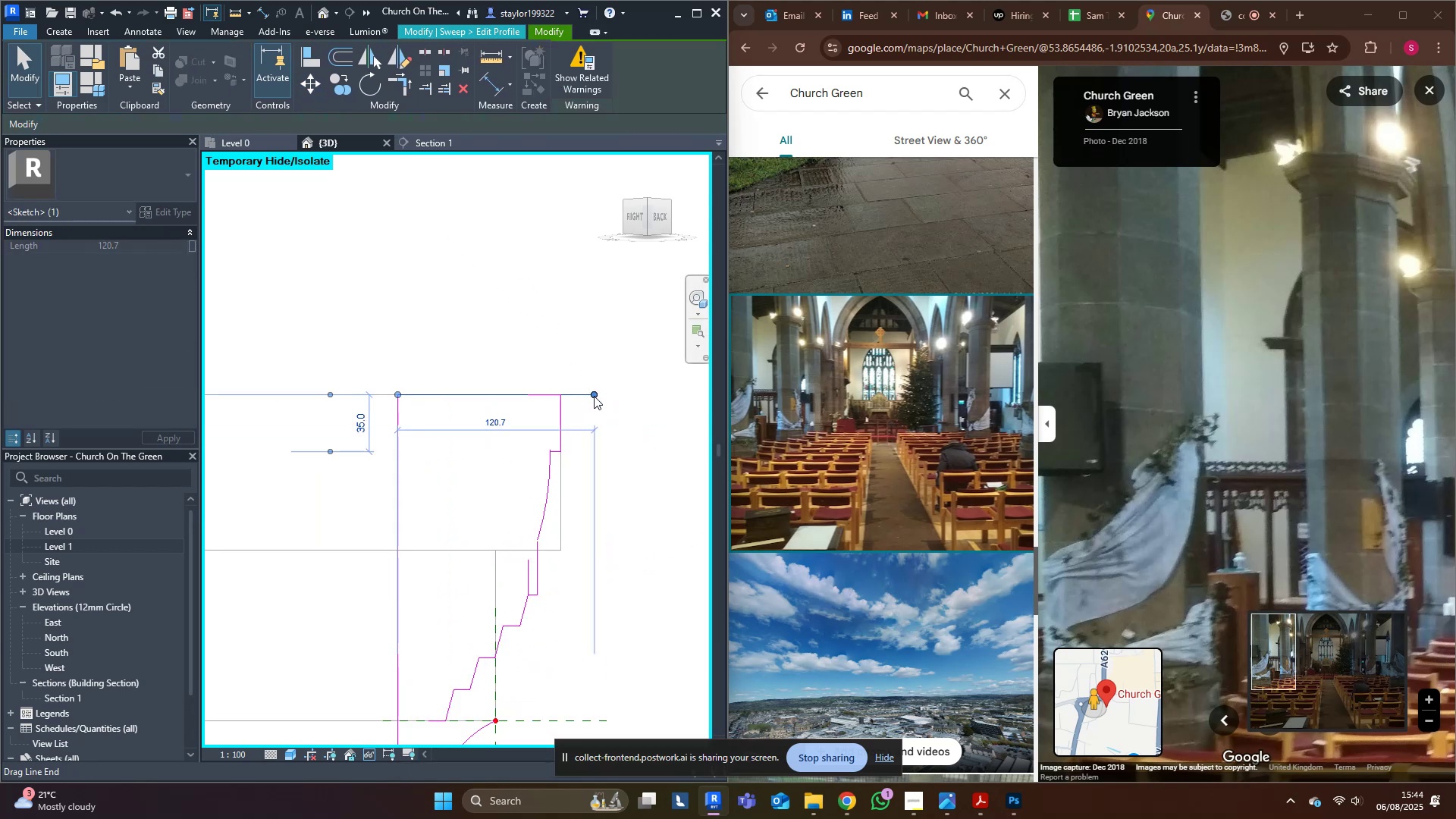 
left_click_drag(start_coordinate=[595, 396], to_coordinate=[562, 393])
 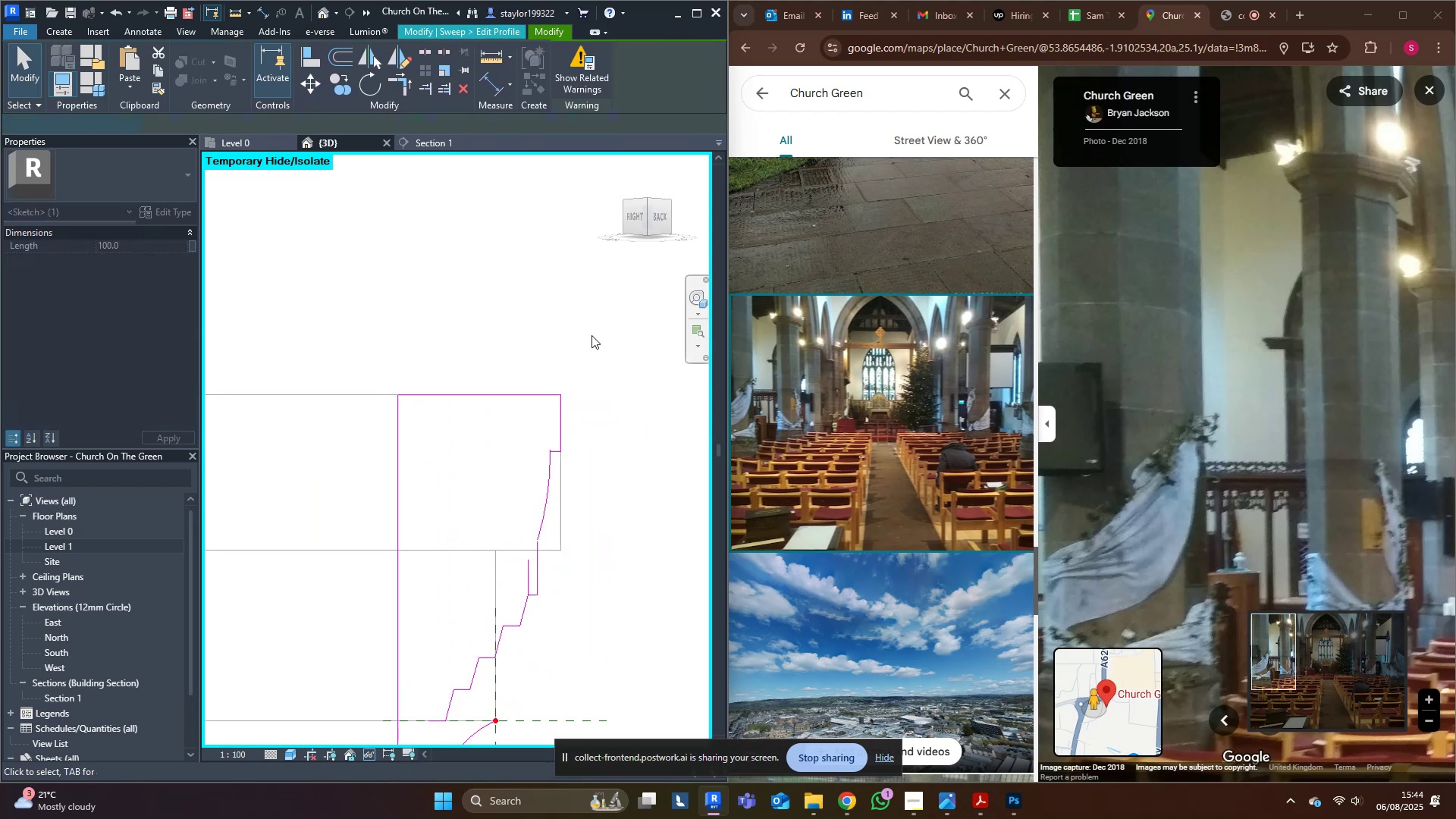 
scroll: coordinate [534, 526], scroll_direction: none, amount: 0.0
 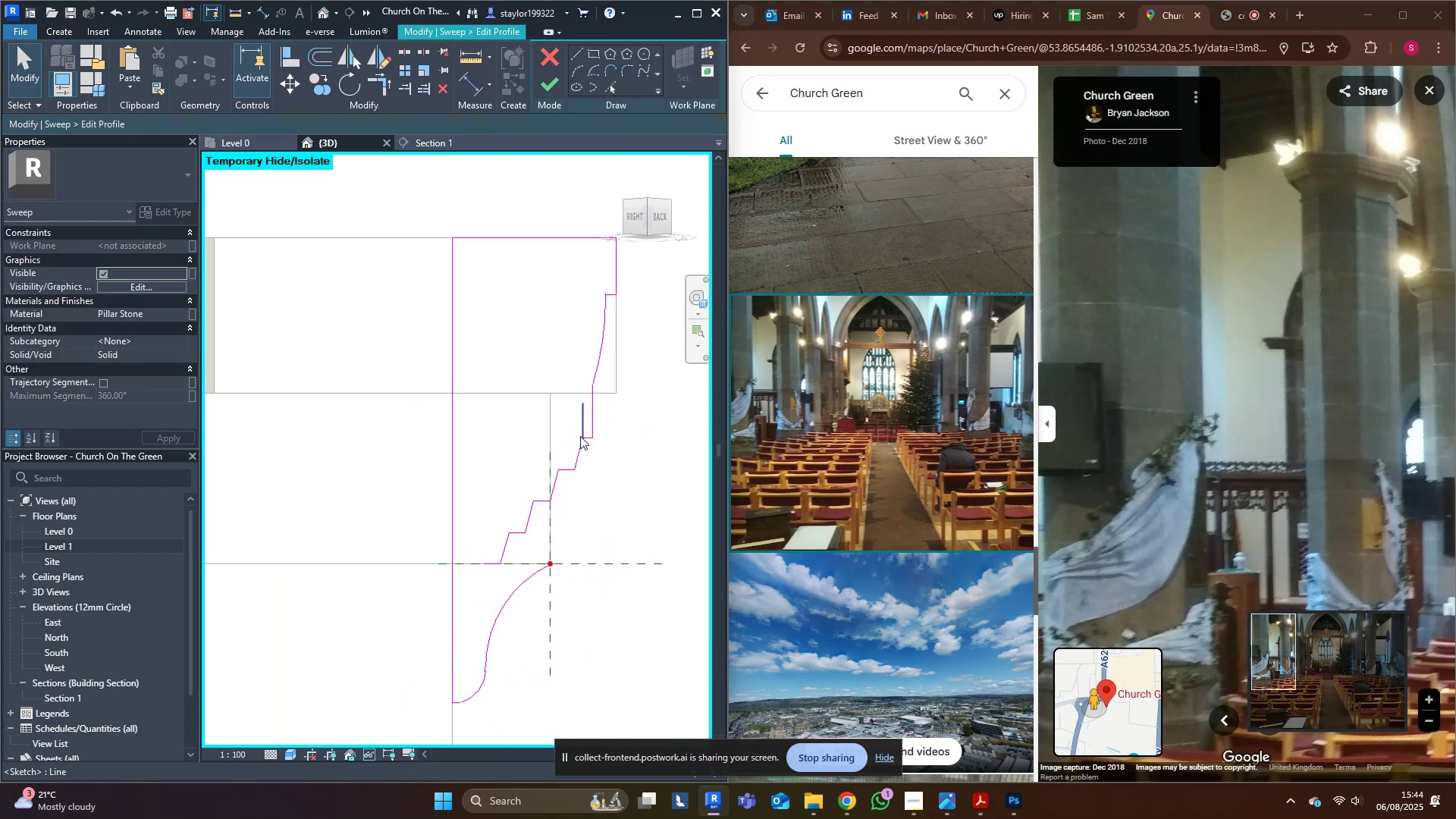 
left_click([583, 426])
 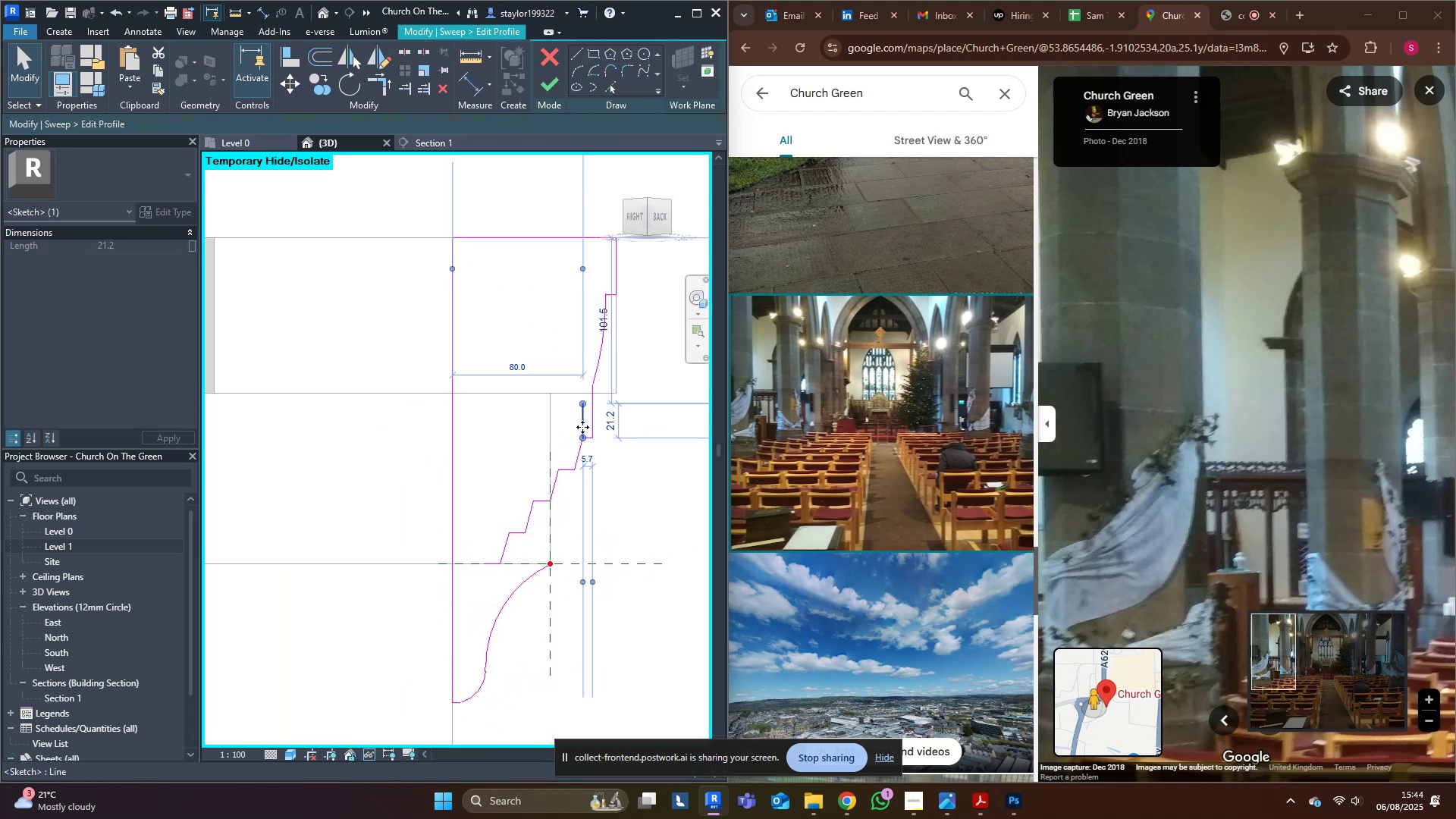 
key(Delete)
 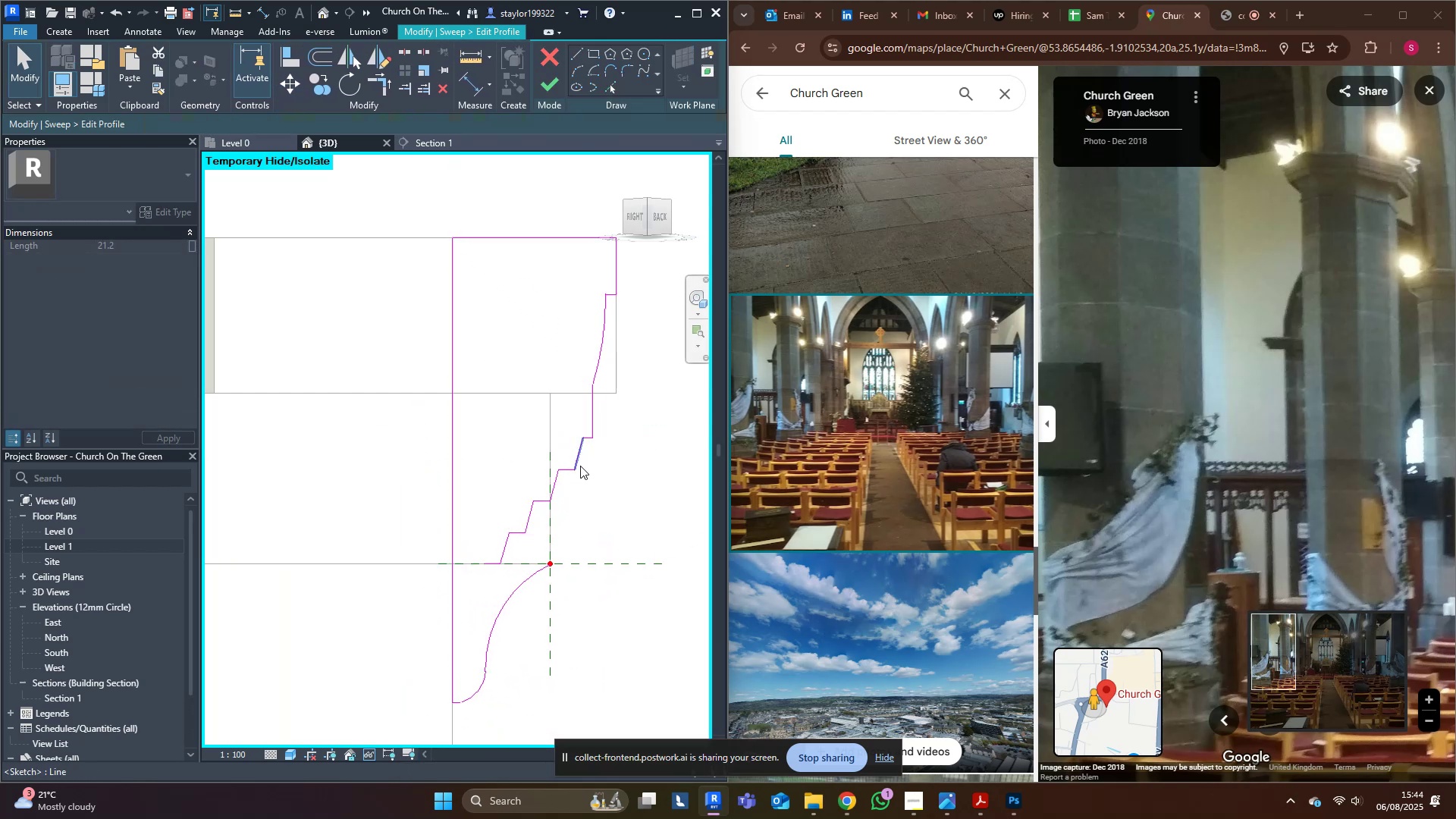 
left_click_drag(start_coordinate=[586, 587], to_coordinate=[582, 592])
 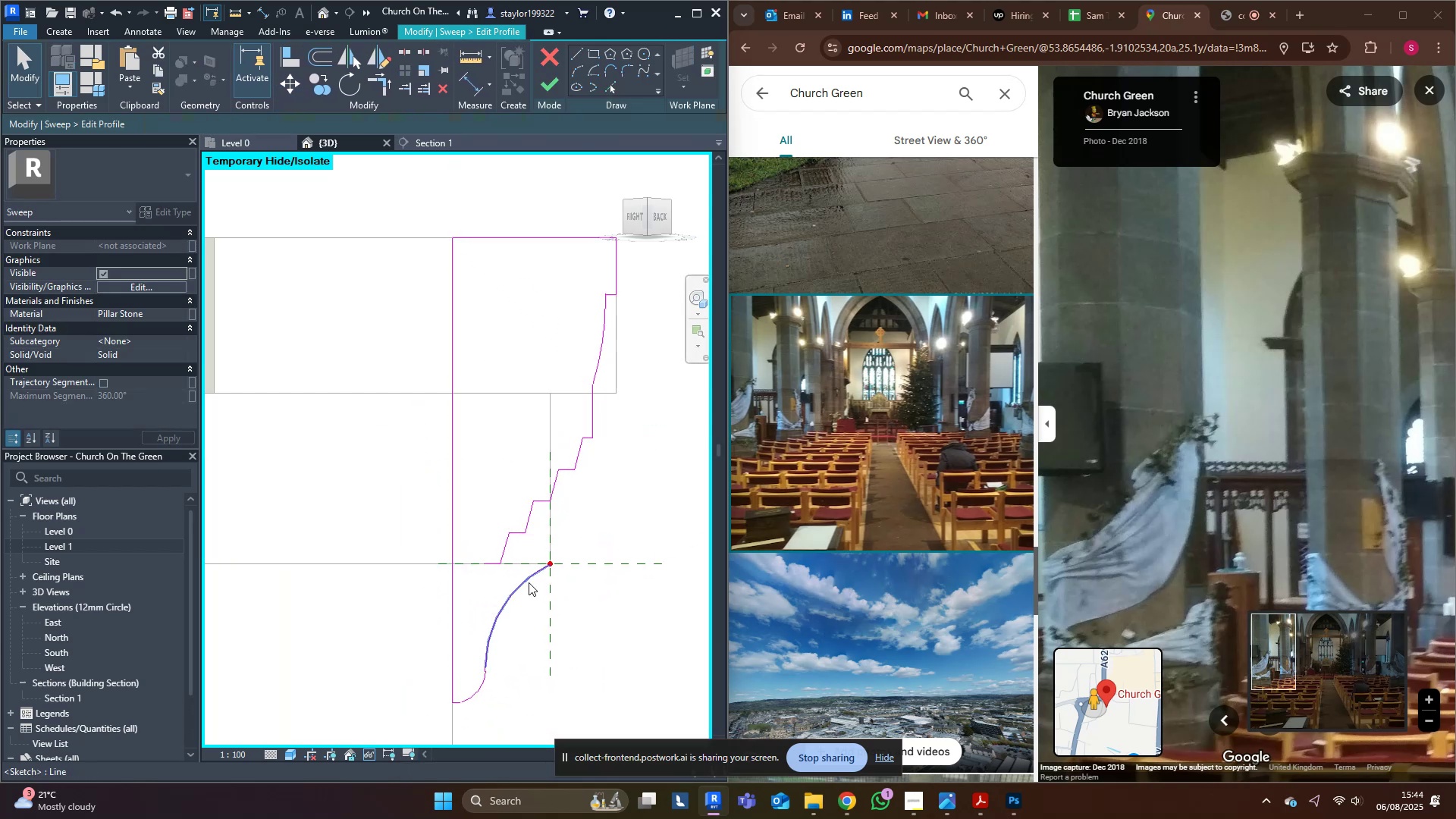 
triple_click([528, 582])
 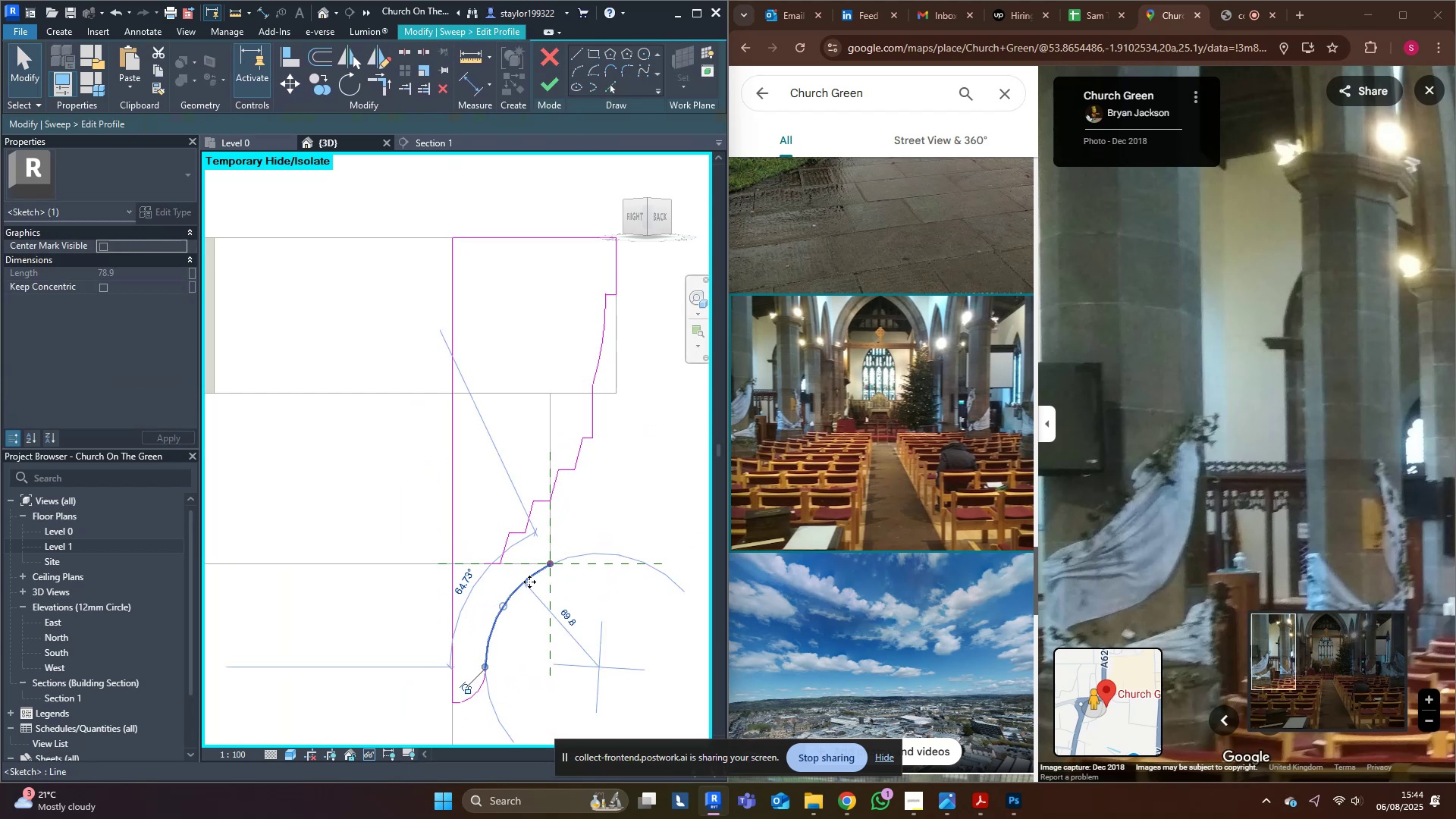 
key(Delete)
 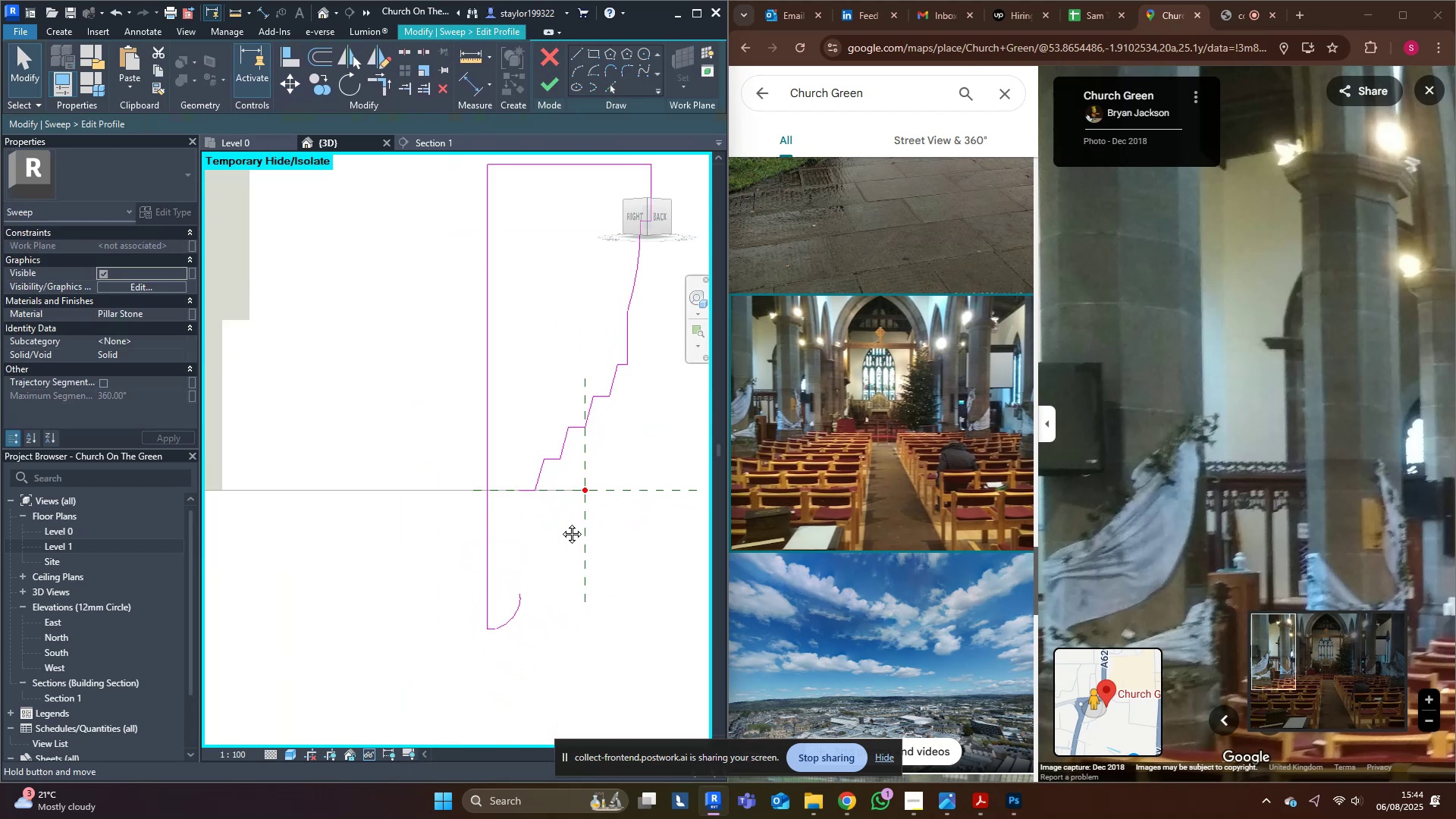 
scroll: coordinate [494, 620], scroll_direction: up, amount: 3.0
 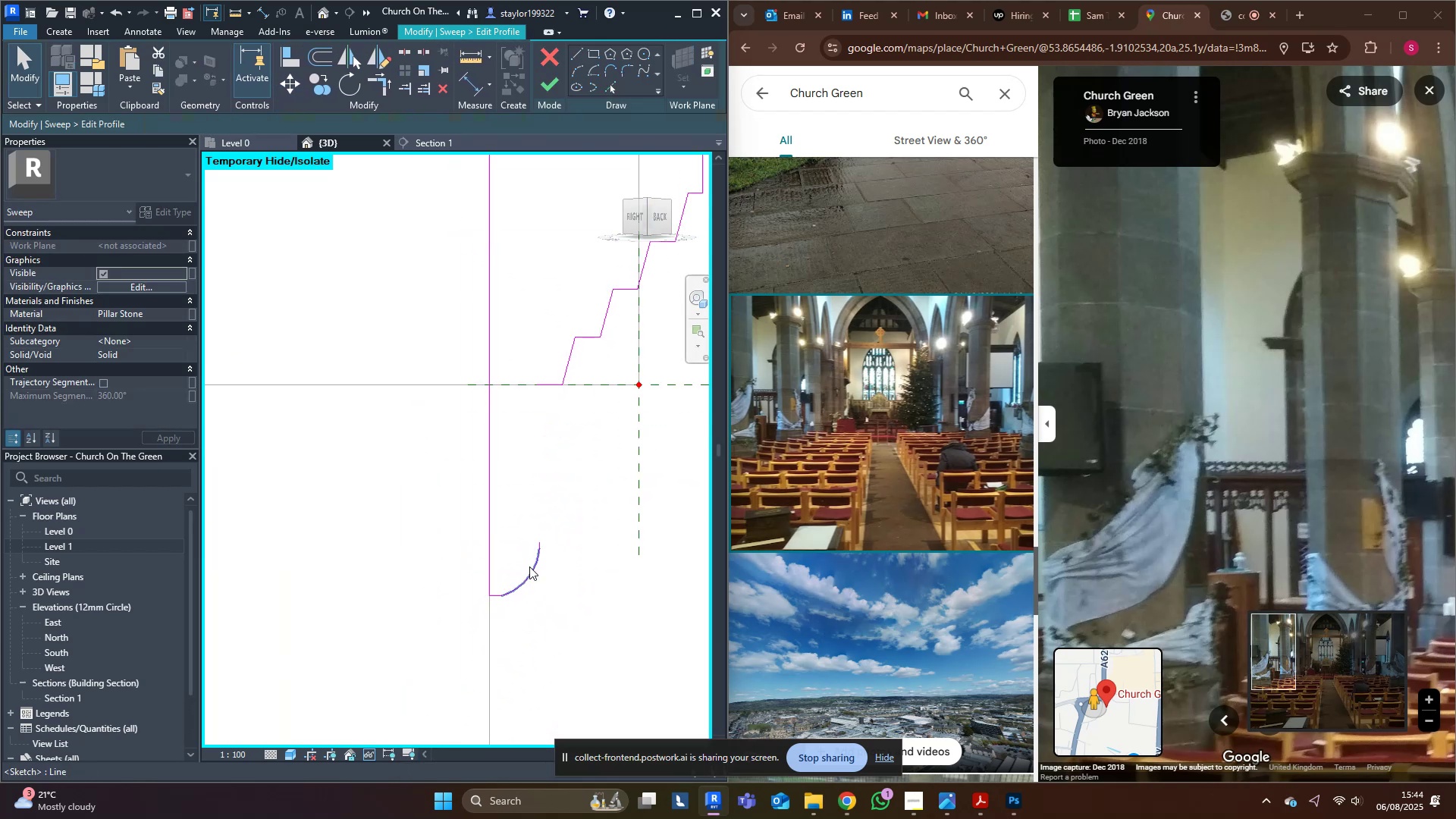 
double_click([533, 580])
 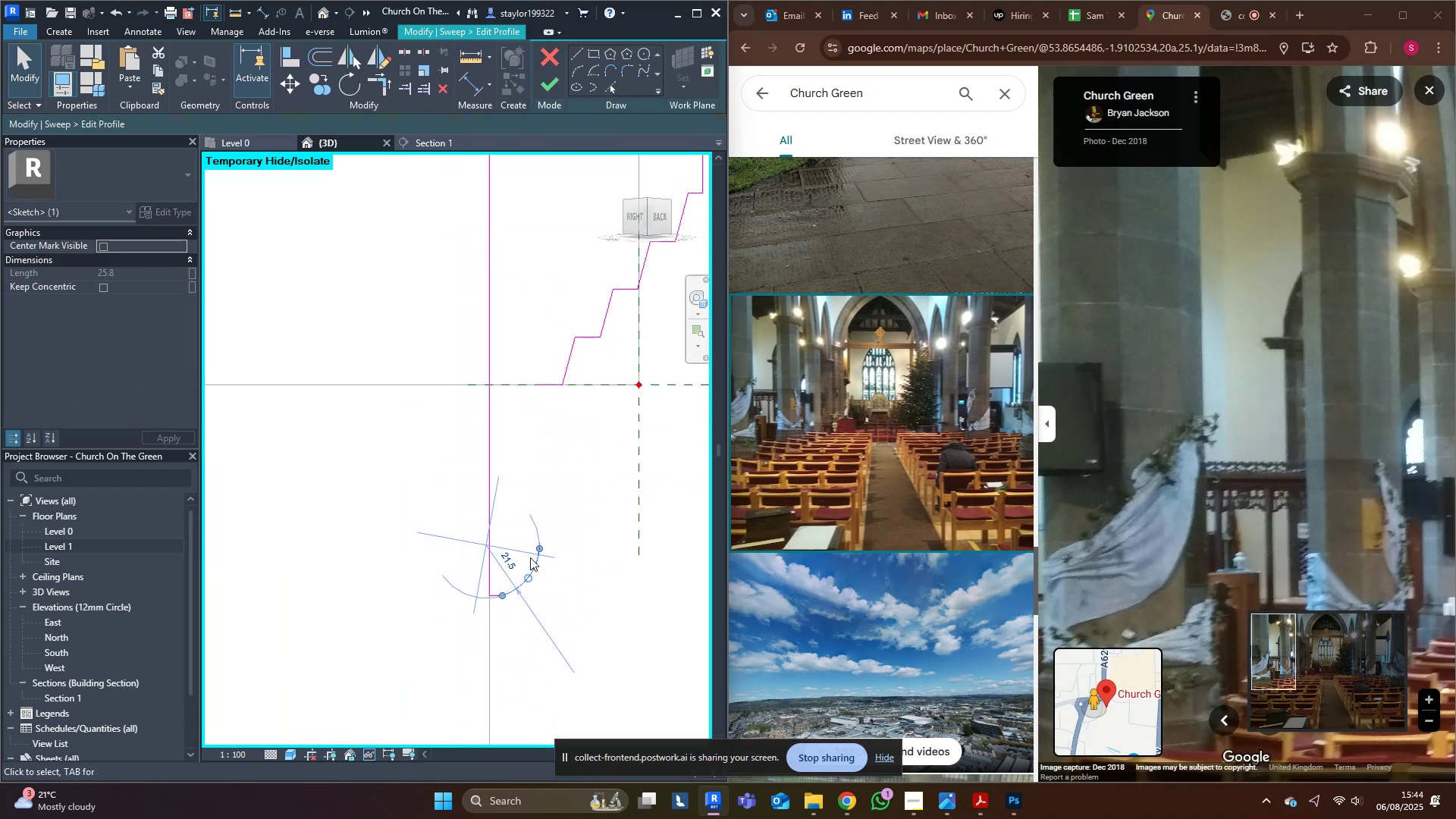 
left_click([511, 567])
 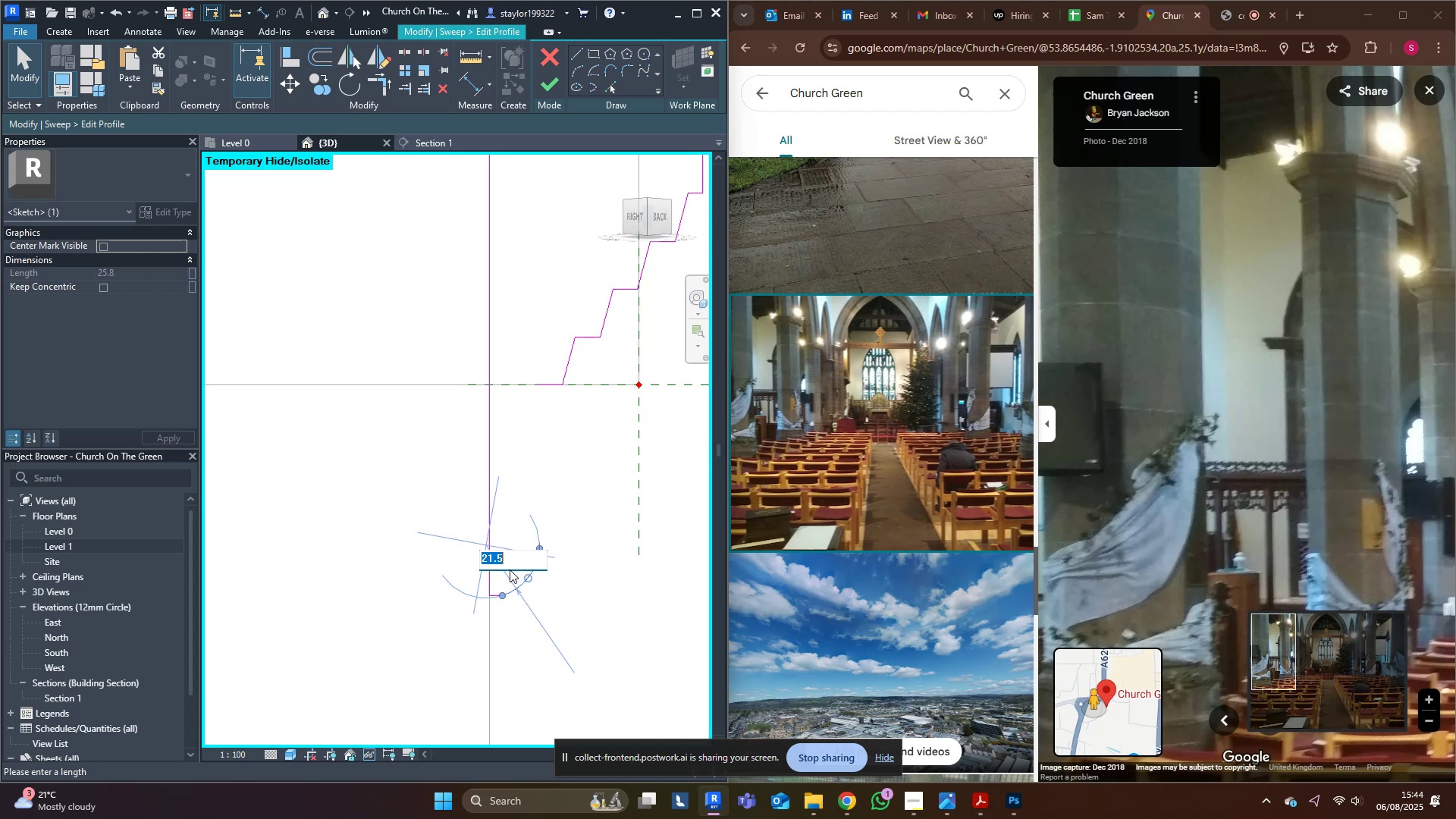 
key(5)
 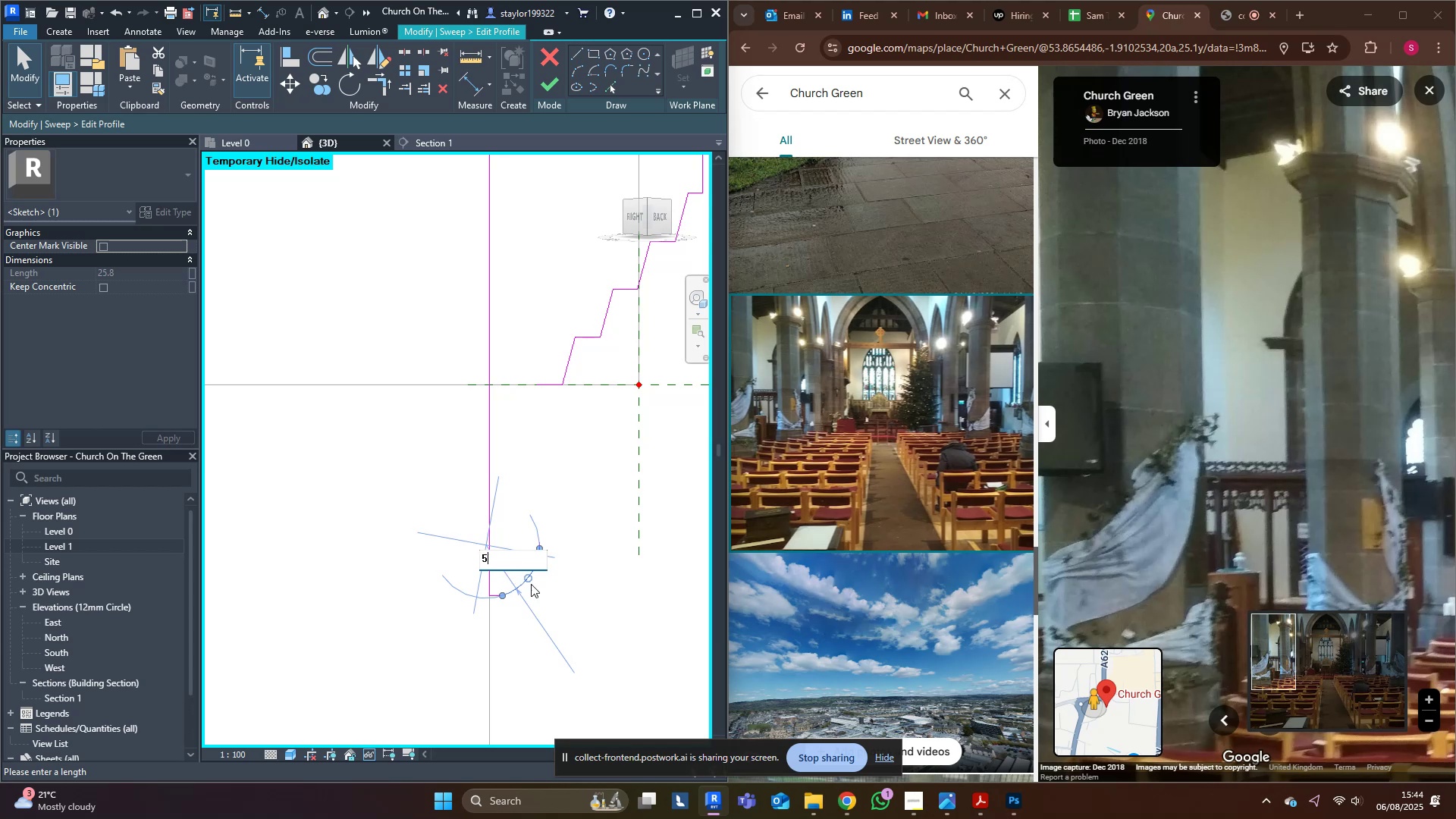 
left_click_drag(start_coordinate=[607, 644], to_coordinate=[607, 636])
 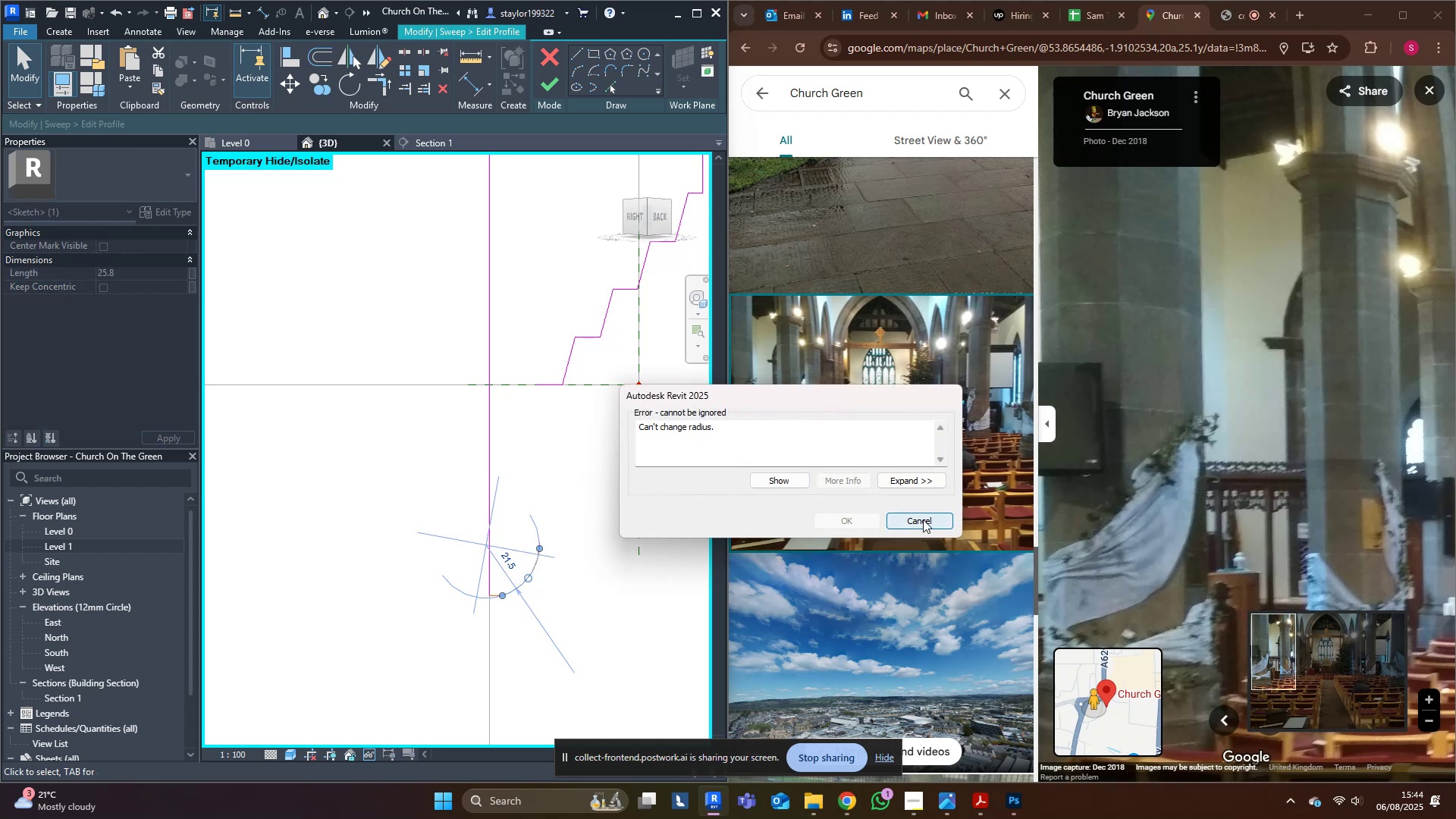 
double_click([696, 601])
 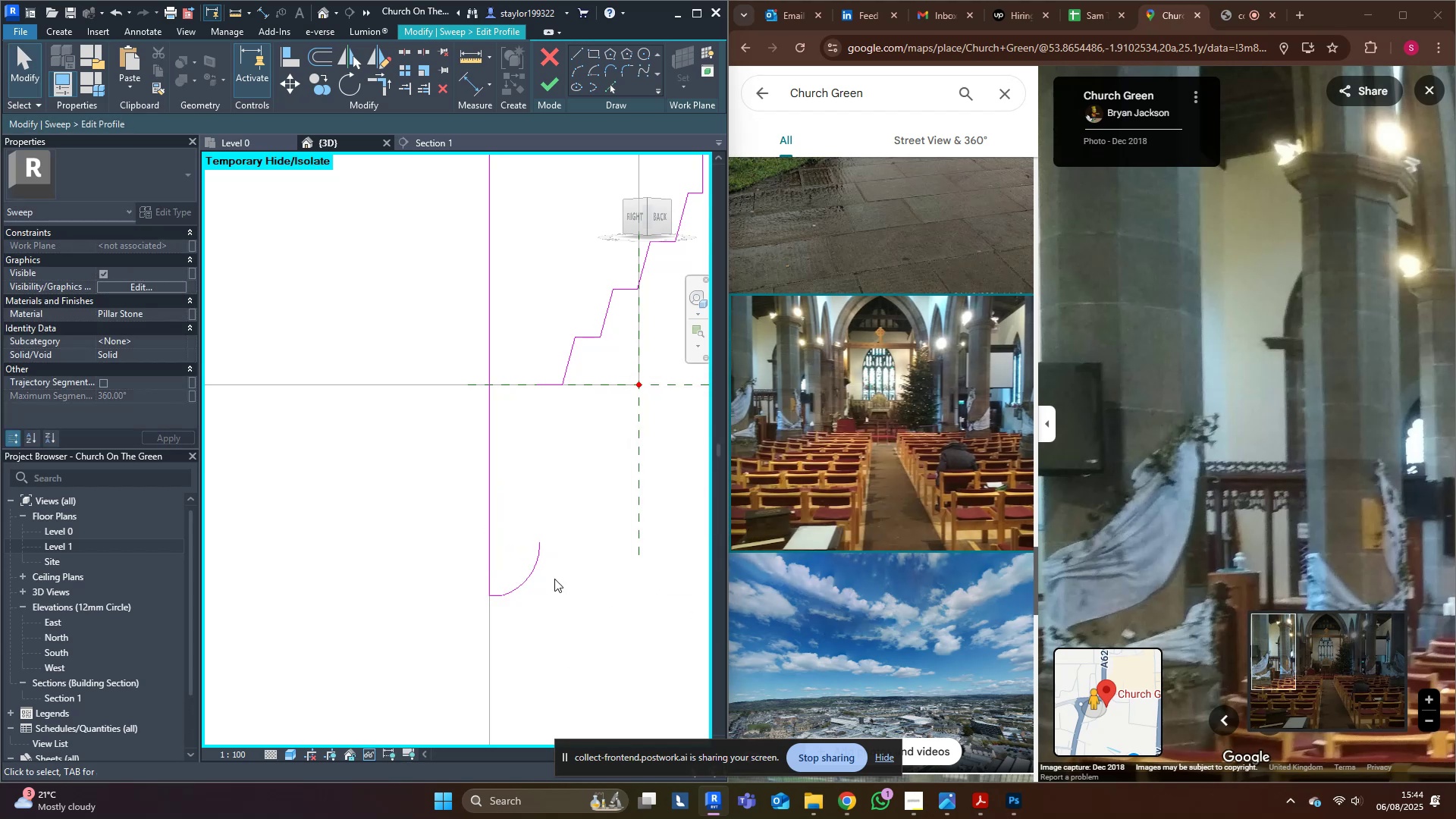 
triple_click([528, 573])
 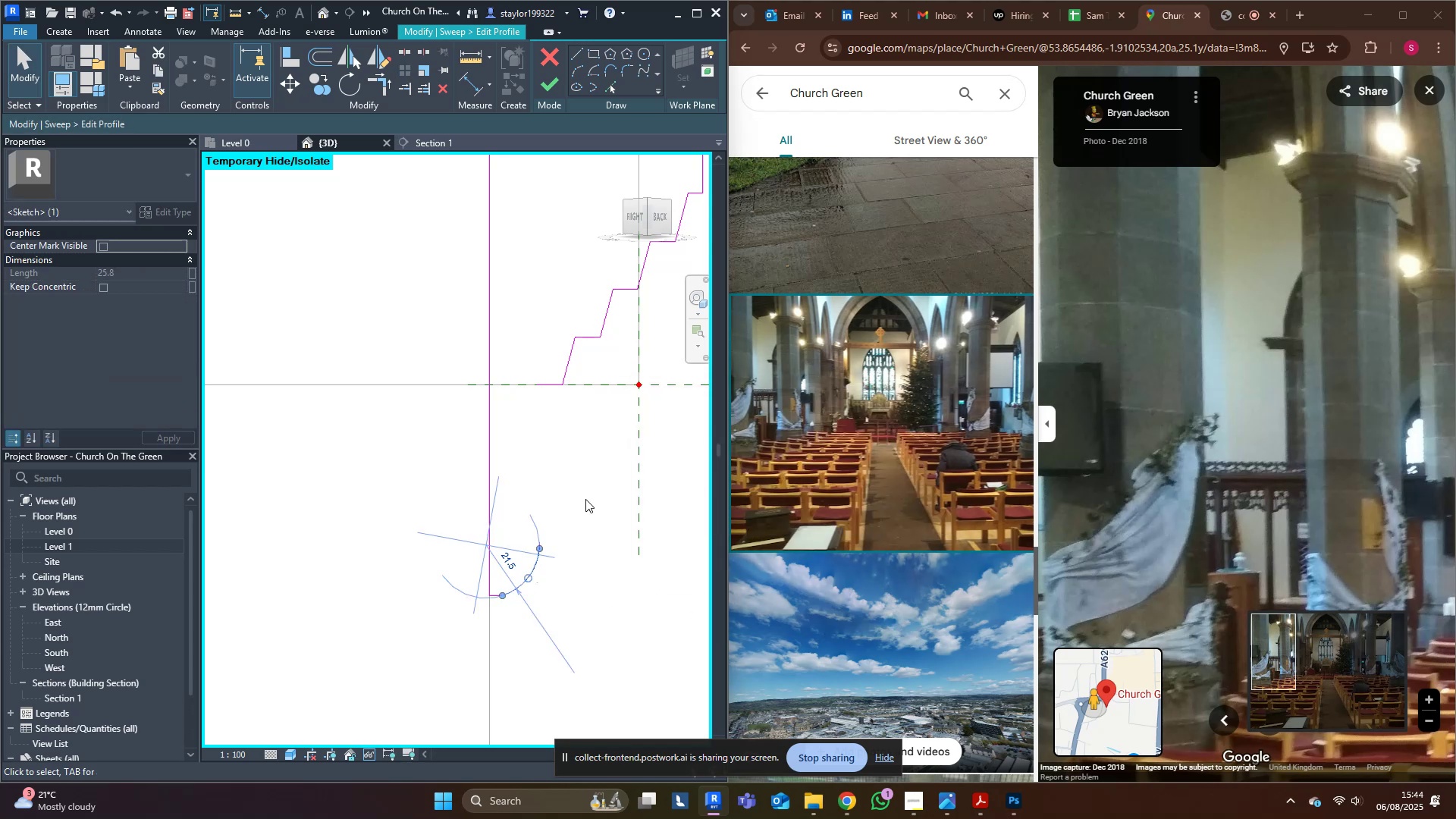 
triple_click([588, 494])
 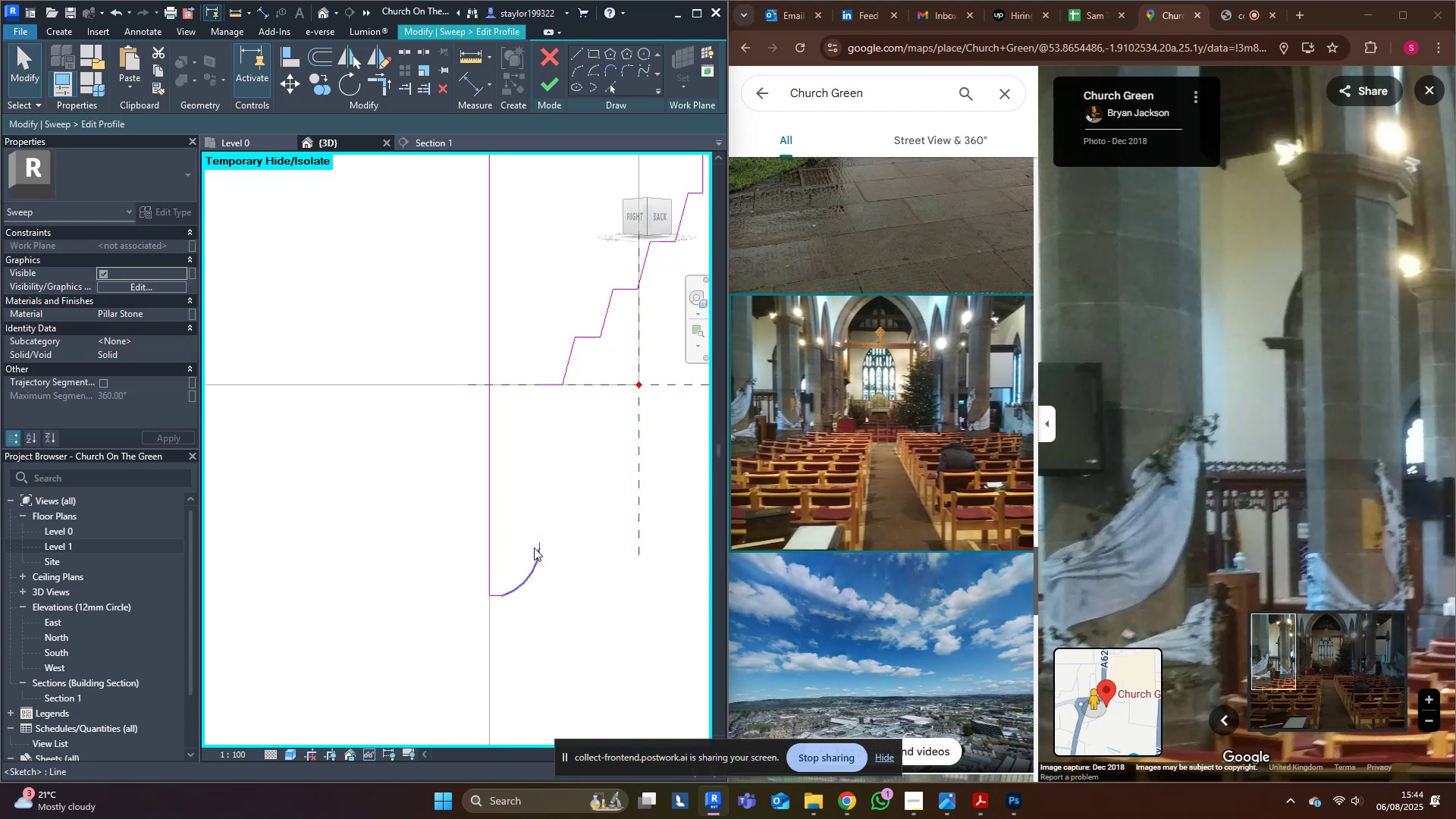 
left_click([531, 577])
 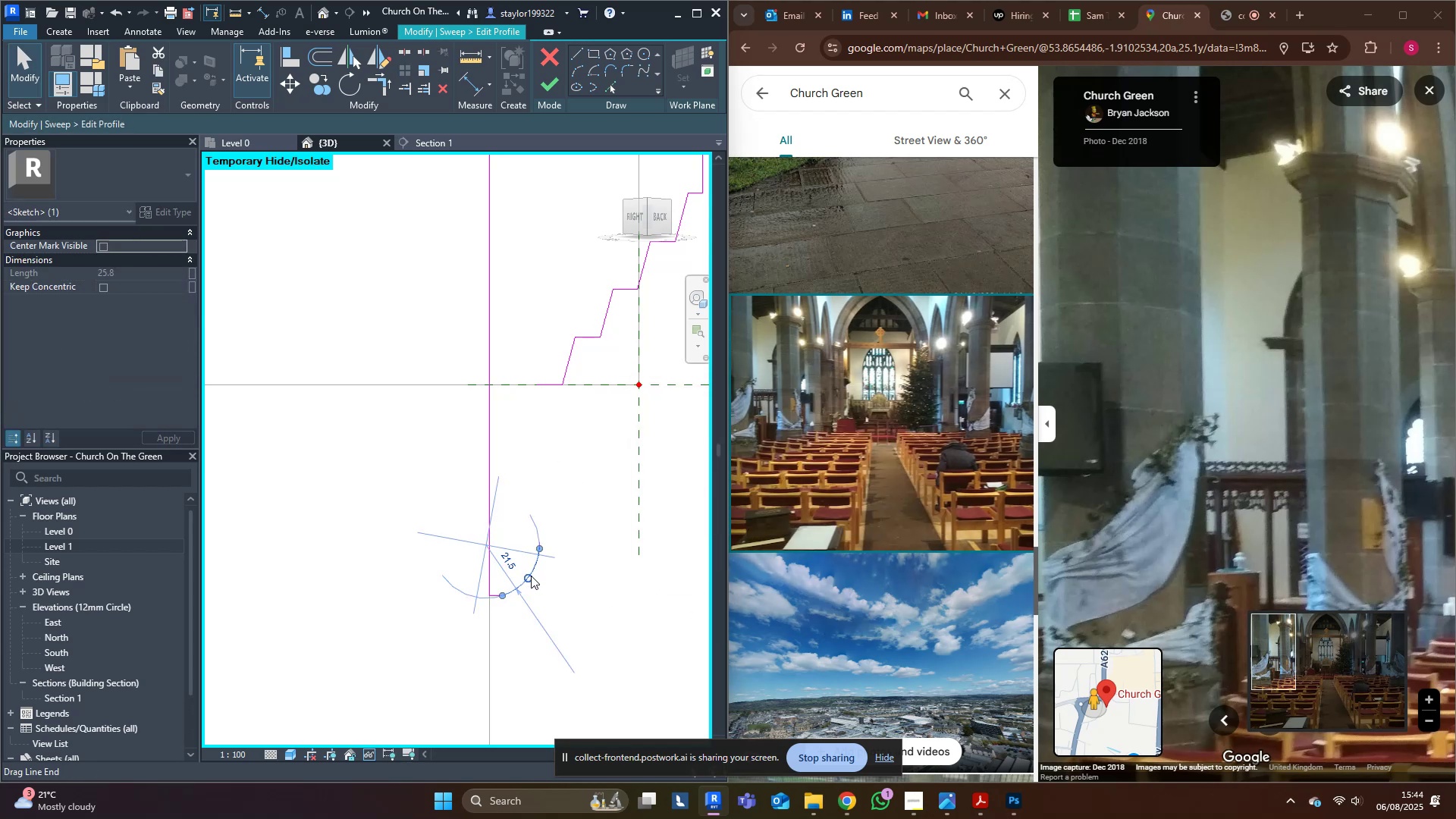 
key(Delete)
 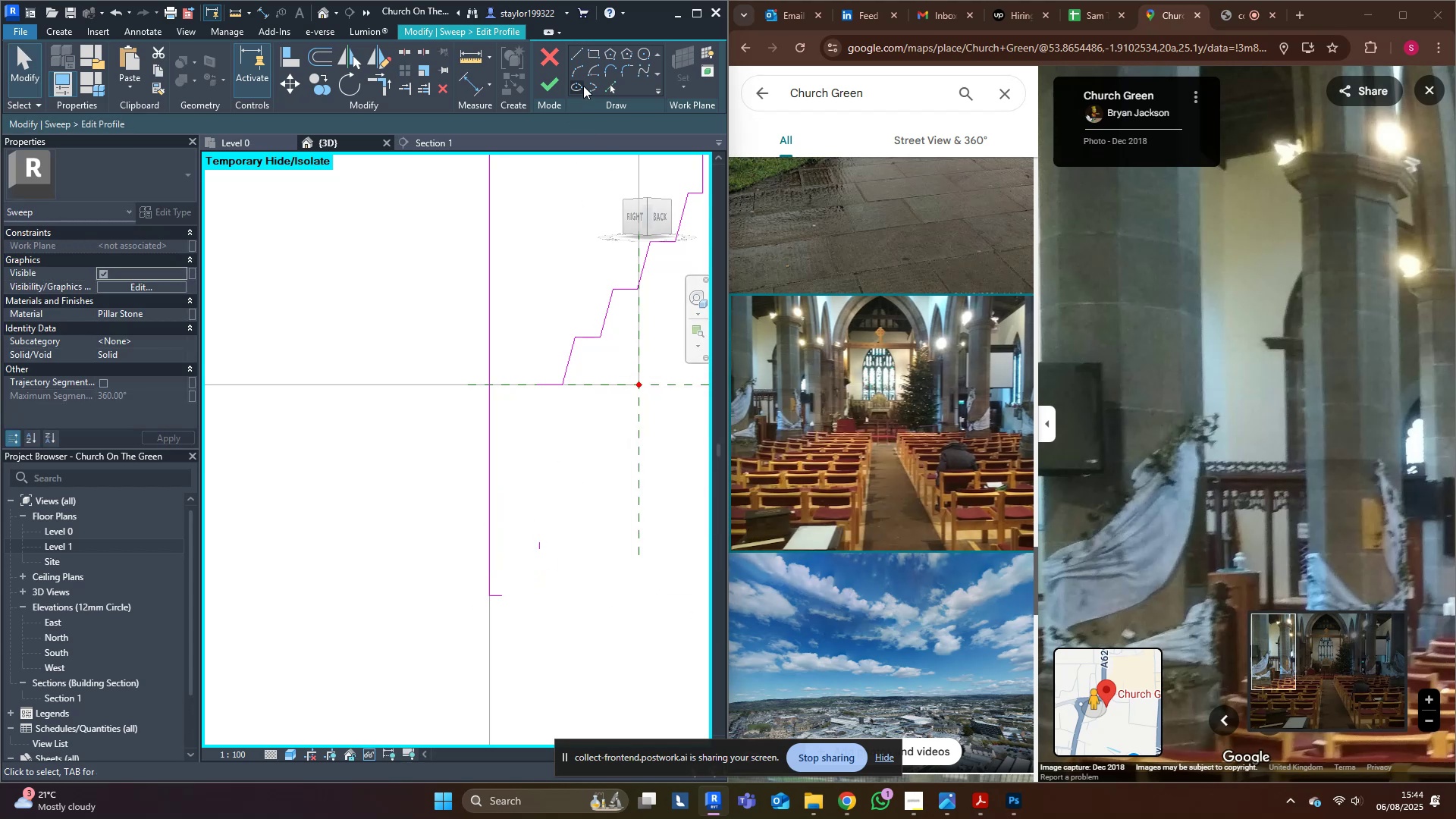 
left_click_drag(start_coordinate=[582, 70], to_coordinate=[600, 158])
 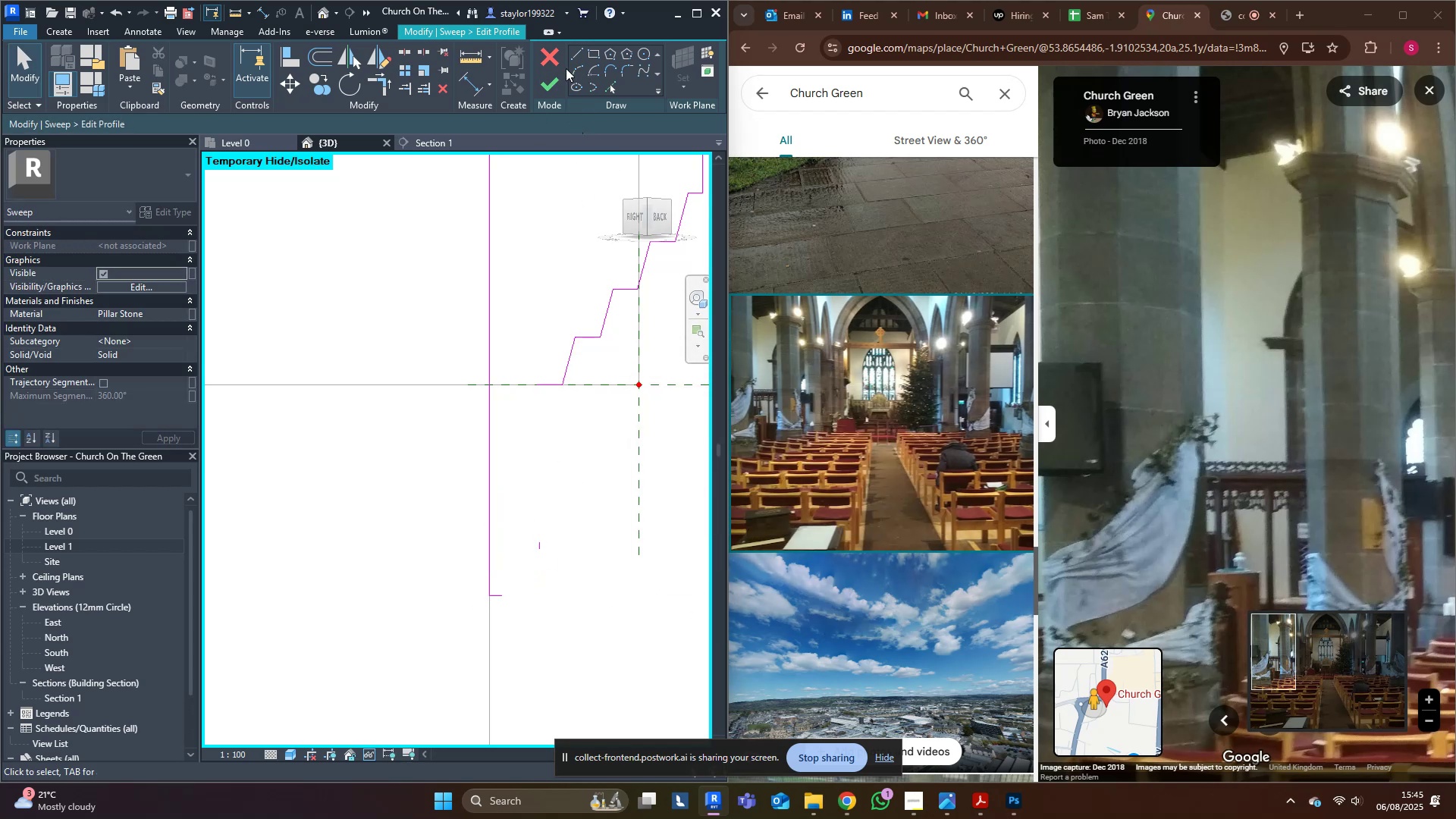 
left_click_drag(start_coordinate=[516, 497], to_coordinate=[563, 581])
 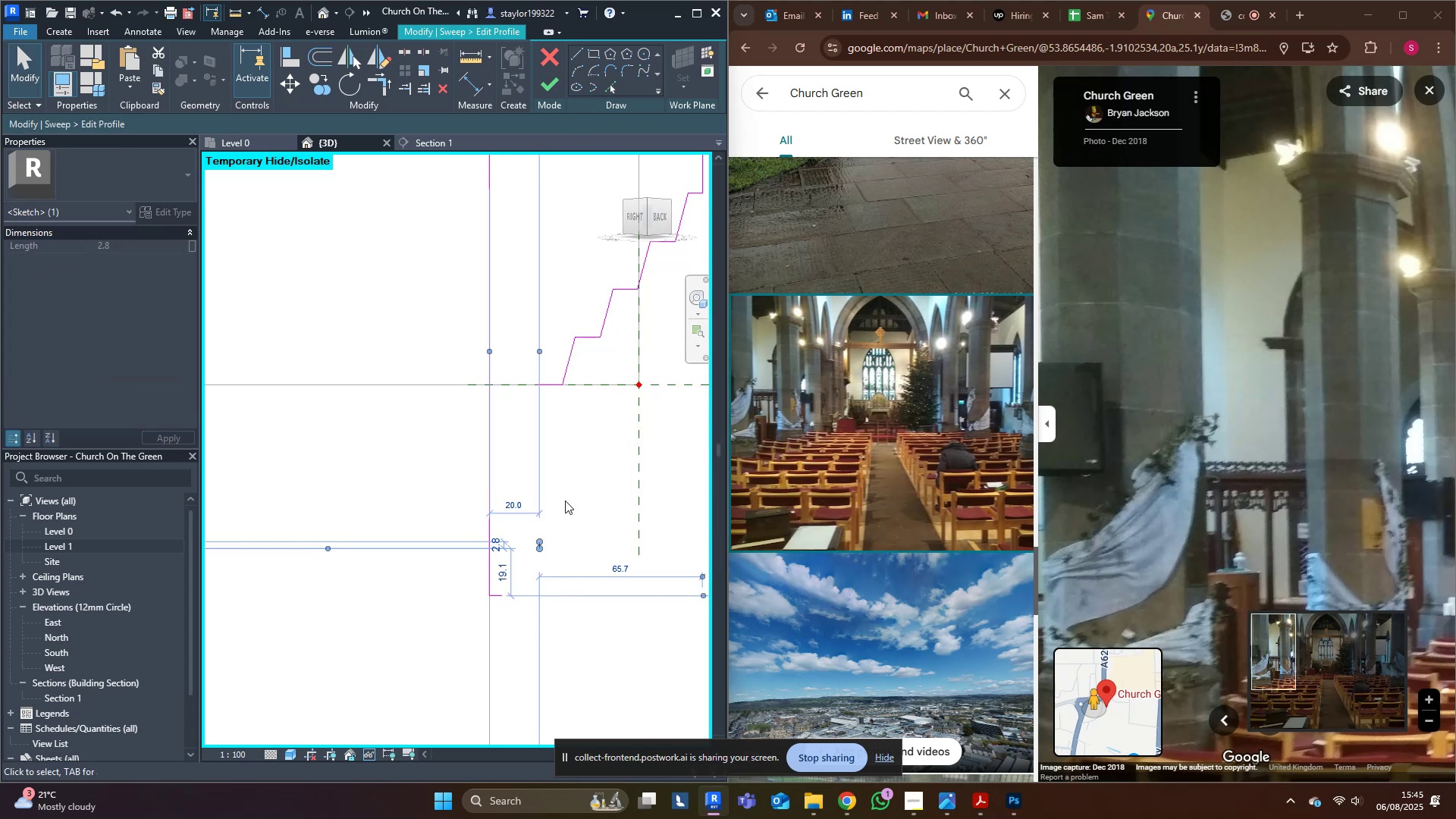 
key(Delete)
 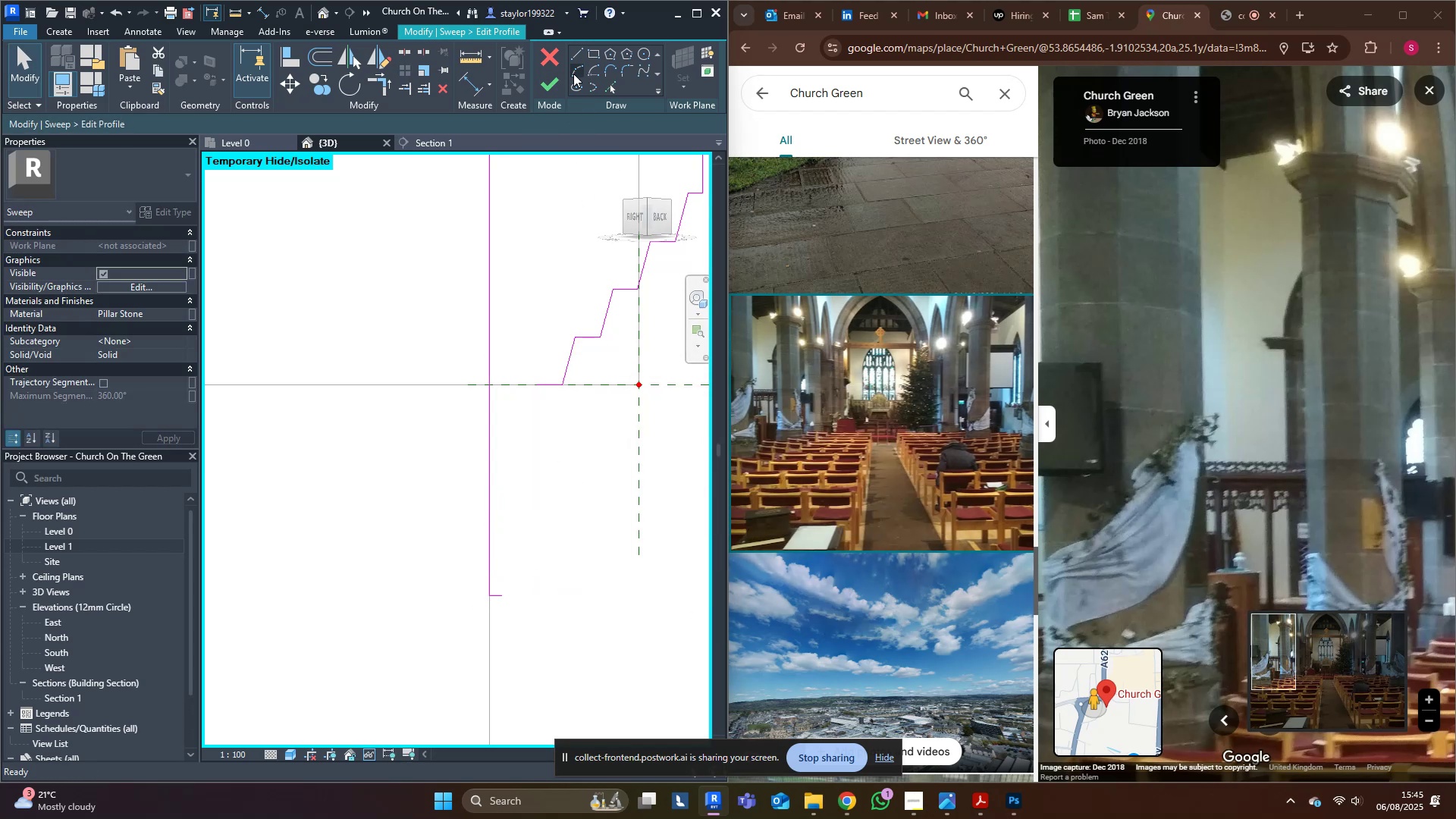 
left_click([576, 73])
 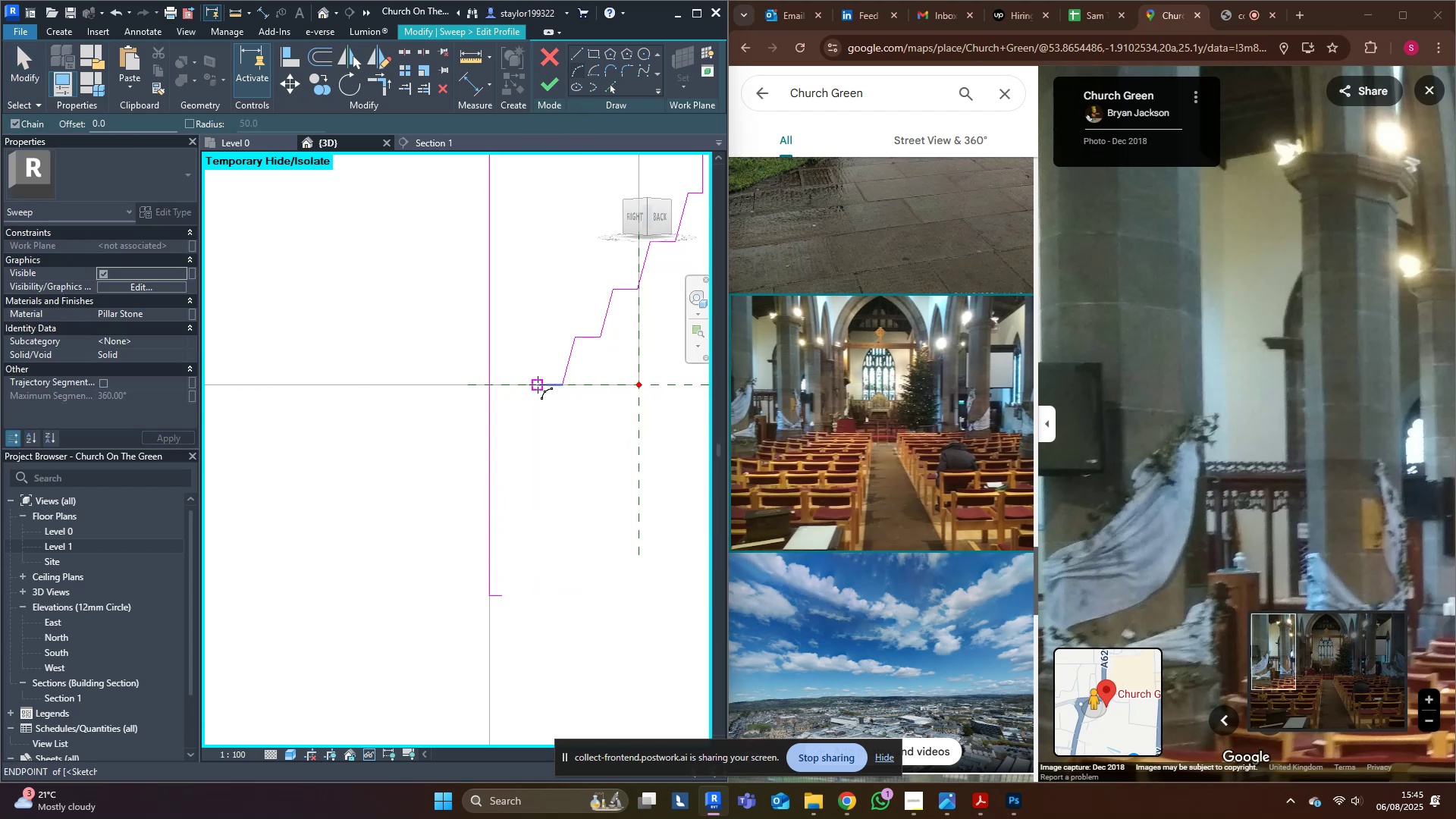 
left_click([538, 384])
 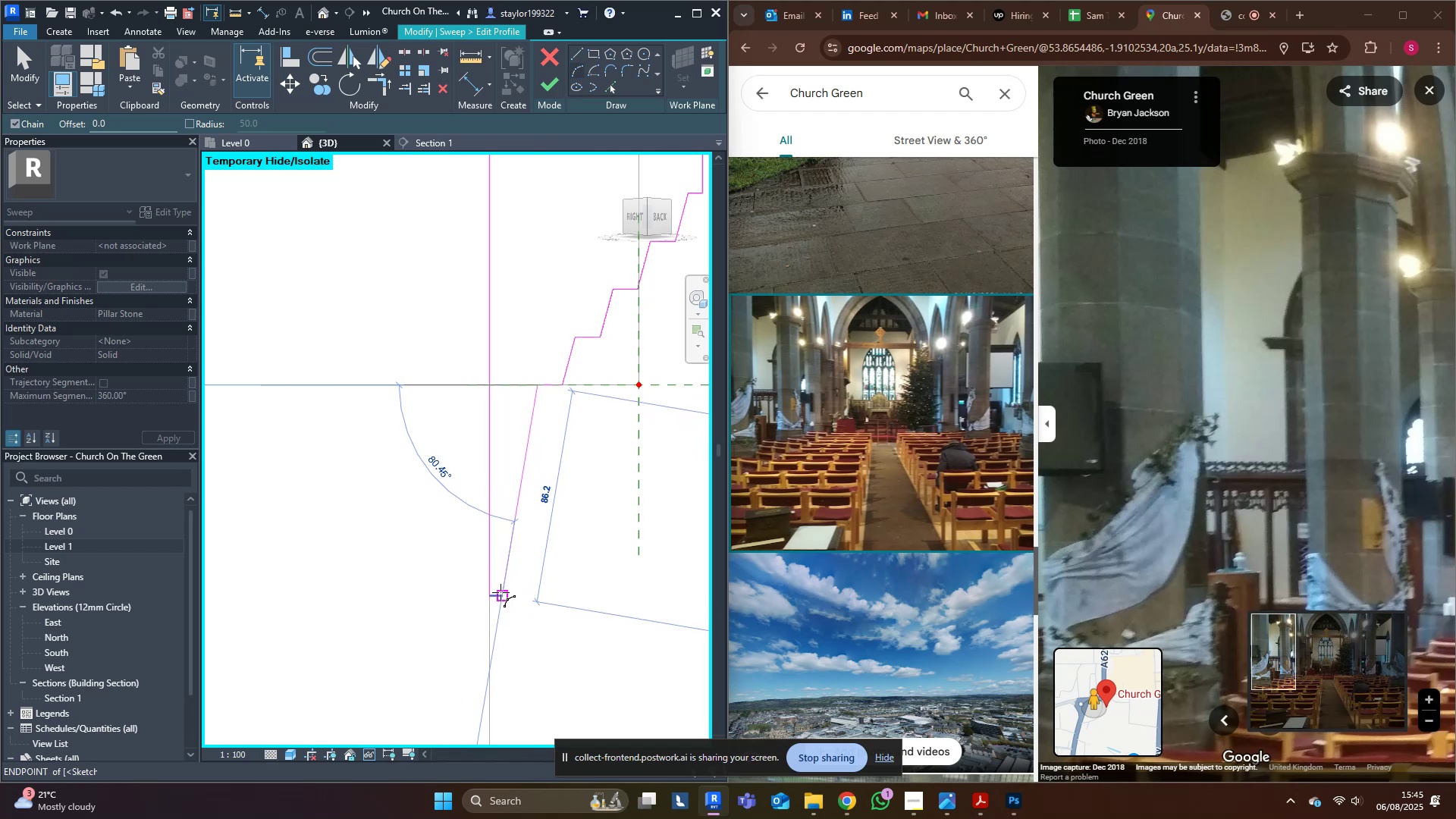 
left_click([501, 595])
 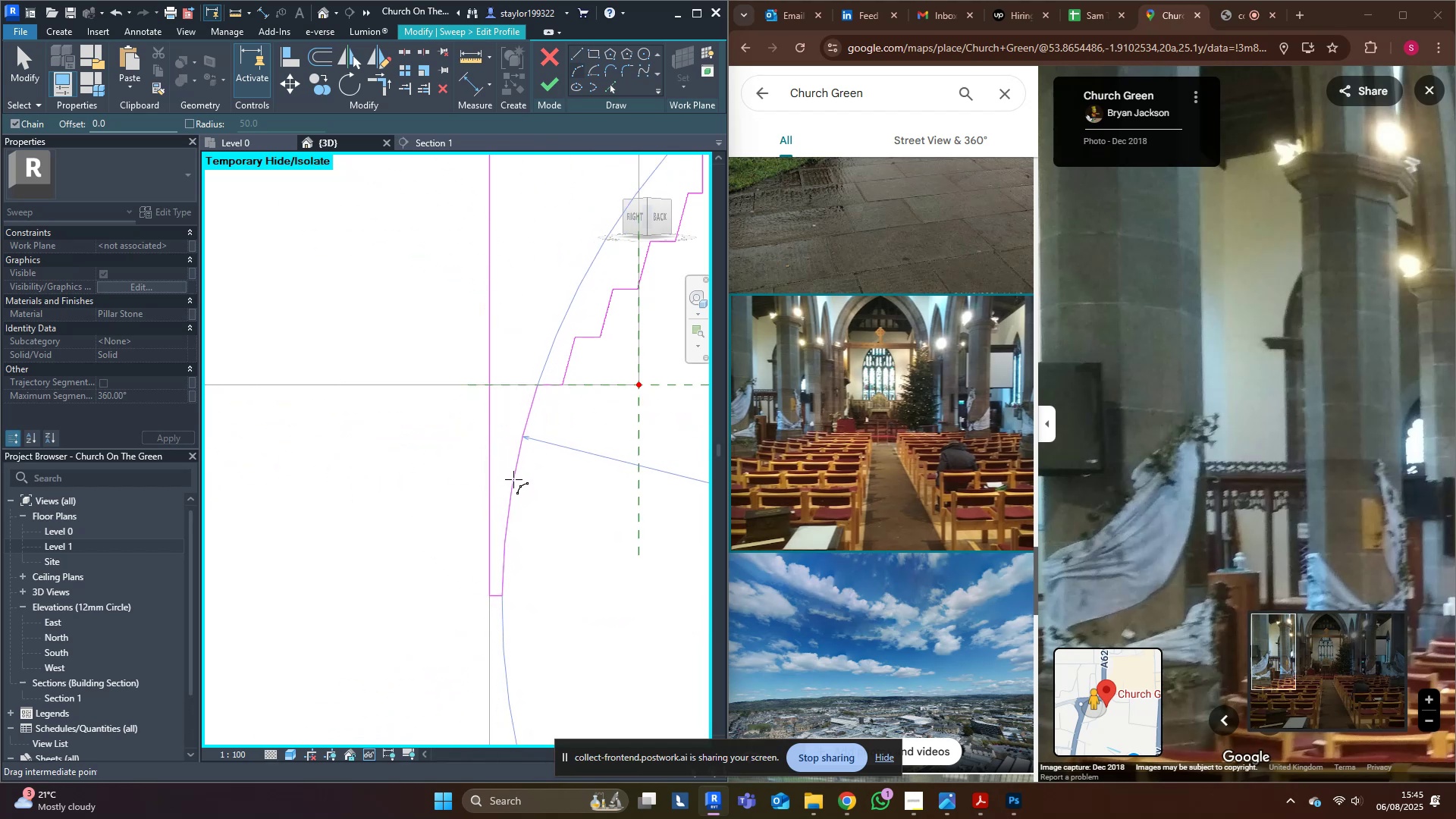 
left_click([513, 479])
 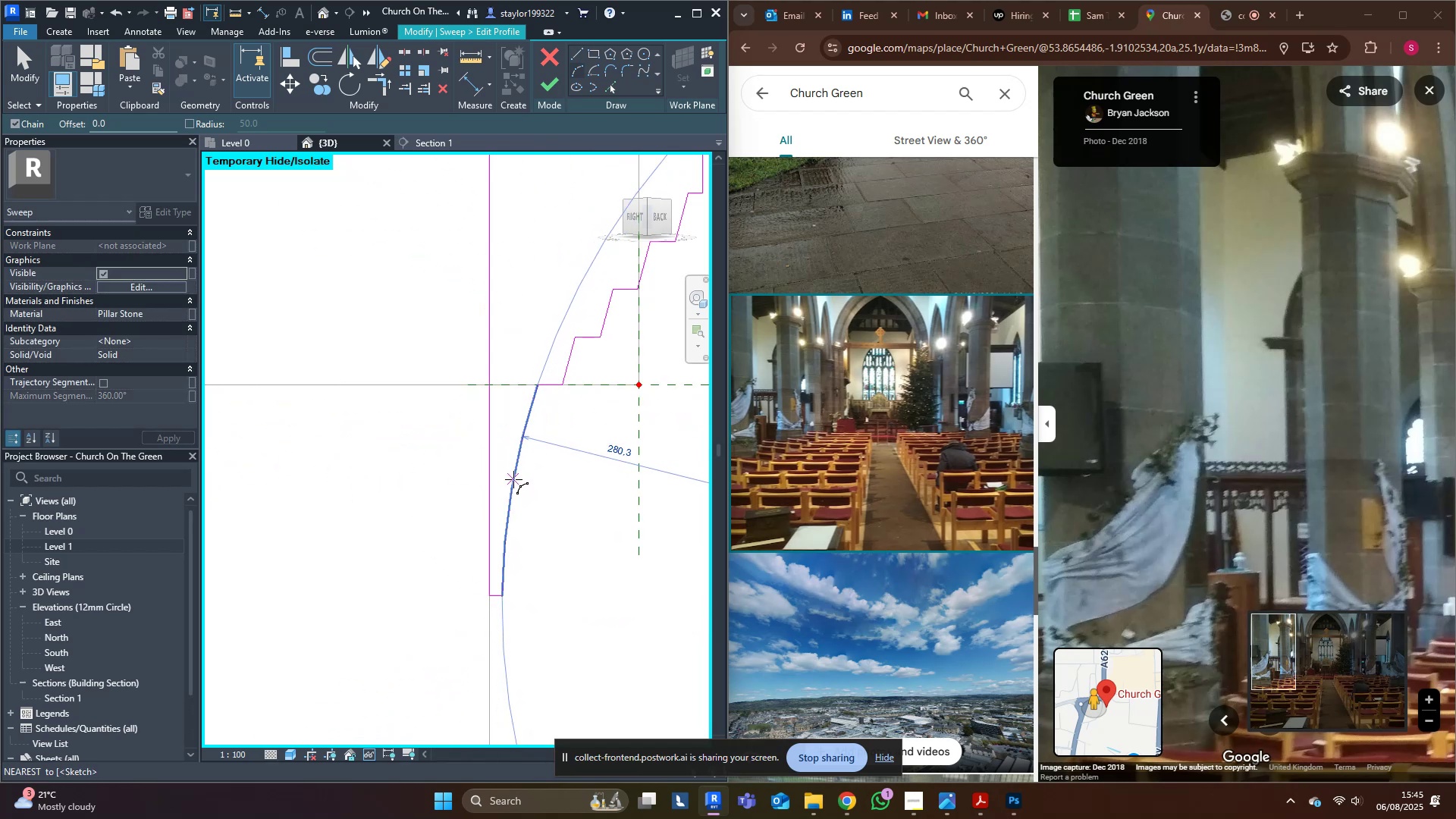 
key(Escape)
 